 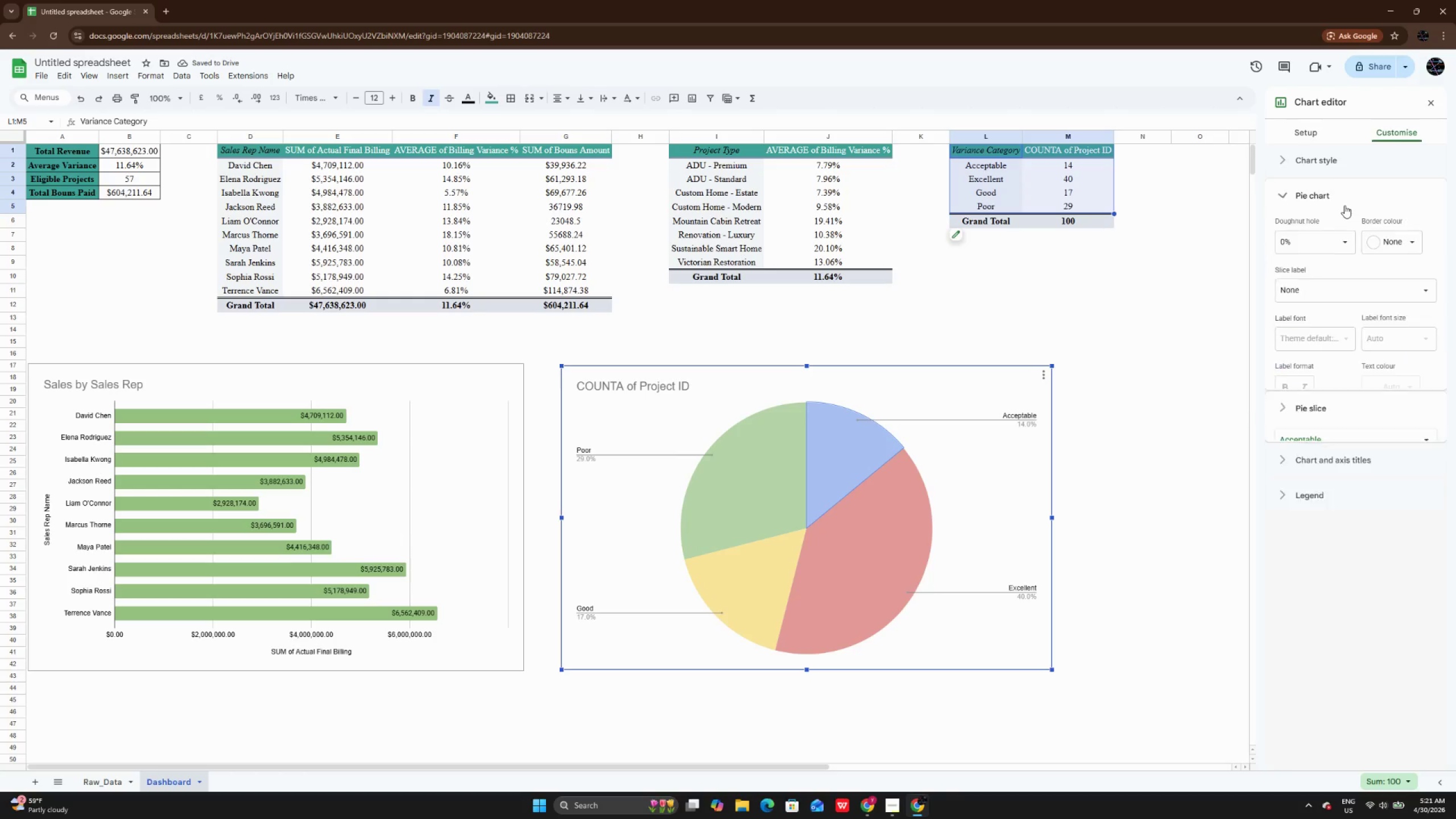 
left_click([1345, 205])
 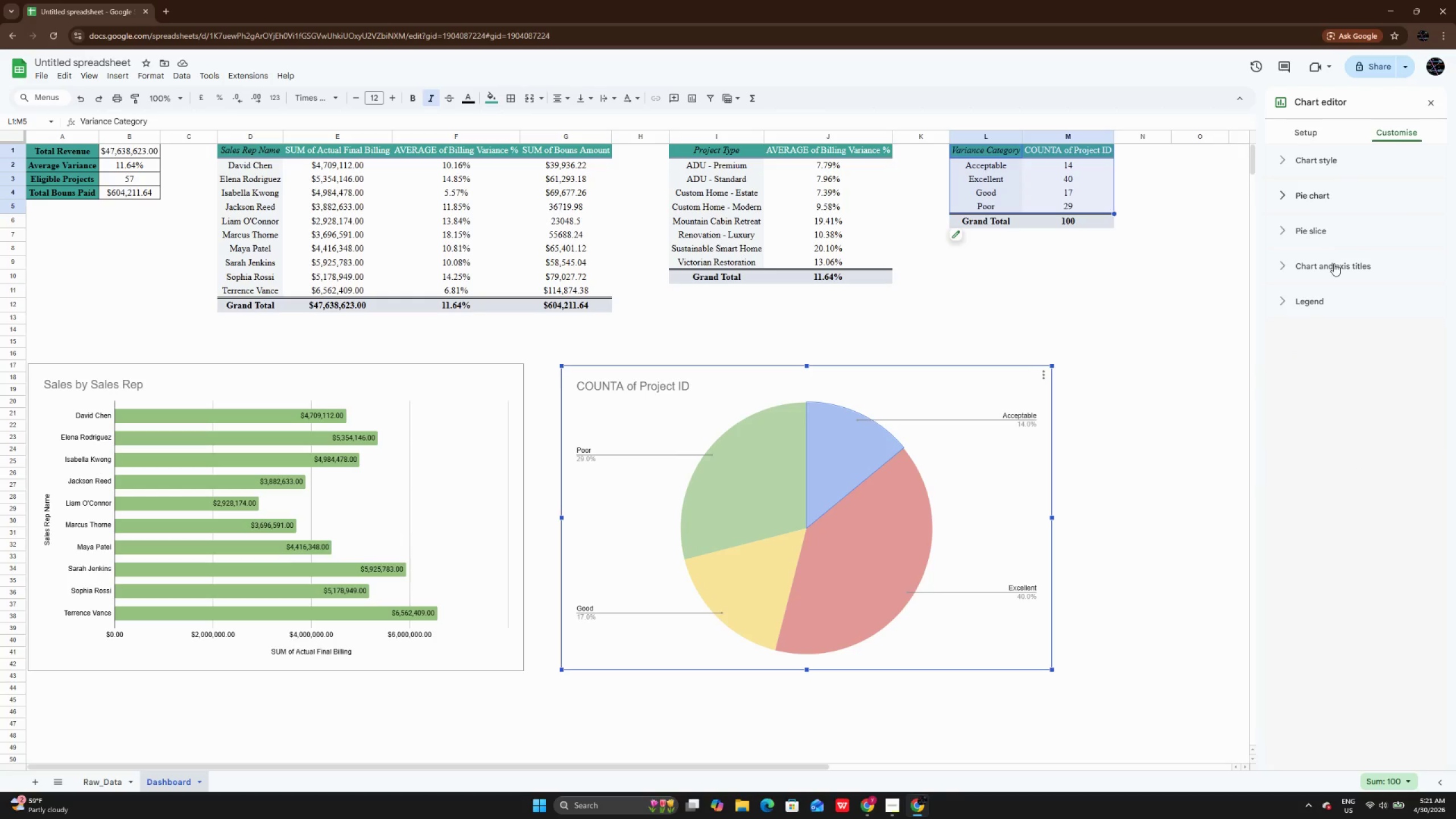 
left_click([1334, 263])
 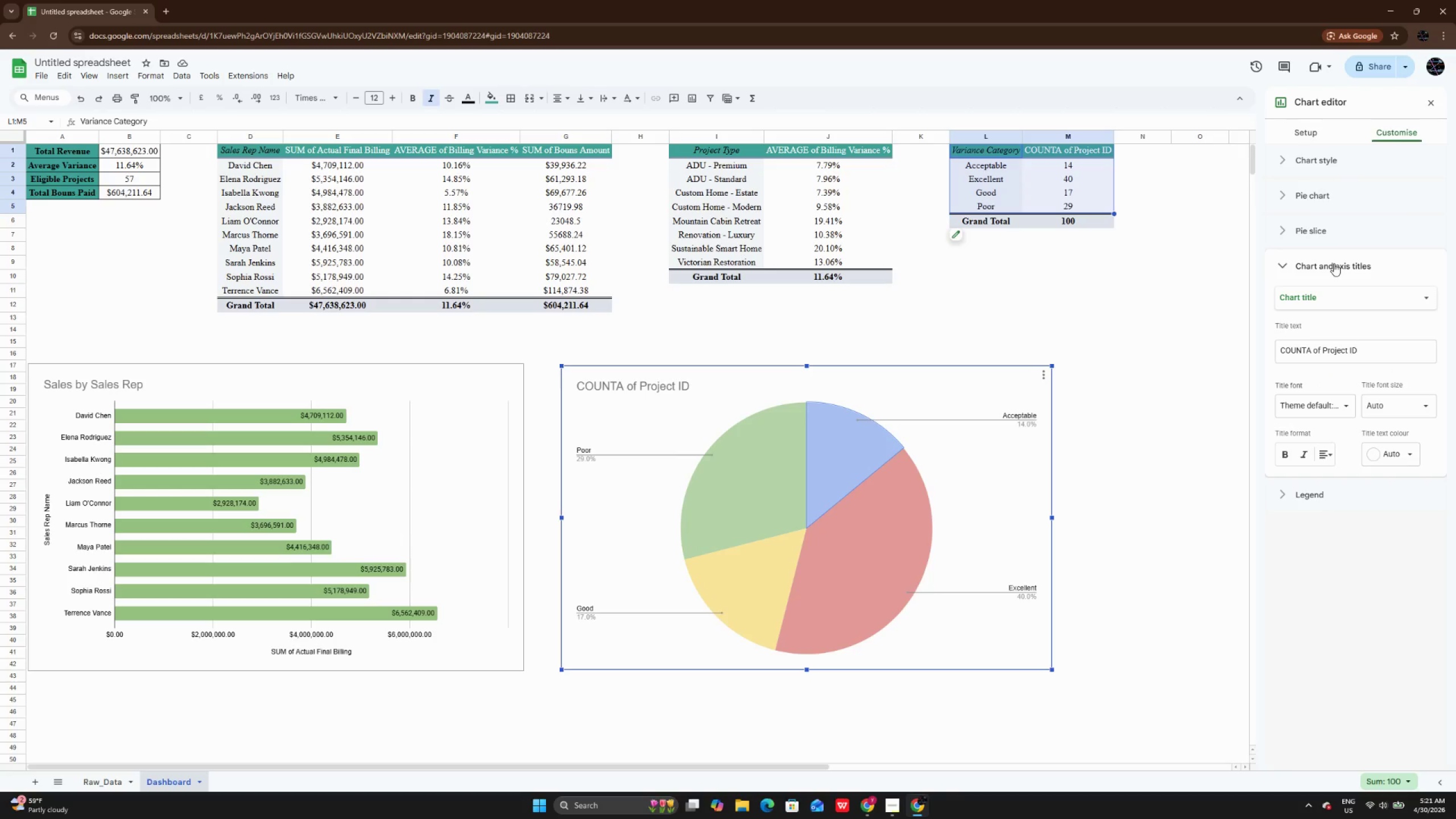 
left_click([1334, 263])
 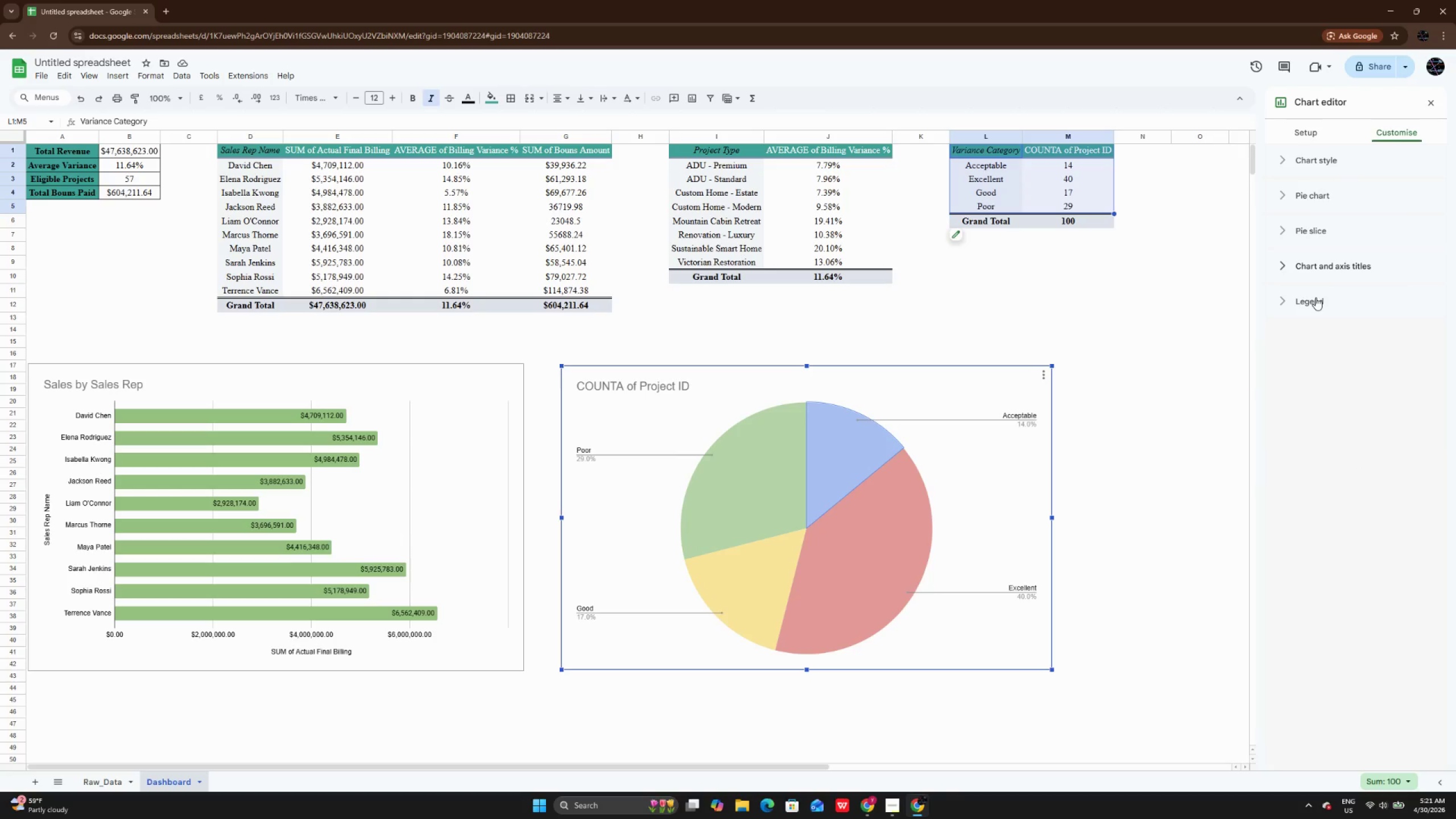 
left_click([1316, 297])
 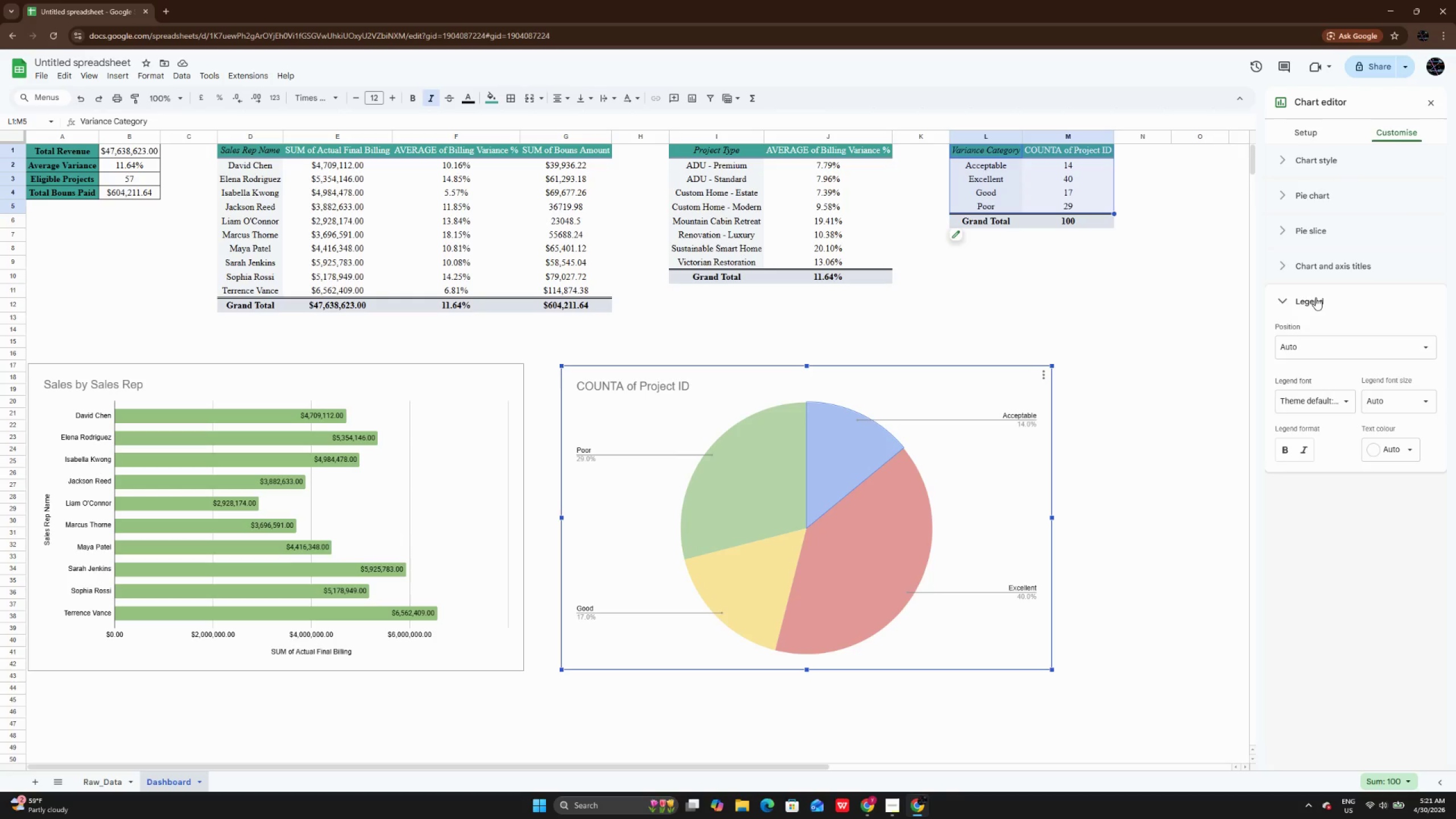 
left_click([1316, 297])
 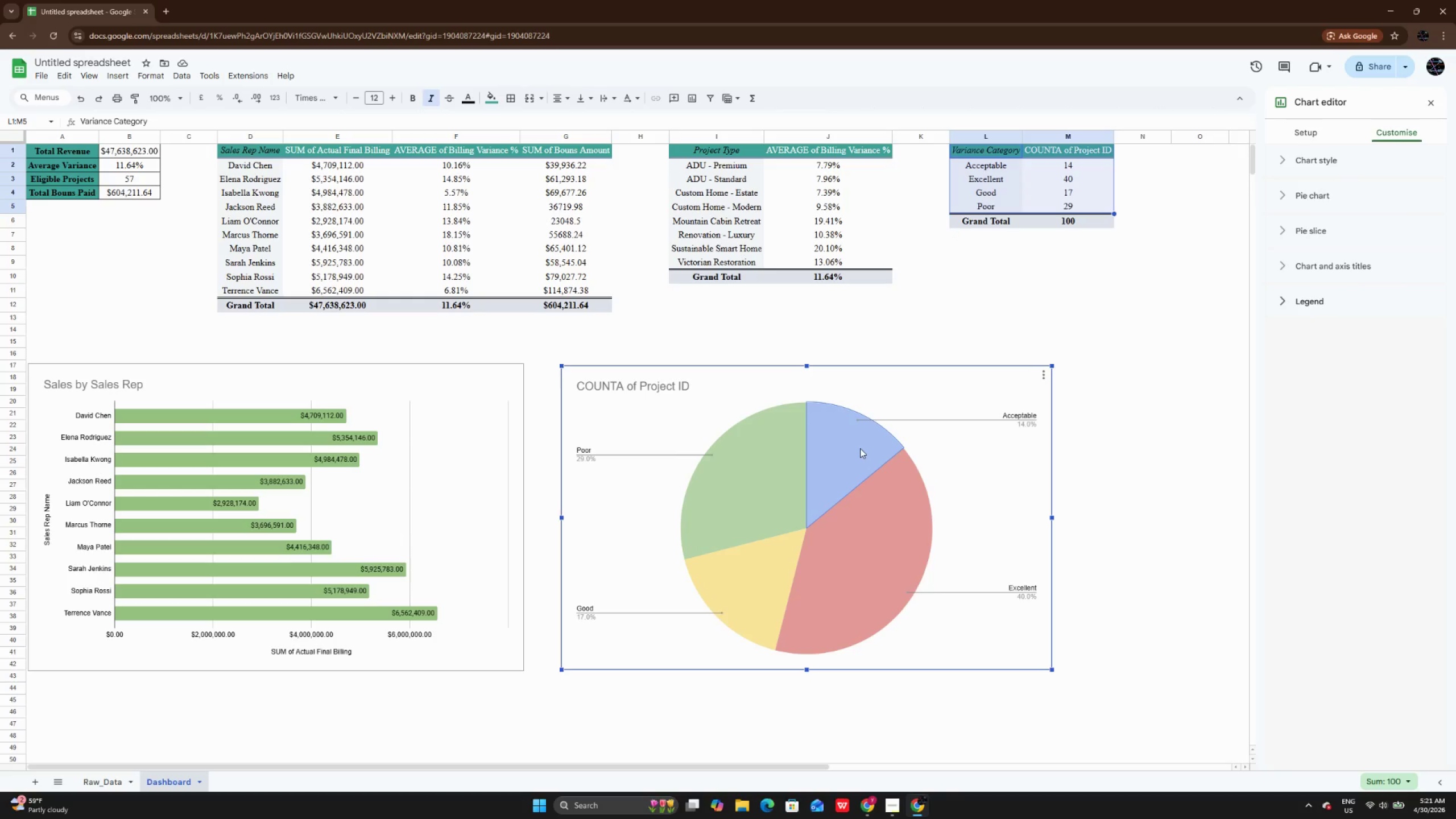 
double_click([860, 448])
 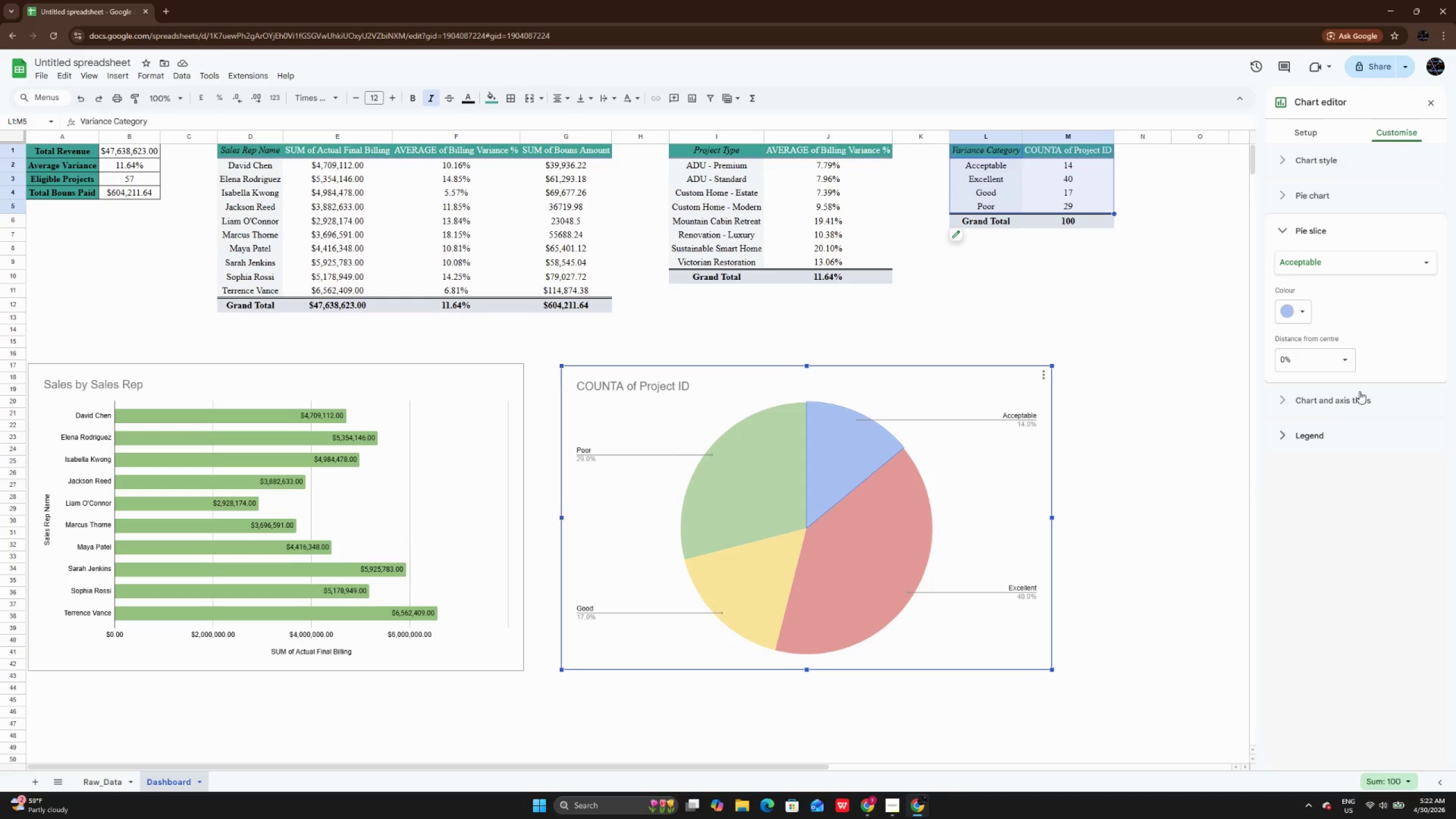 
left_click([1335, 368])
 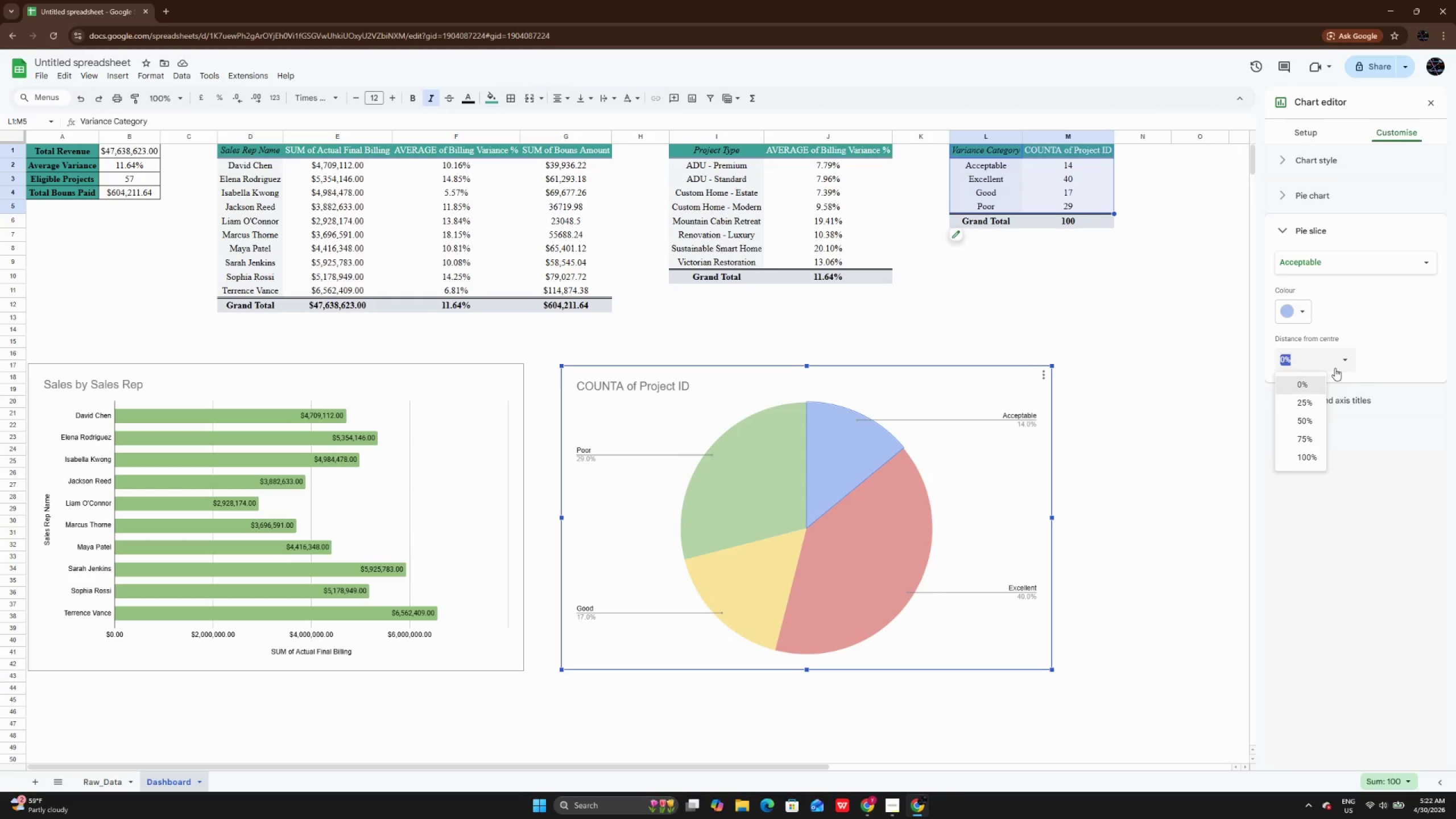 
left_click([1335, 368])
 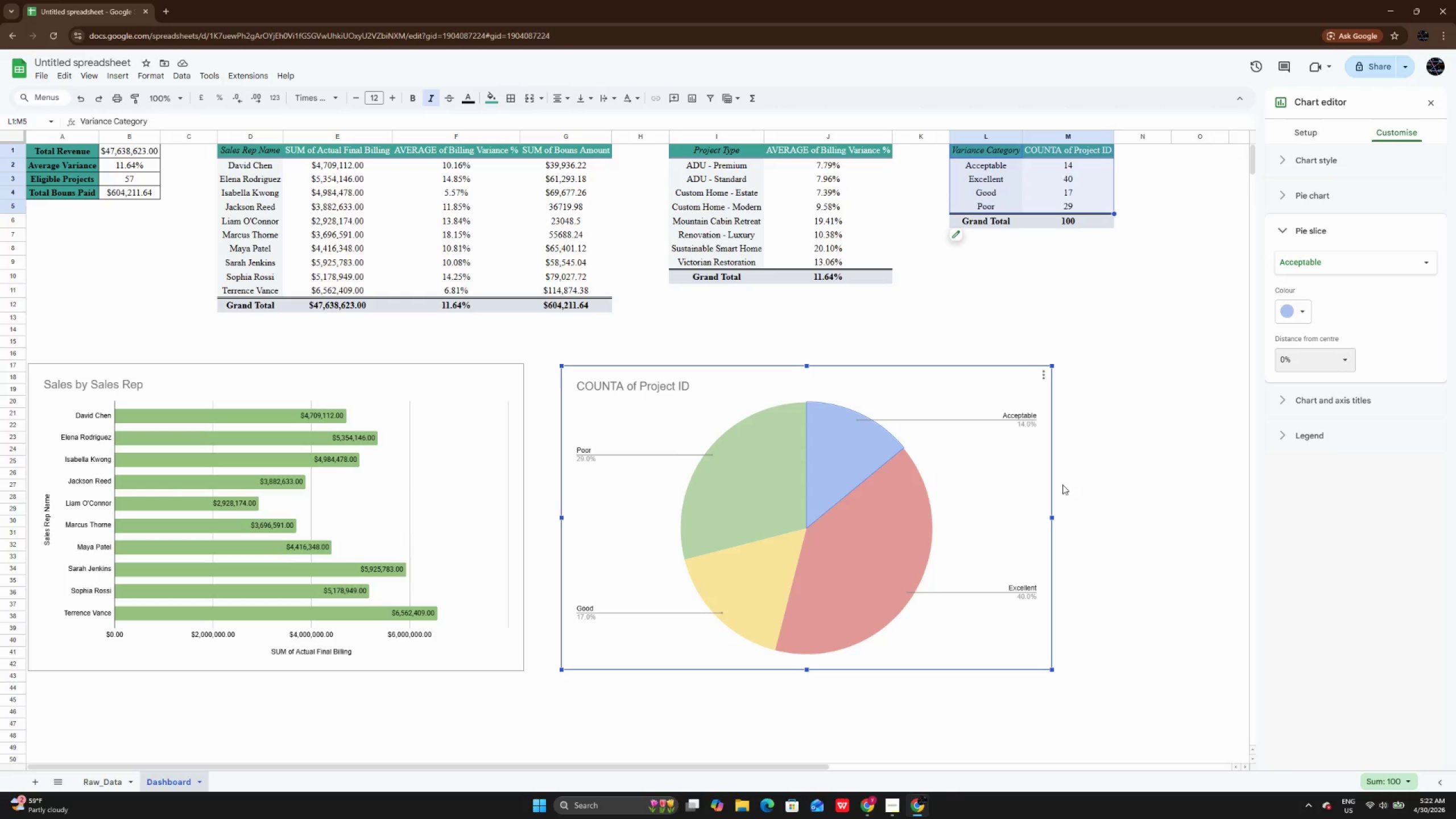 
left_click([1062, 485])
 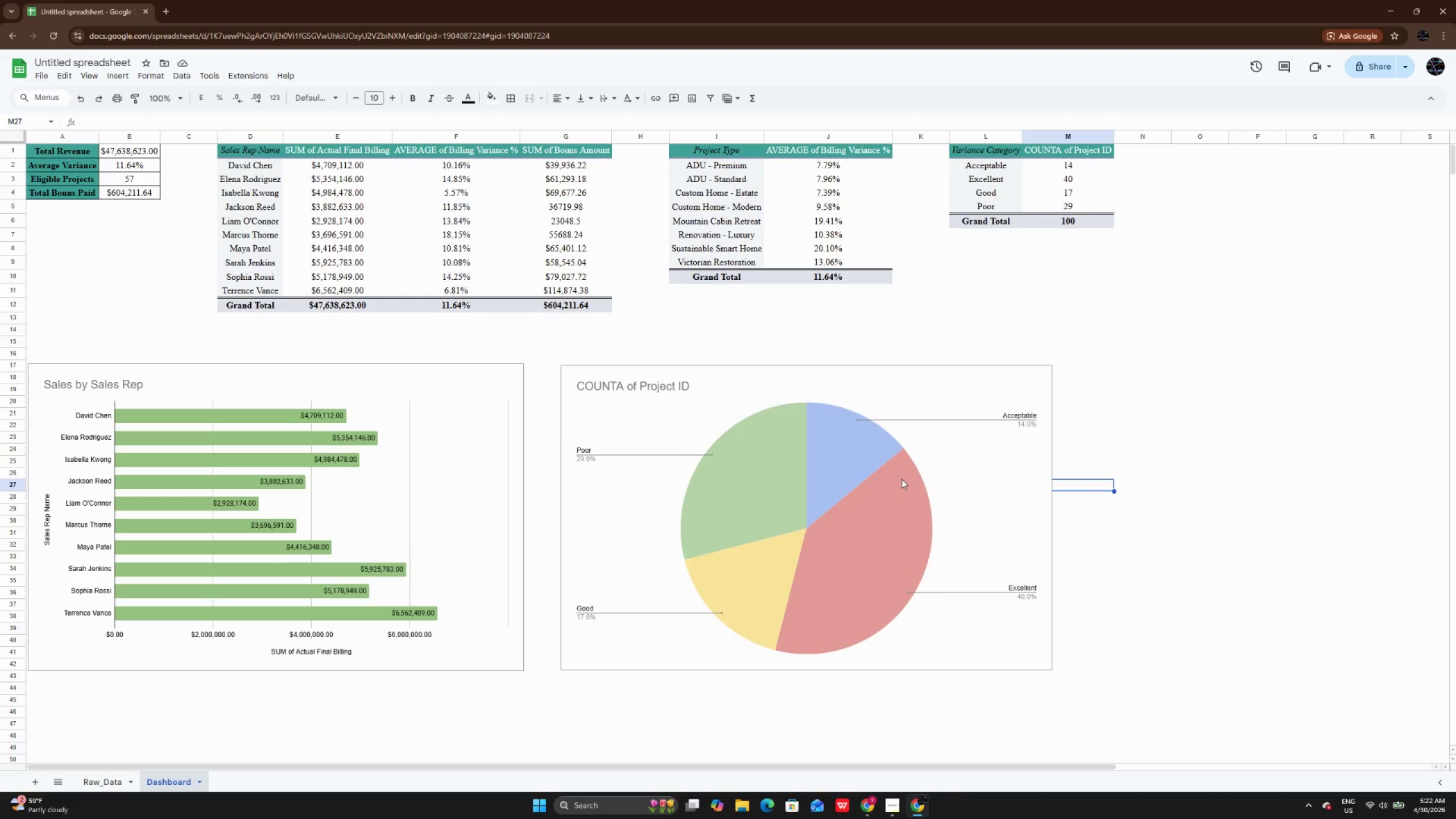 
wait(6.94)
 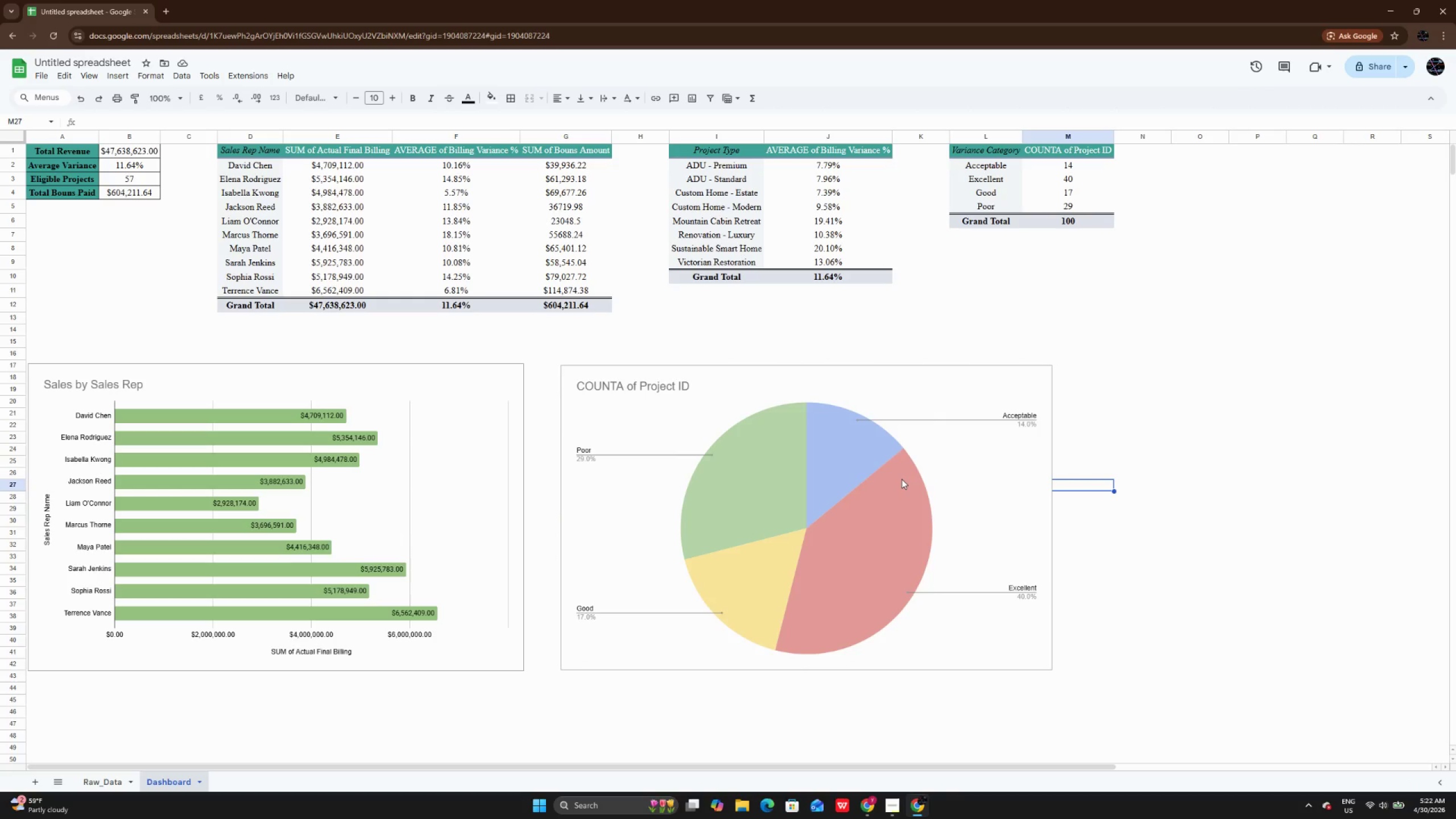 
left_click([1043, 374])
 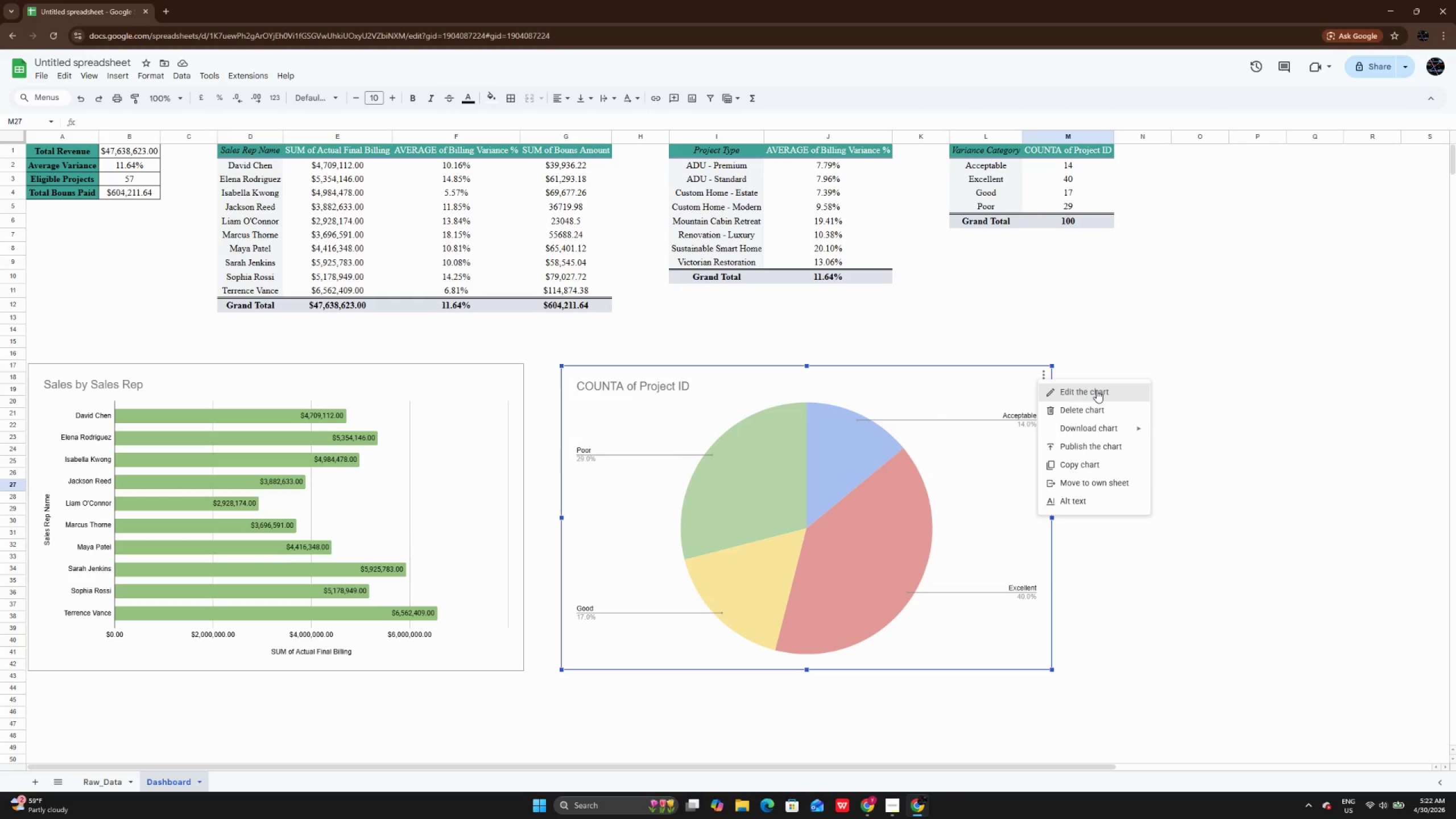 
left_click([1097, 390])
 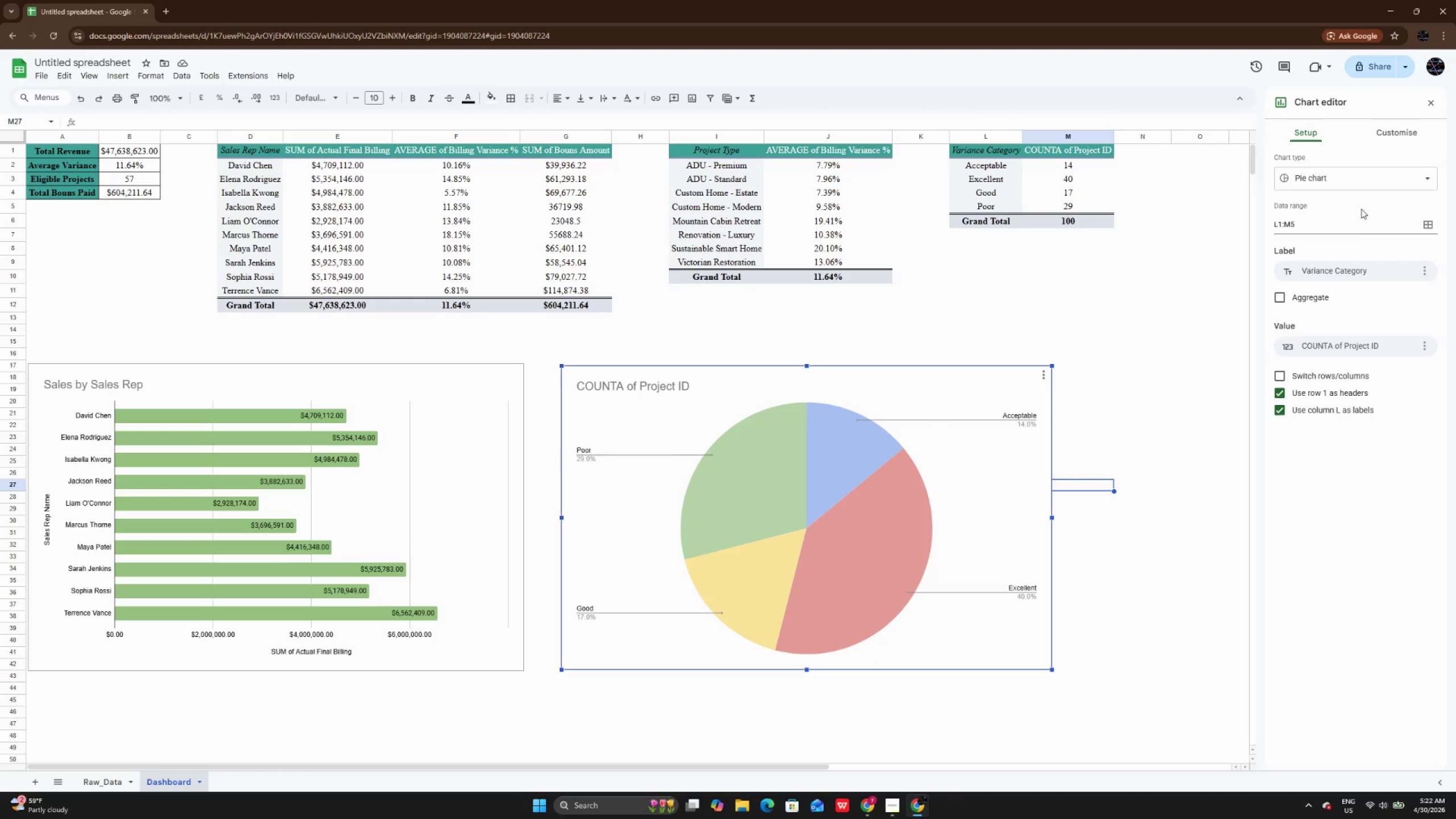 
left_click([1402, 128])
 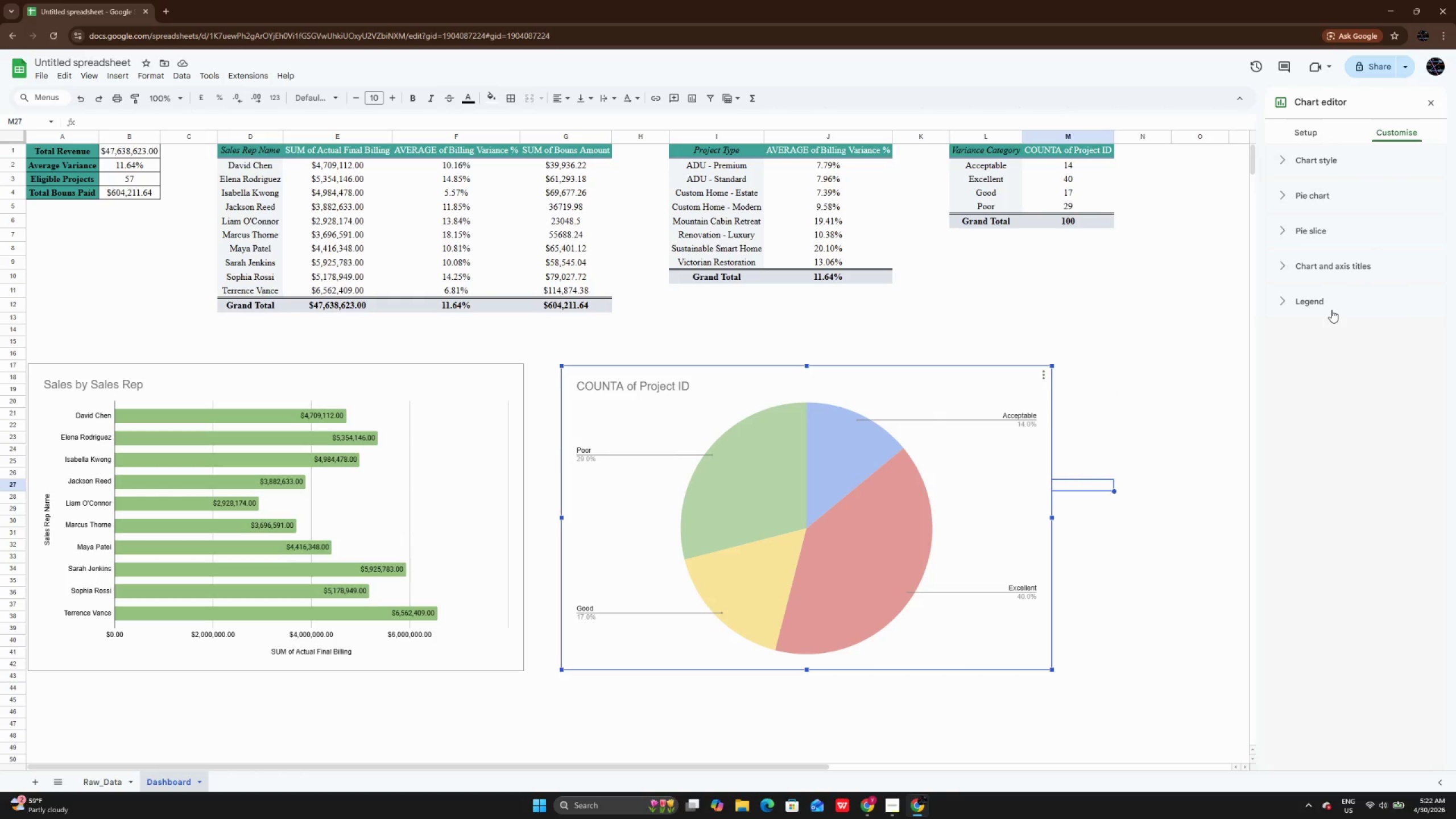 
left_click([1331, 307])
 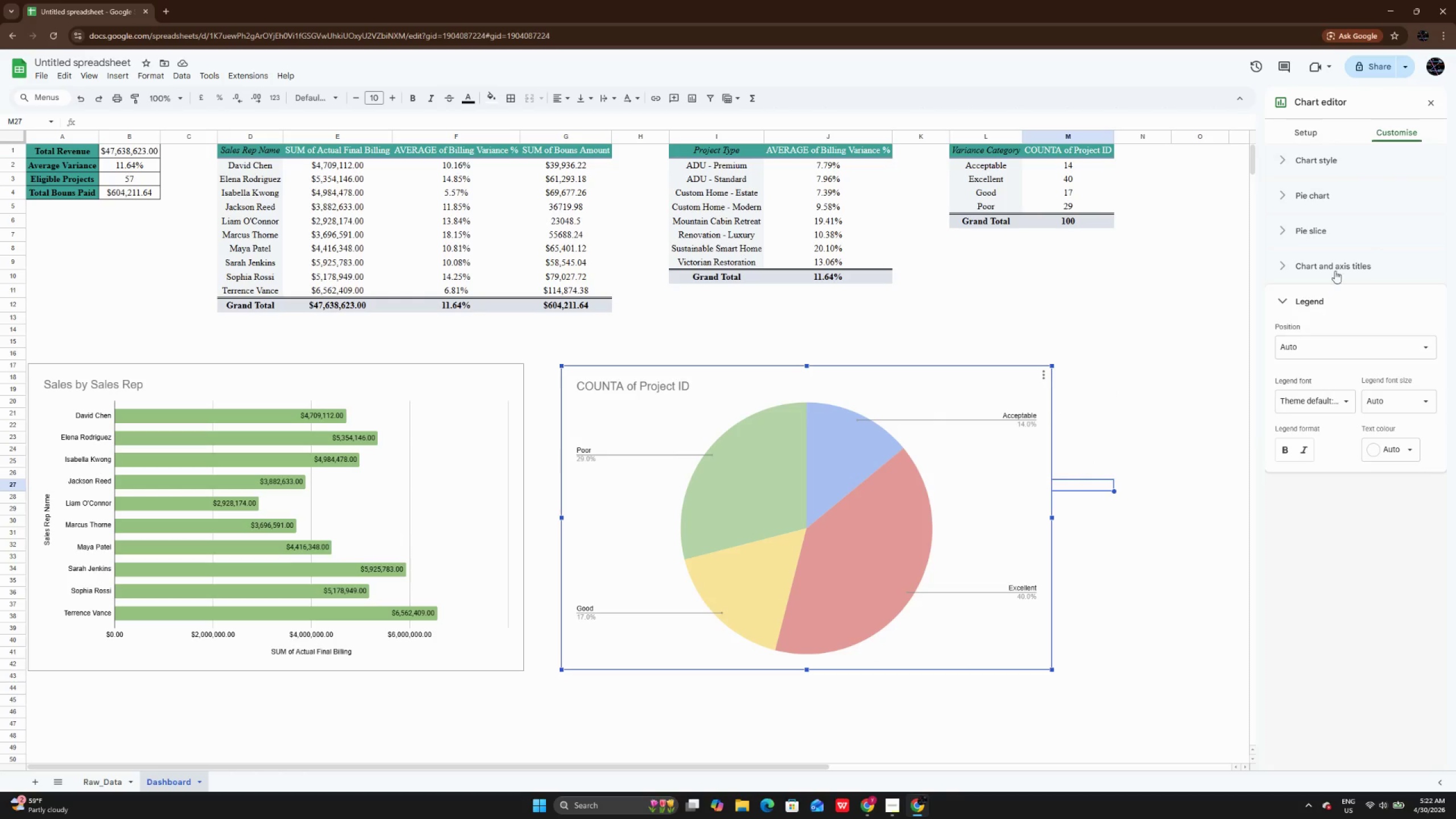 
left_click([1335, 267])
 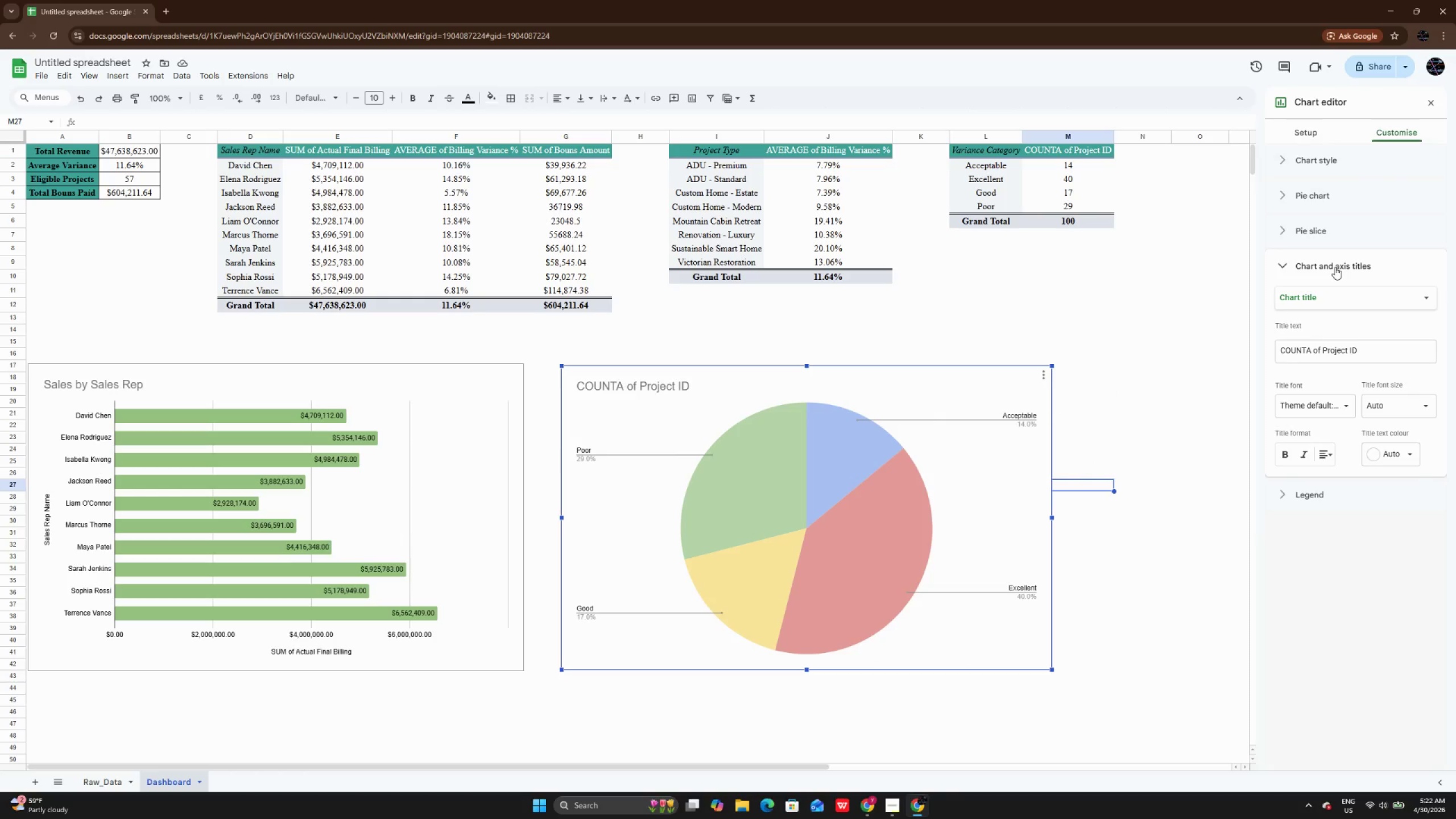 
wait(8.95)
 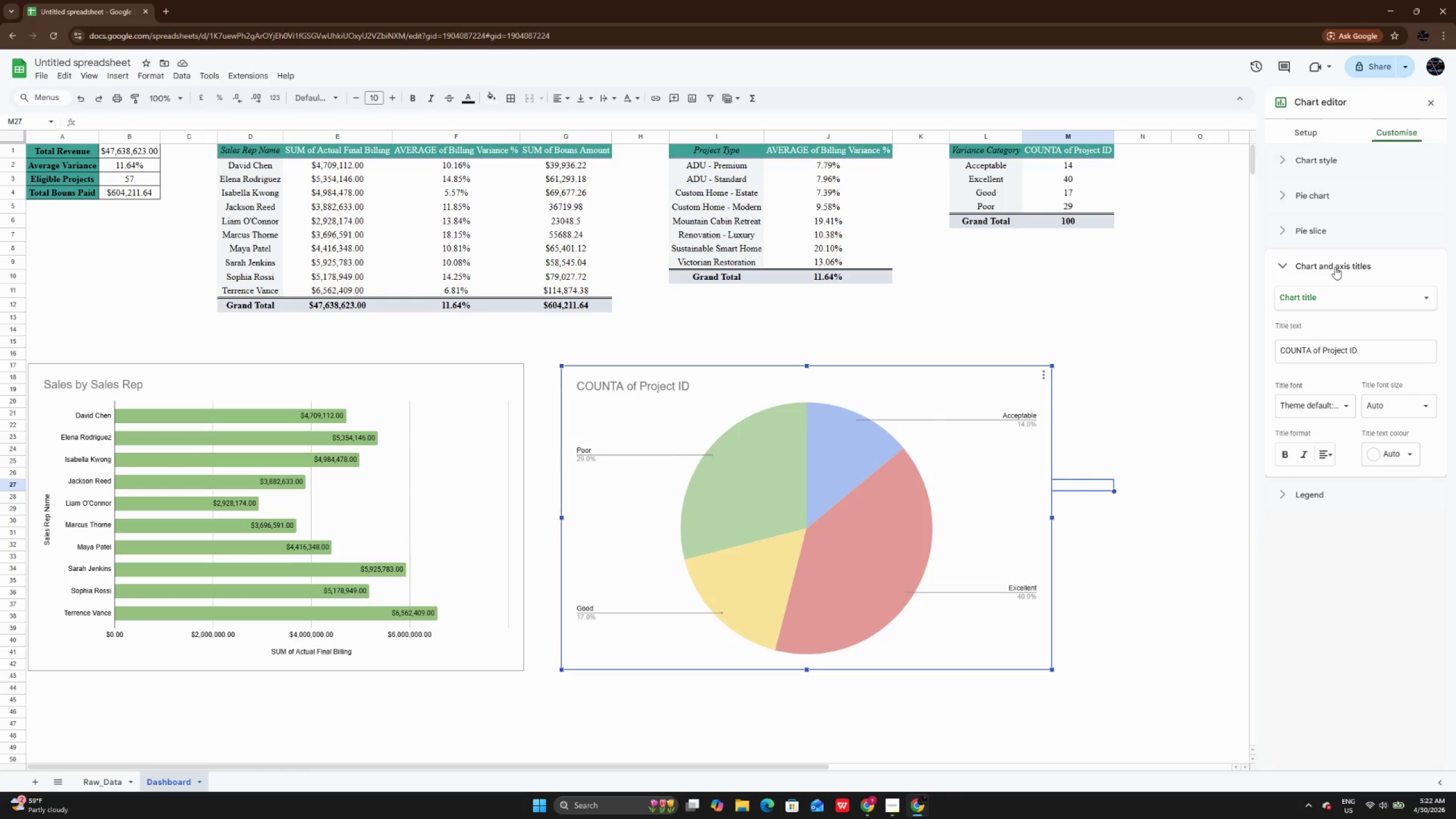 
double_click([681, 390])
 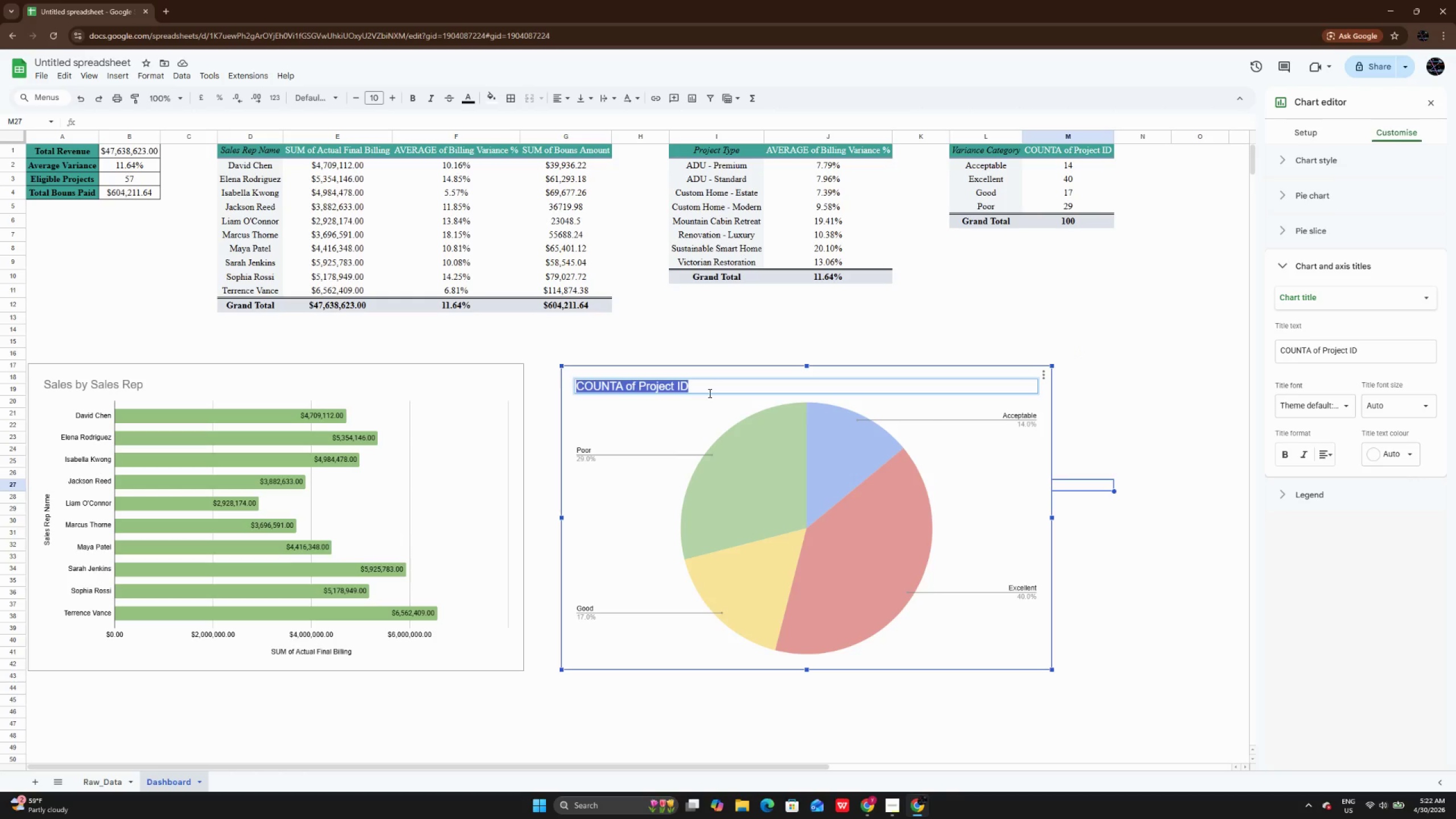 
key(Backspace)
type(Project Y)
key(Backspace)
type(tYPE)
key(Backspace)
key(Backspace)
key(Backspace)
key(Backspace)
type(Type Distribution)
 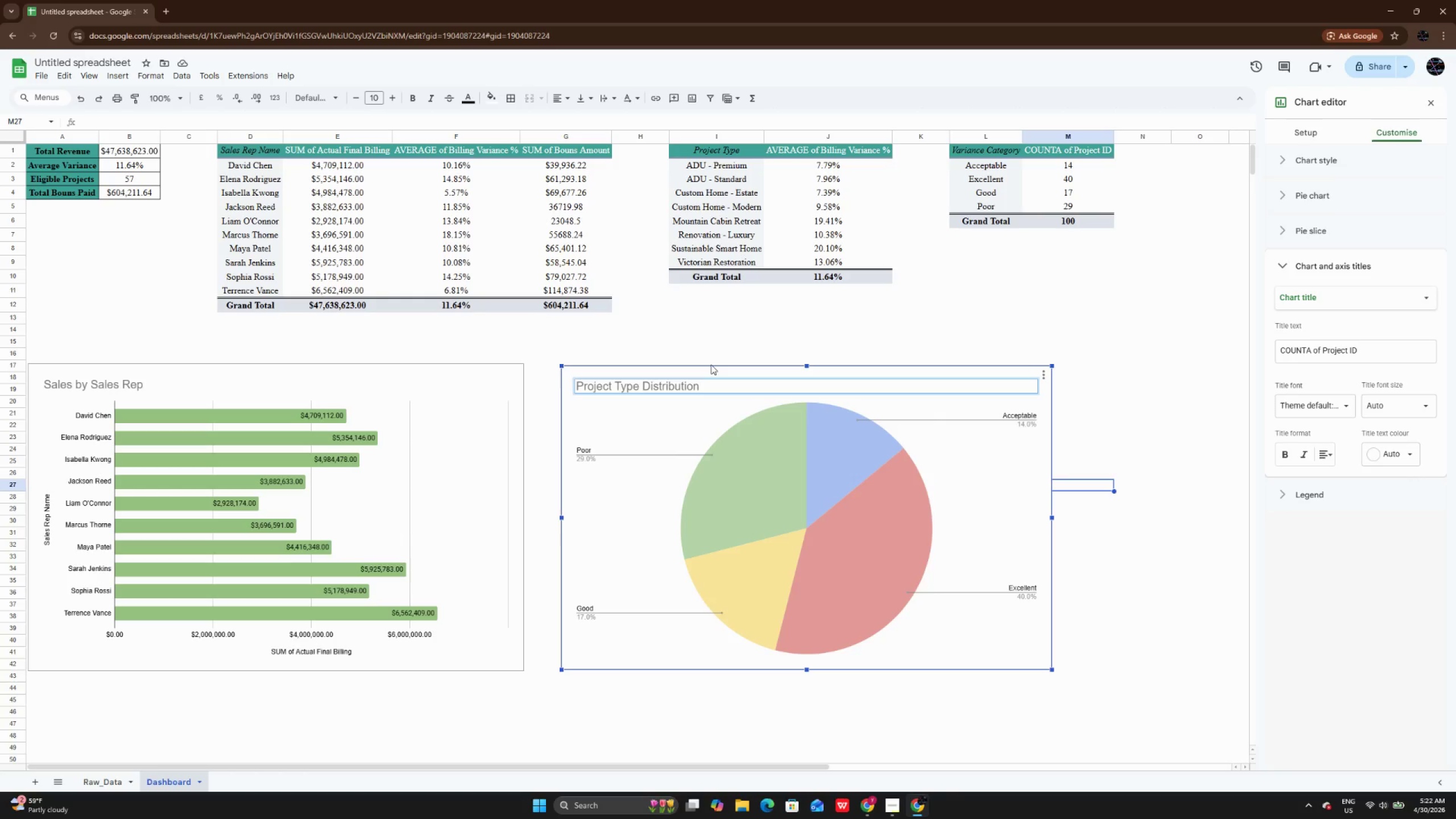 
left_click([711, 350])
 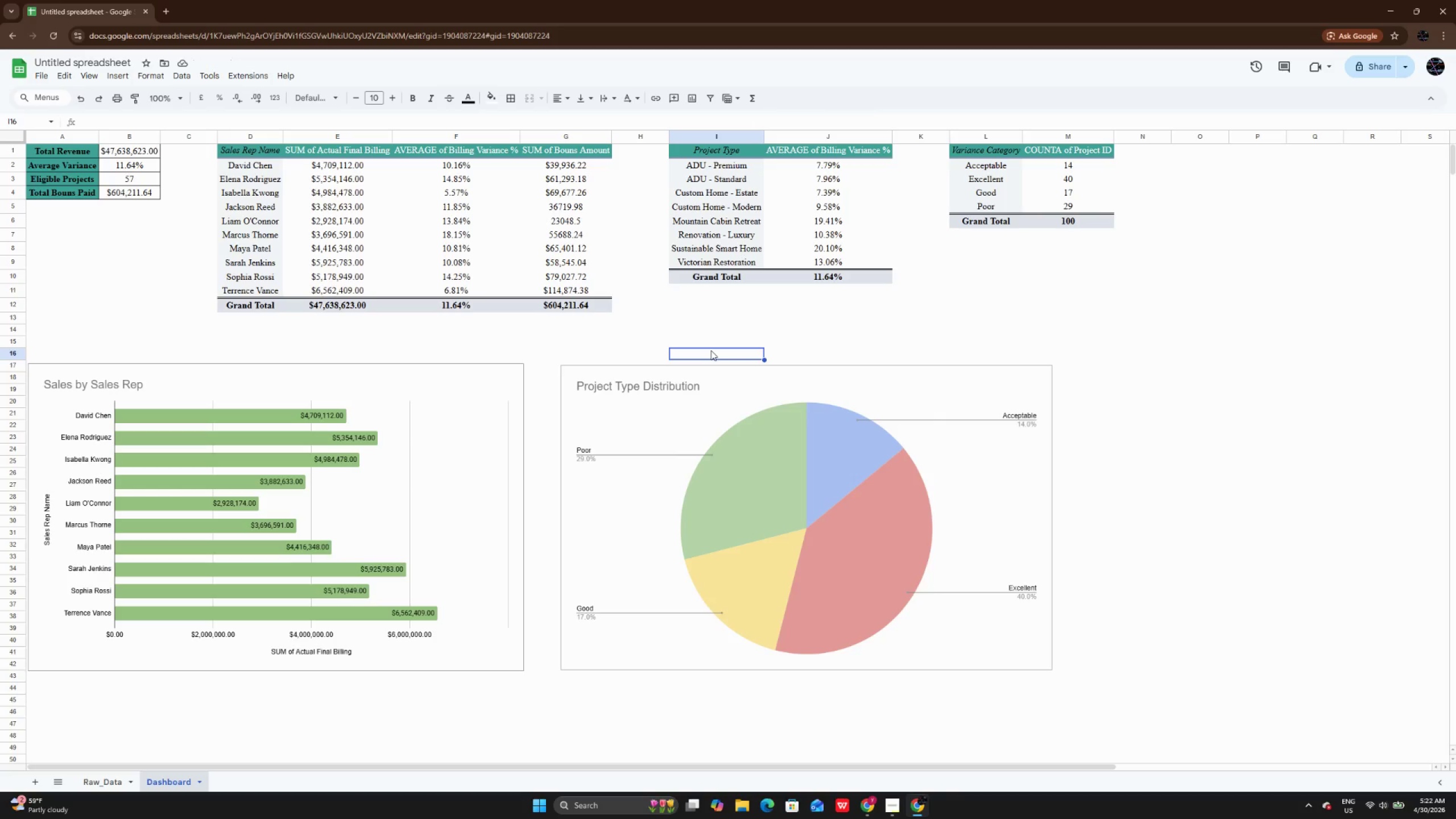 
wait(10.3)
 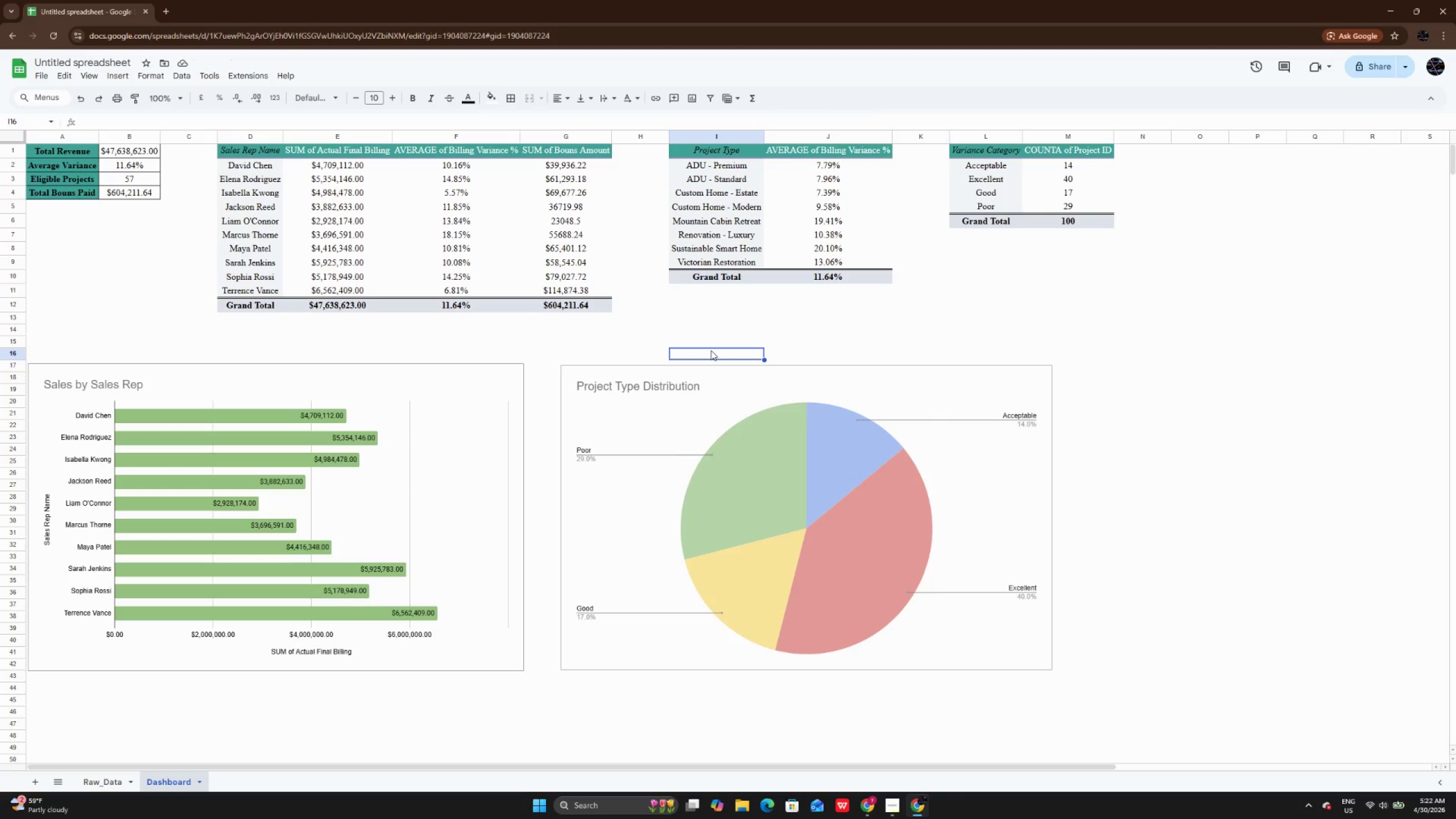 
left_click([788, 436])
 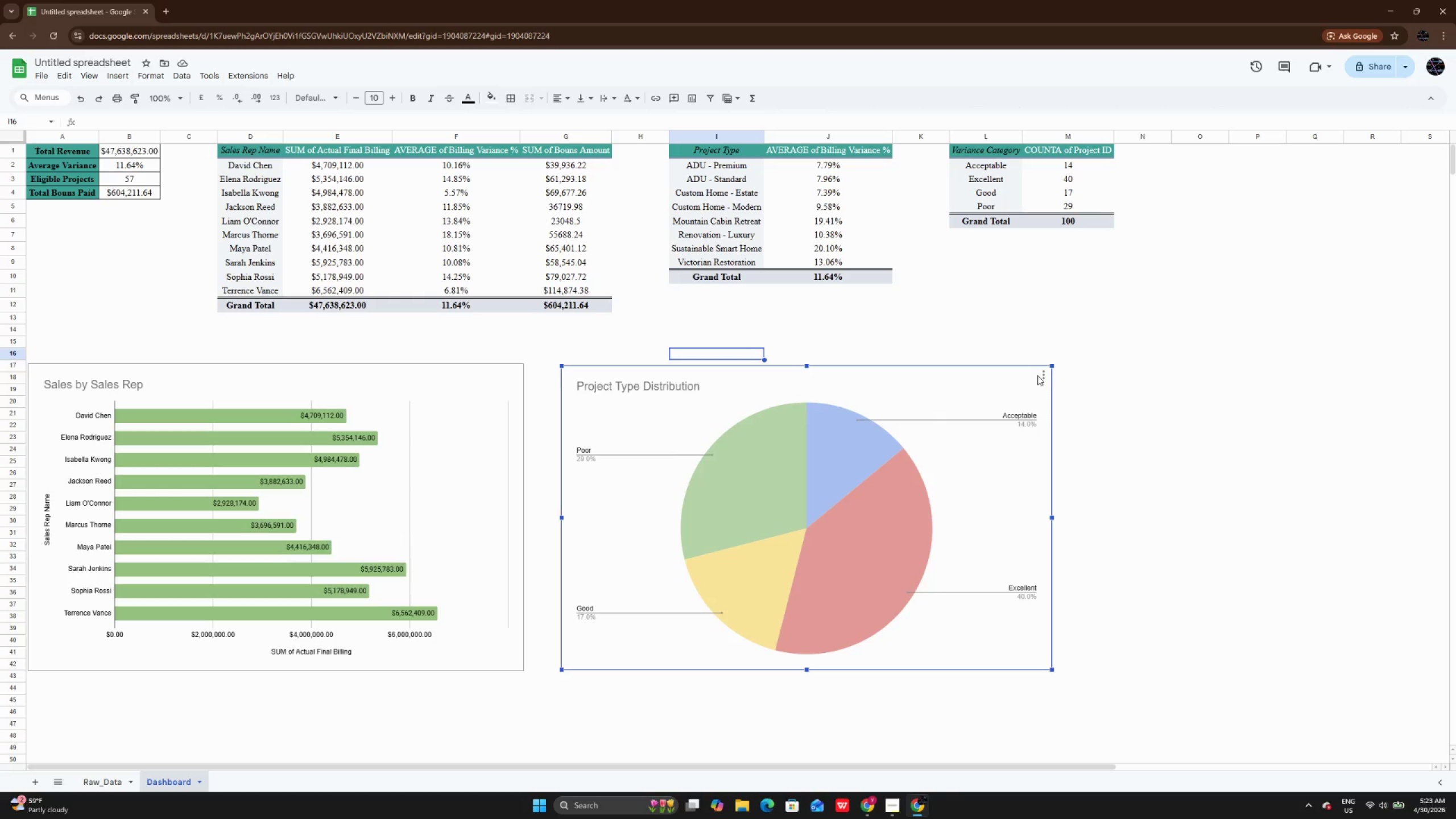 
double_click([1038, 375])
 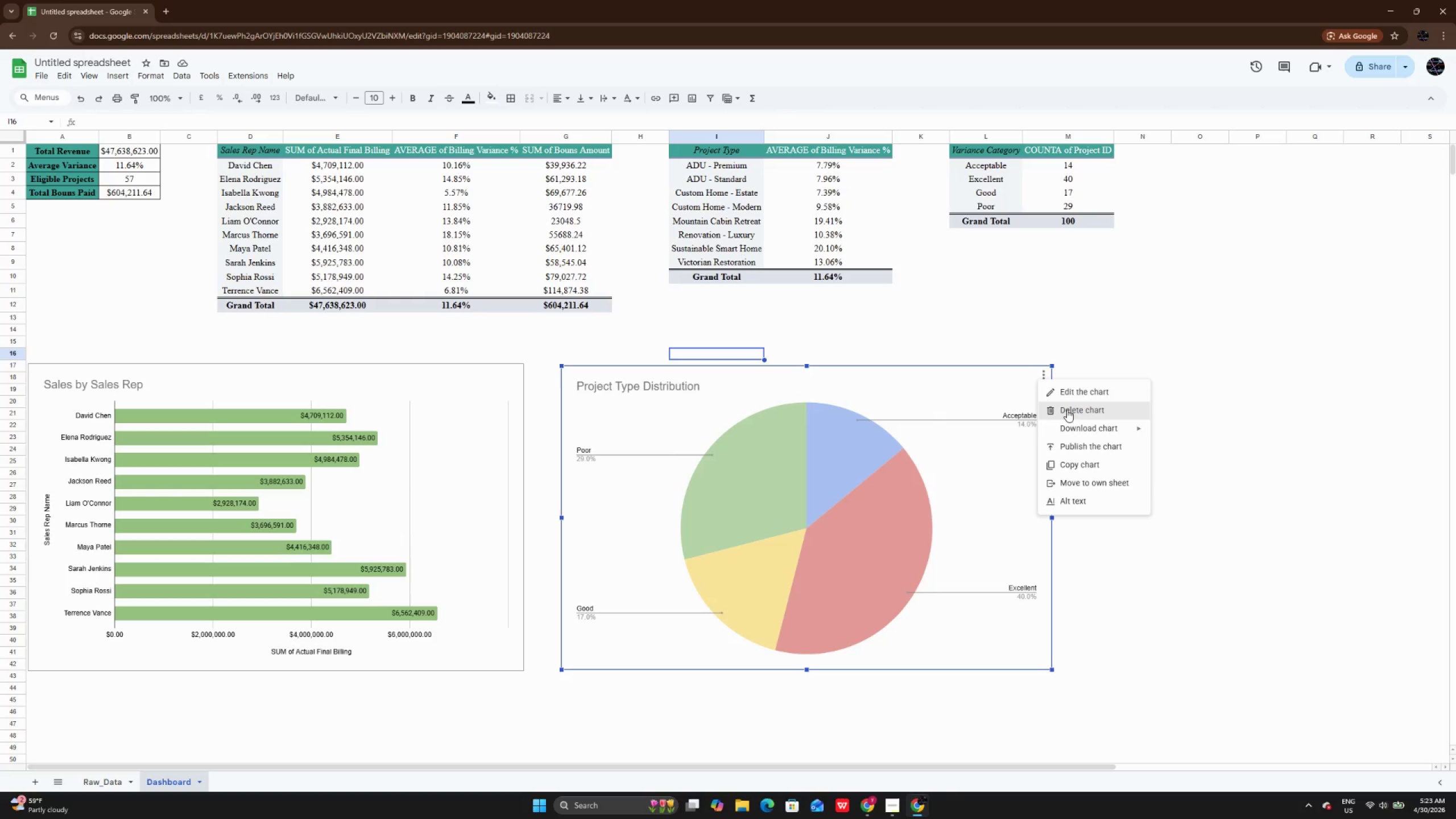 
left_click([1076, 384])
 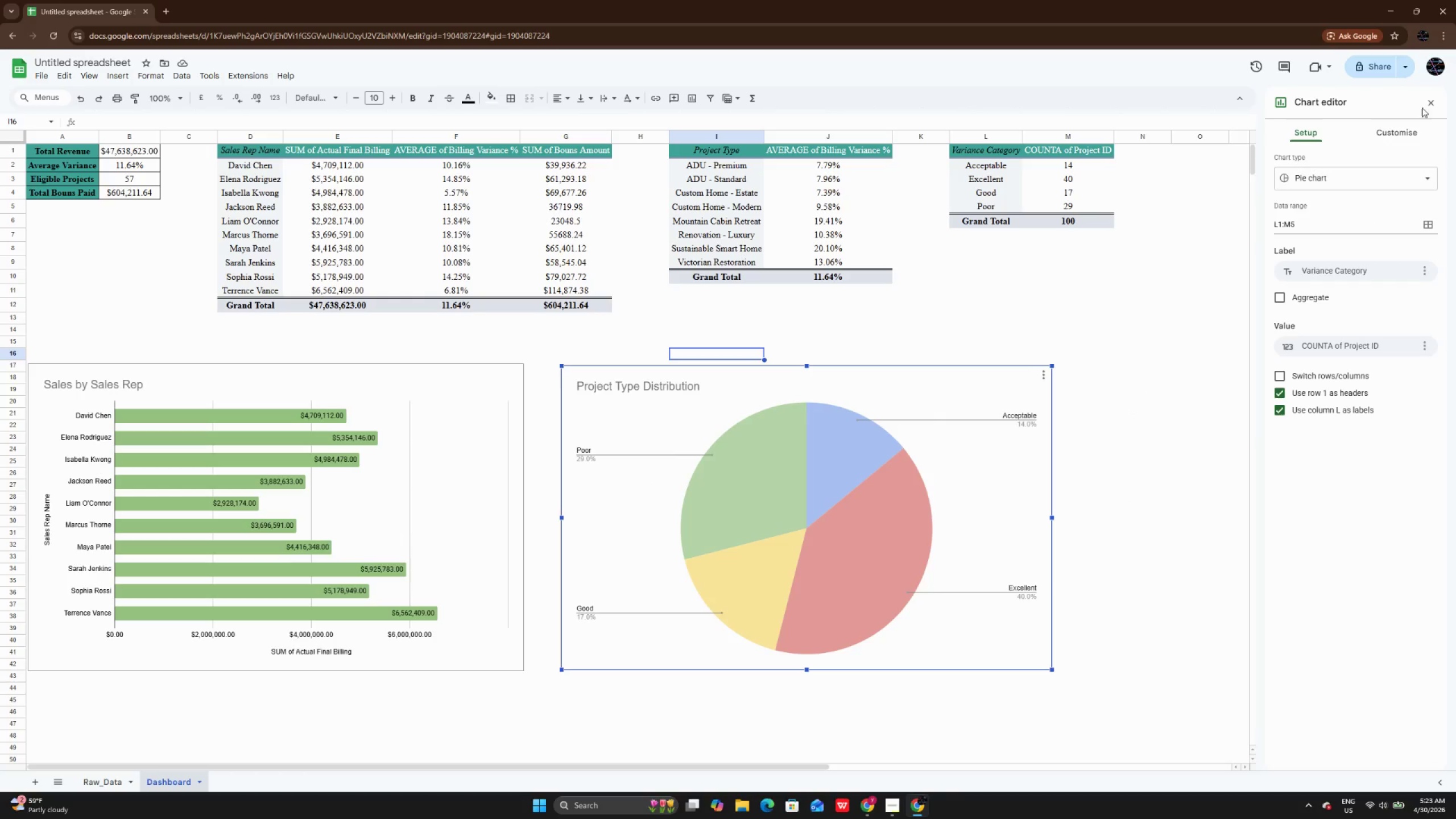 
left_click_drag(start_coordinate=[1378, 133], to_coordinate=[1379, 136])
 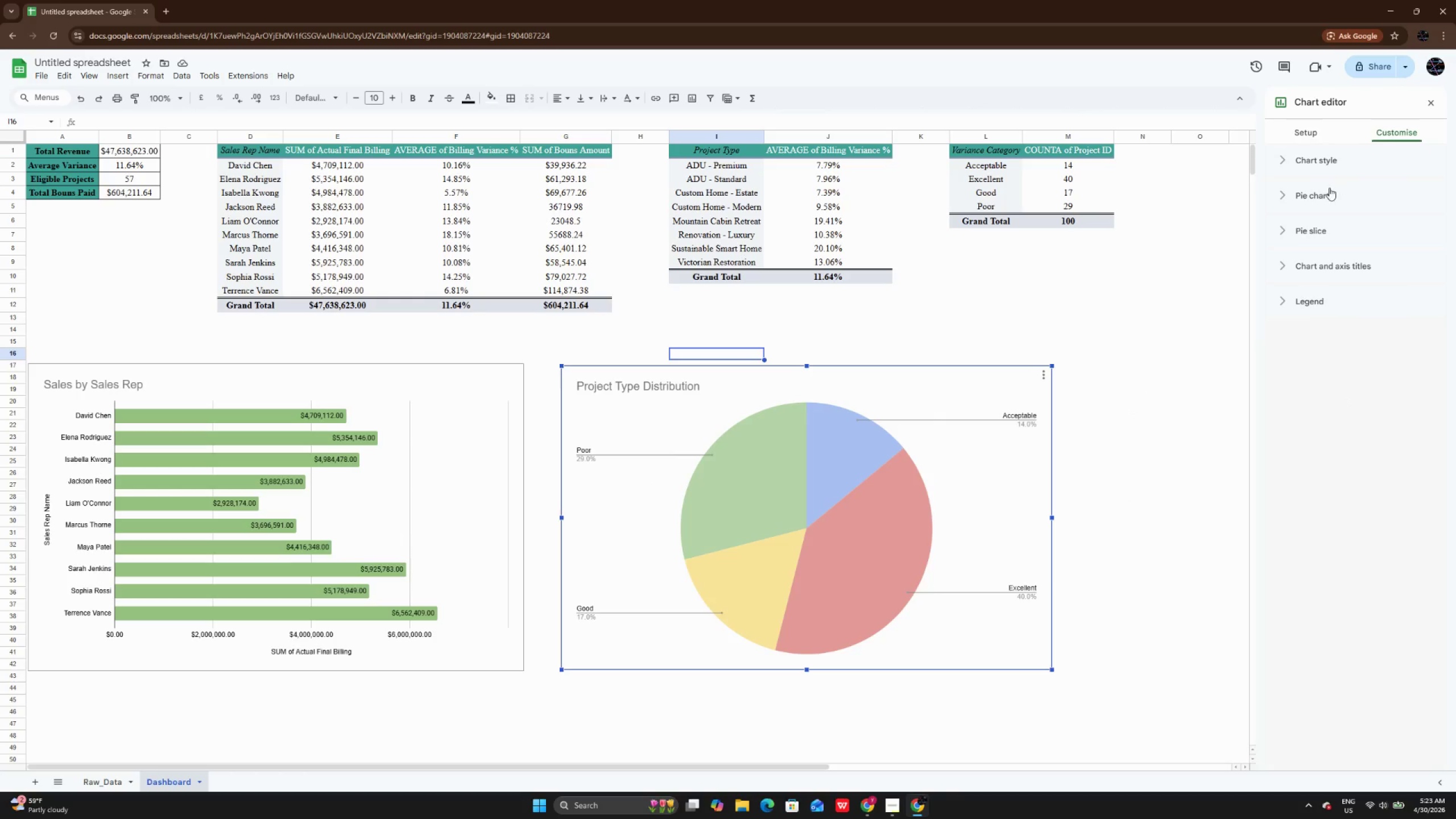 
left_click([1329, 188])
 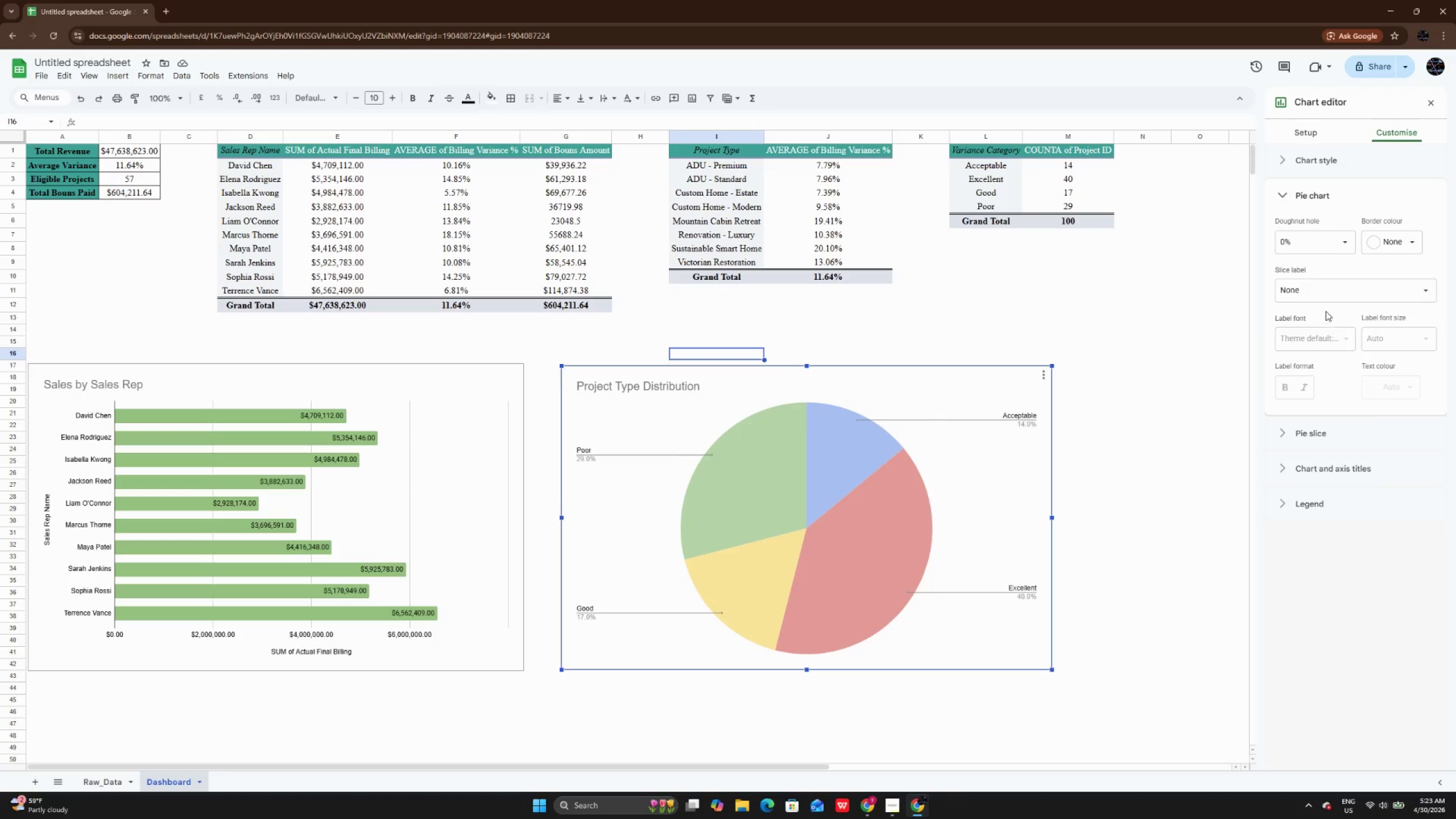 
left_click([1326, 300])
 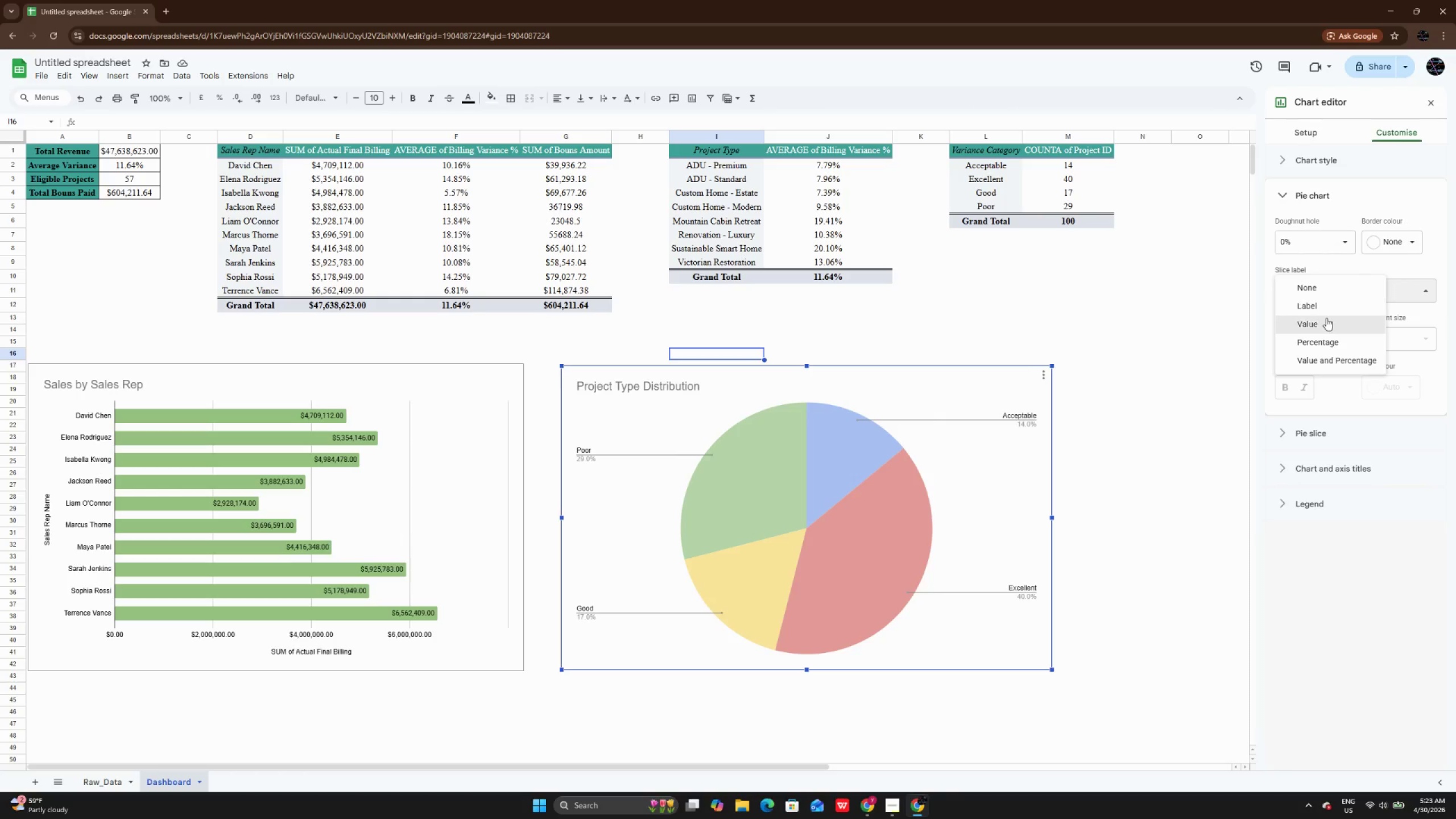 
left_click([1326, 318])
 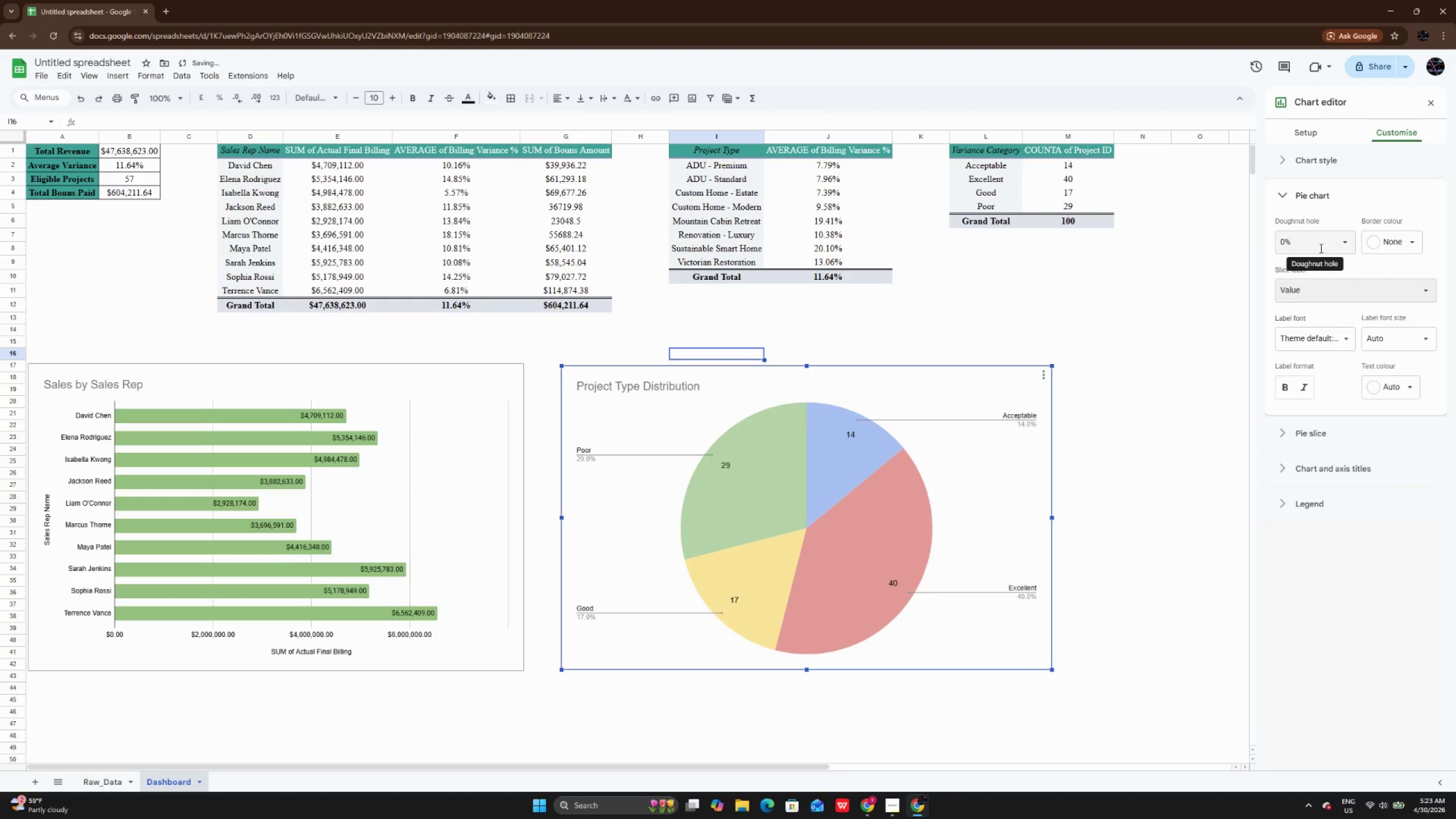 
left_click([1339, 342])
 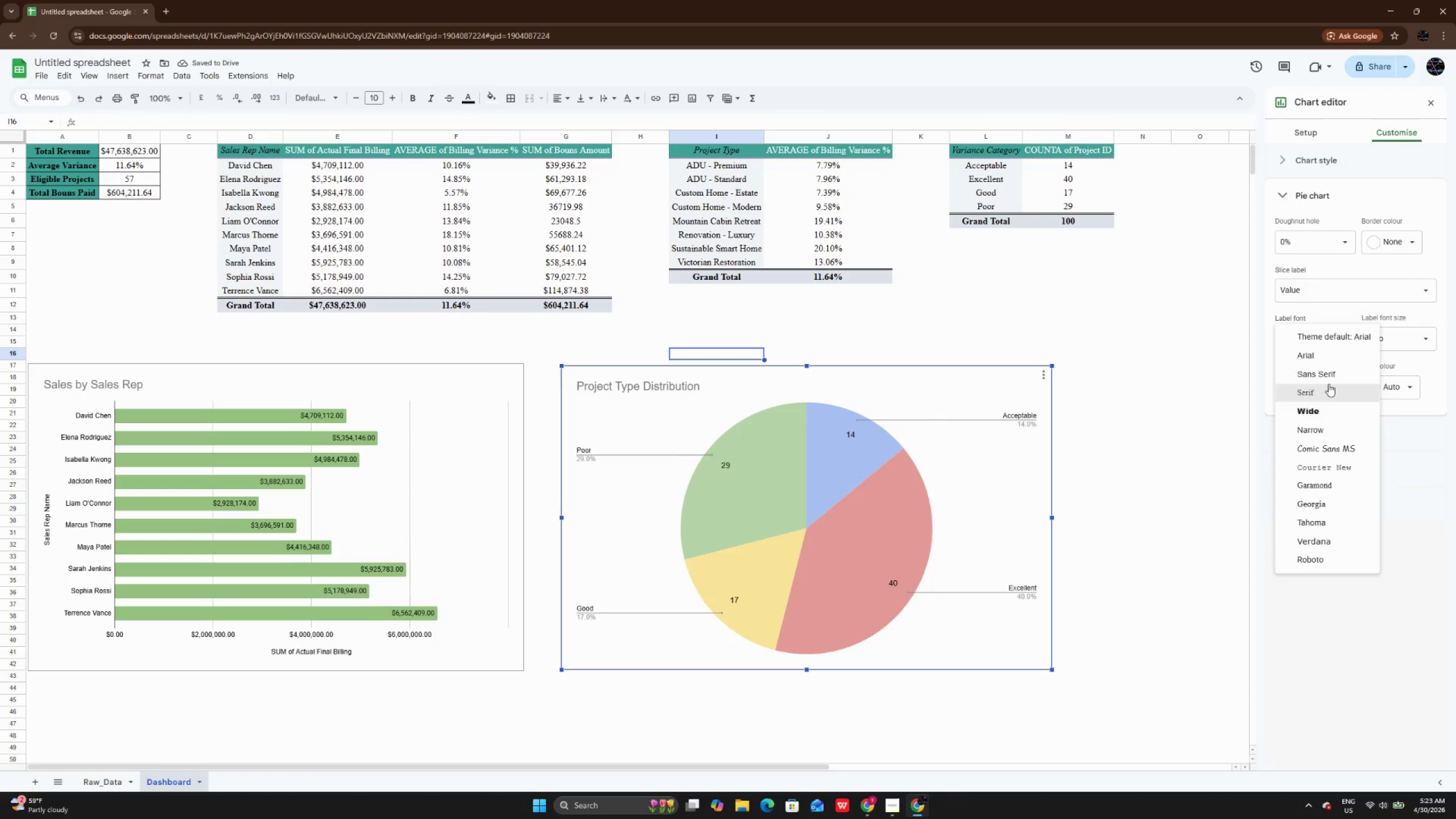 
left_click([1329, 375])
 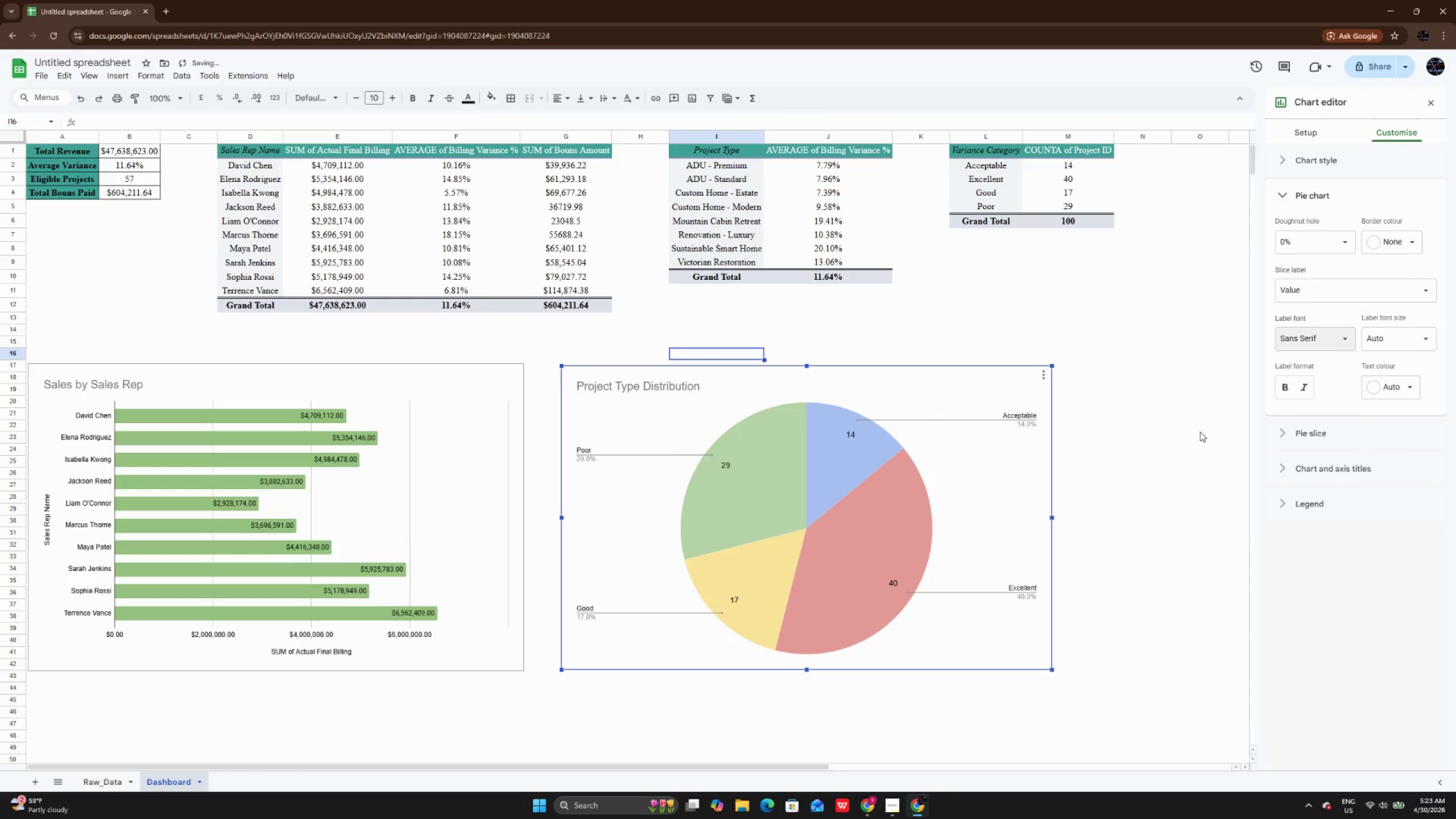 
left_click([1144, 421])
 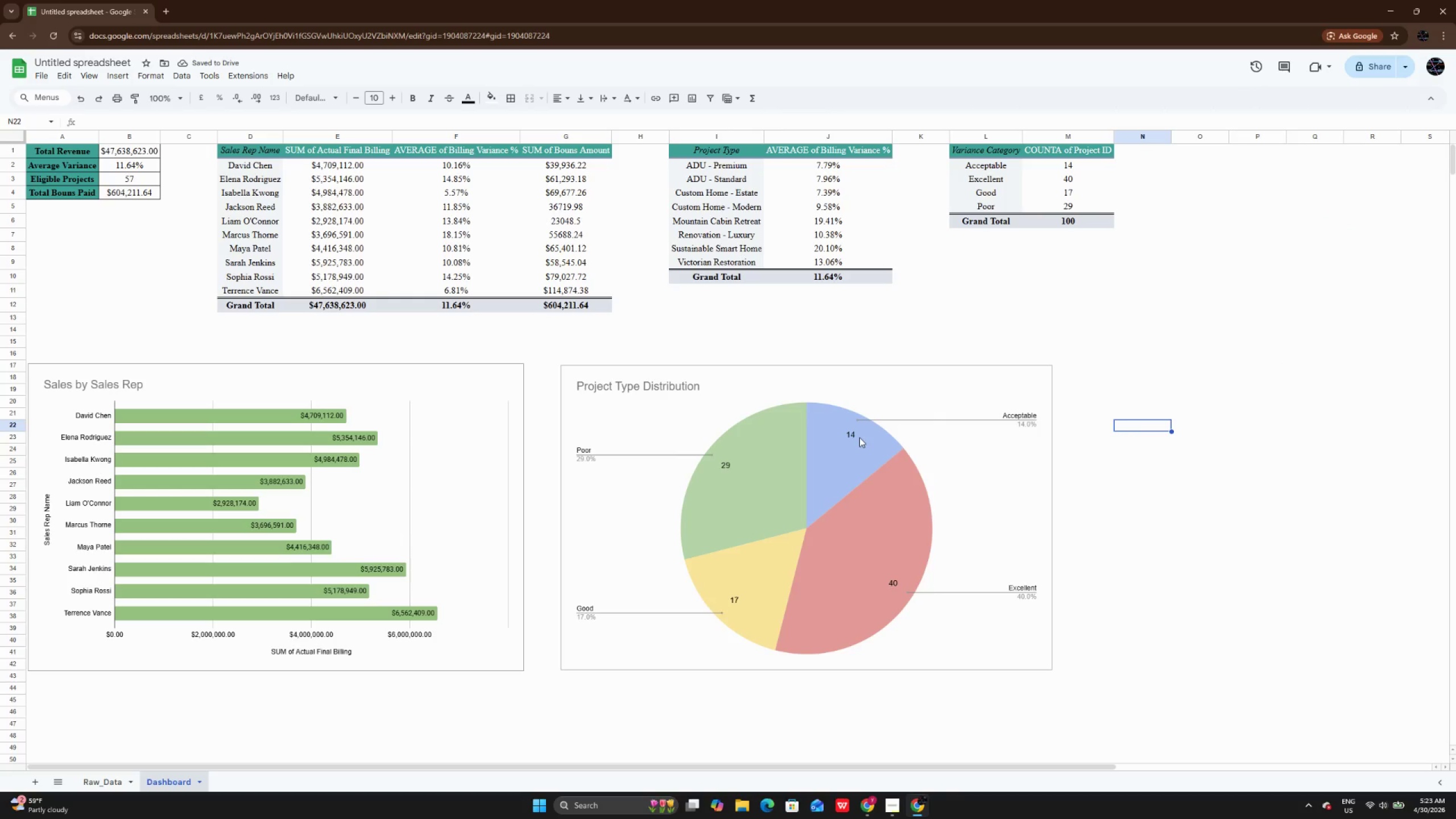 
left_click([853, 434])
 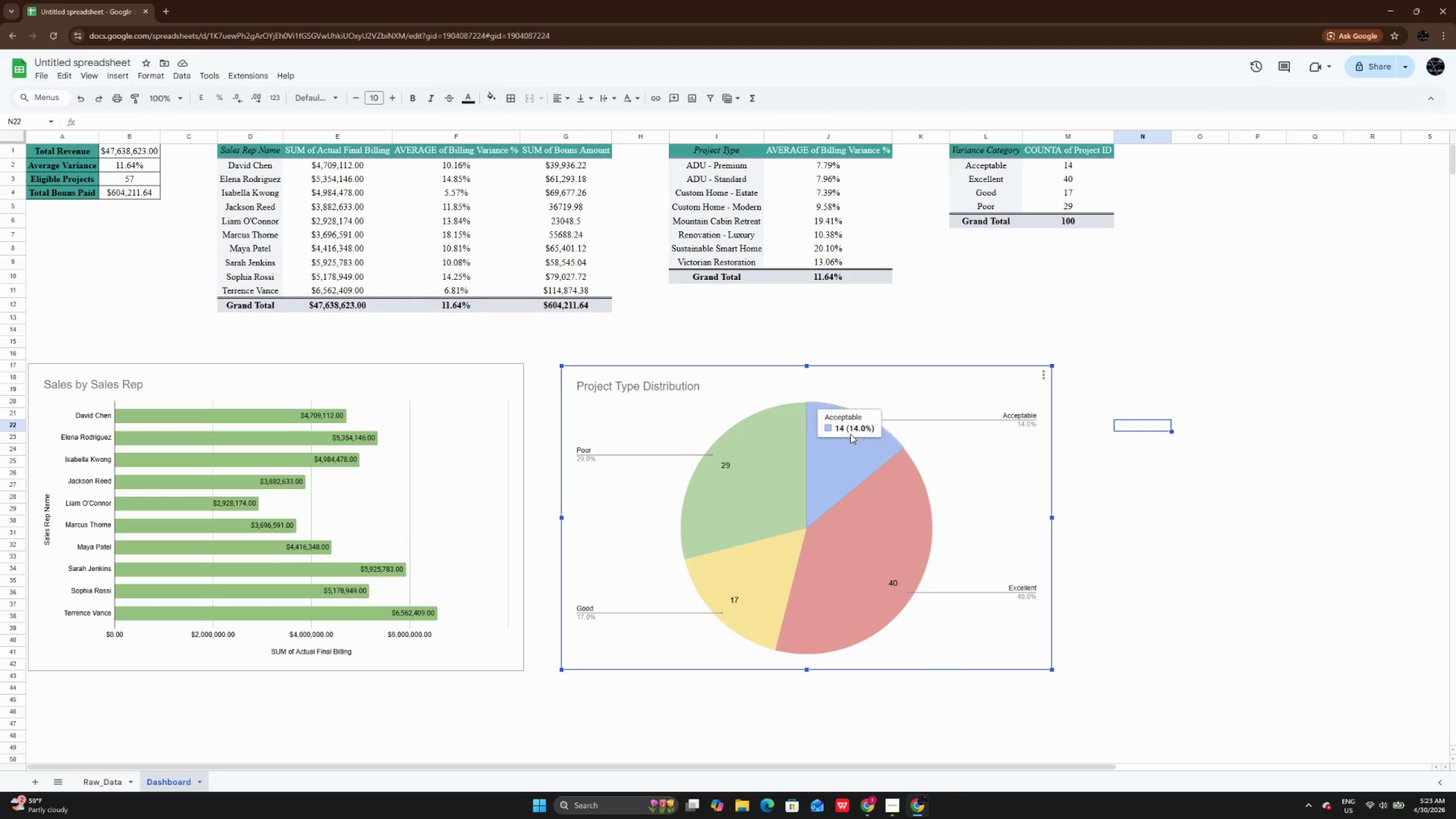 
double_click([850, 434])
 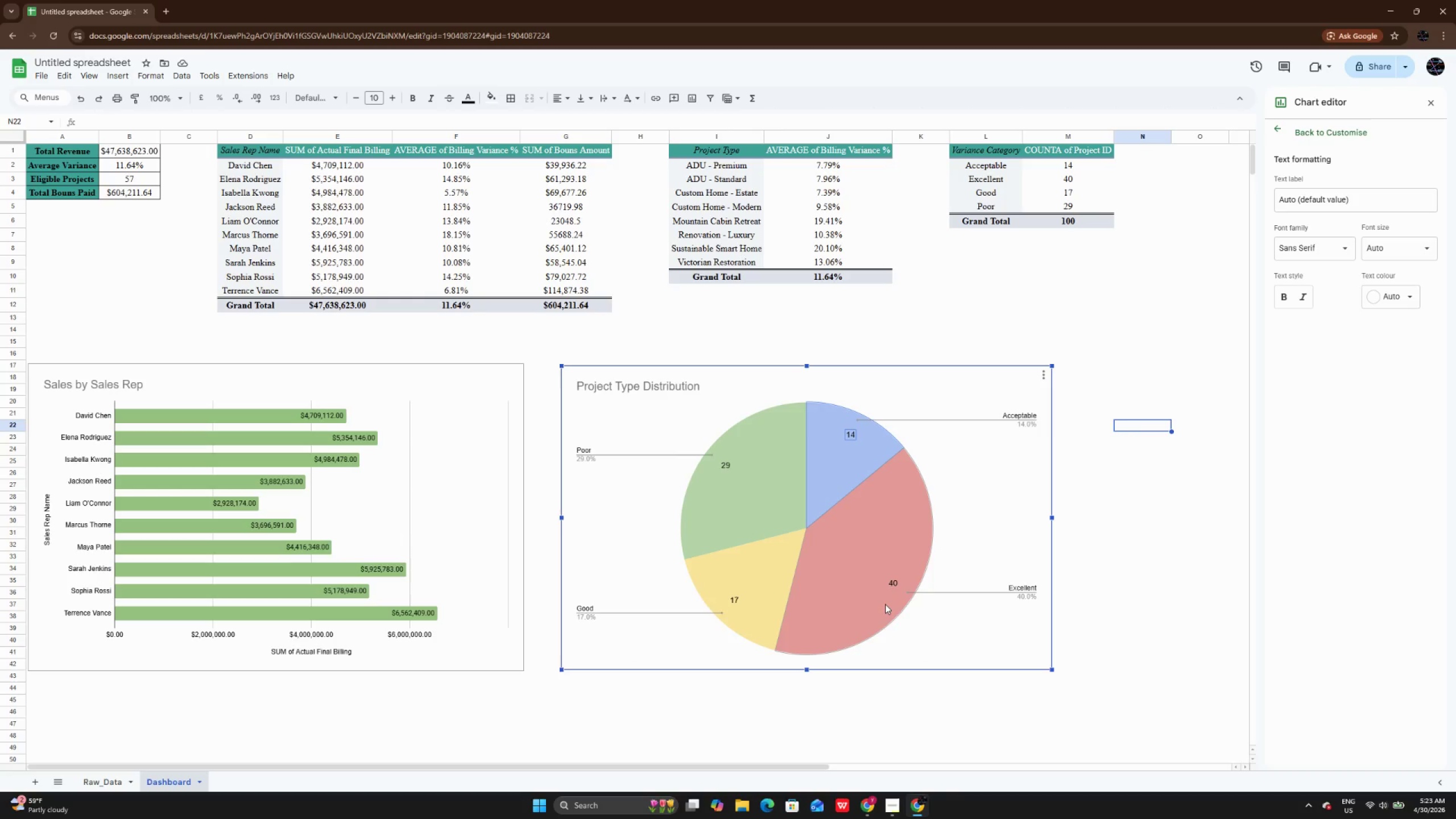 
left_click([1156, 557])
 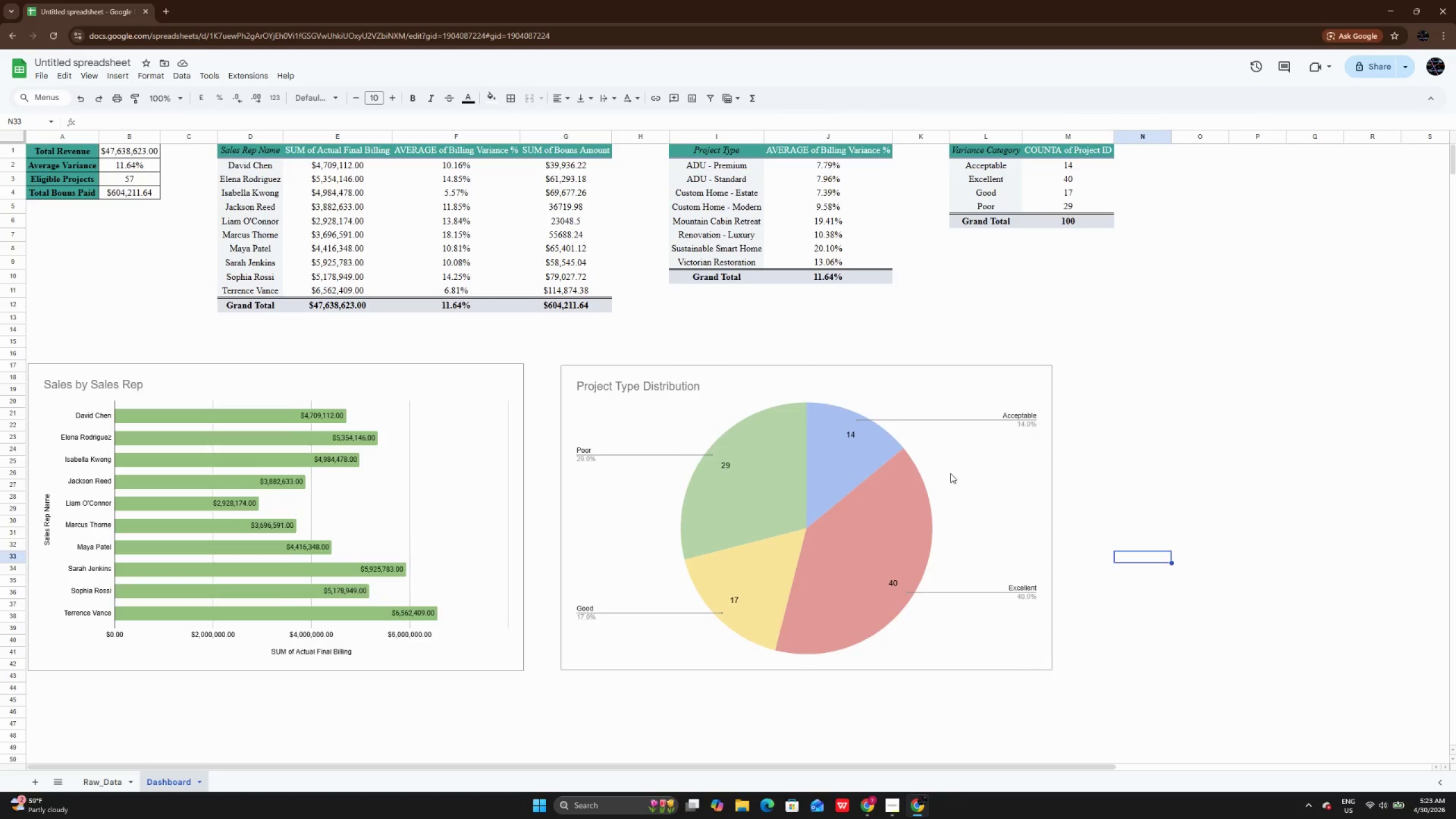 
scroll: coordinate [950, 473], scroll_direction: none, amount: 0.0
 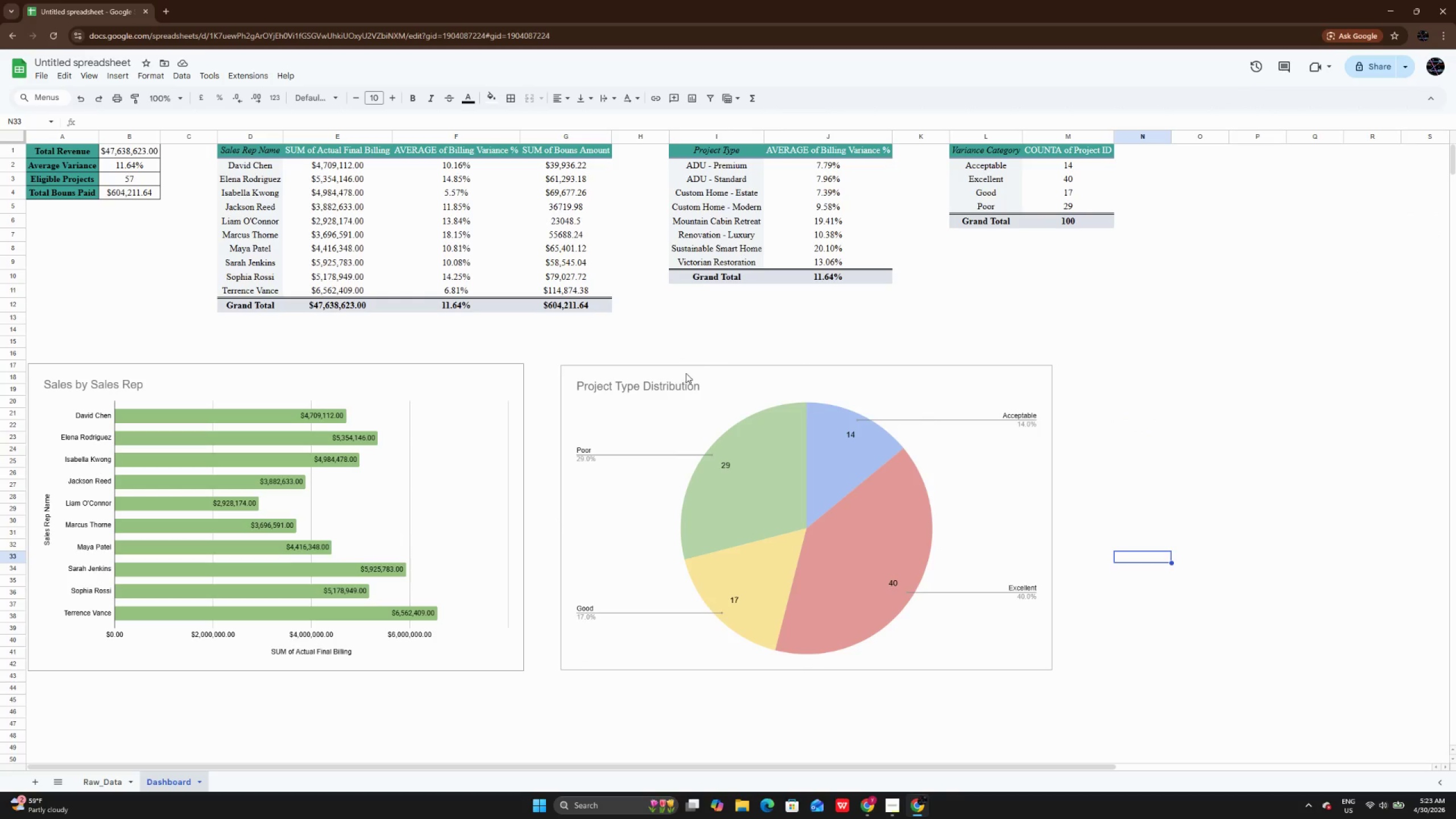 
left_click([701, 374])
 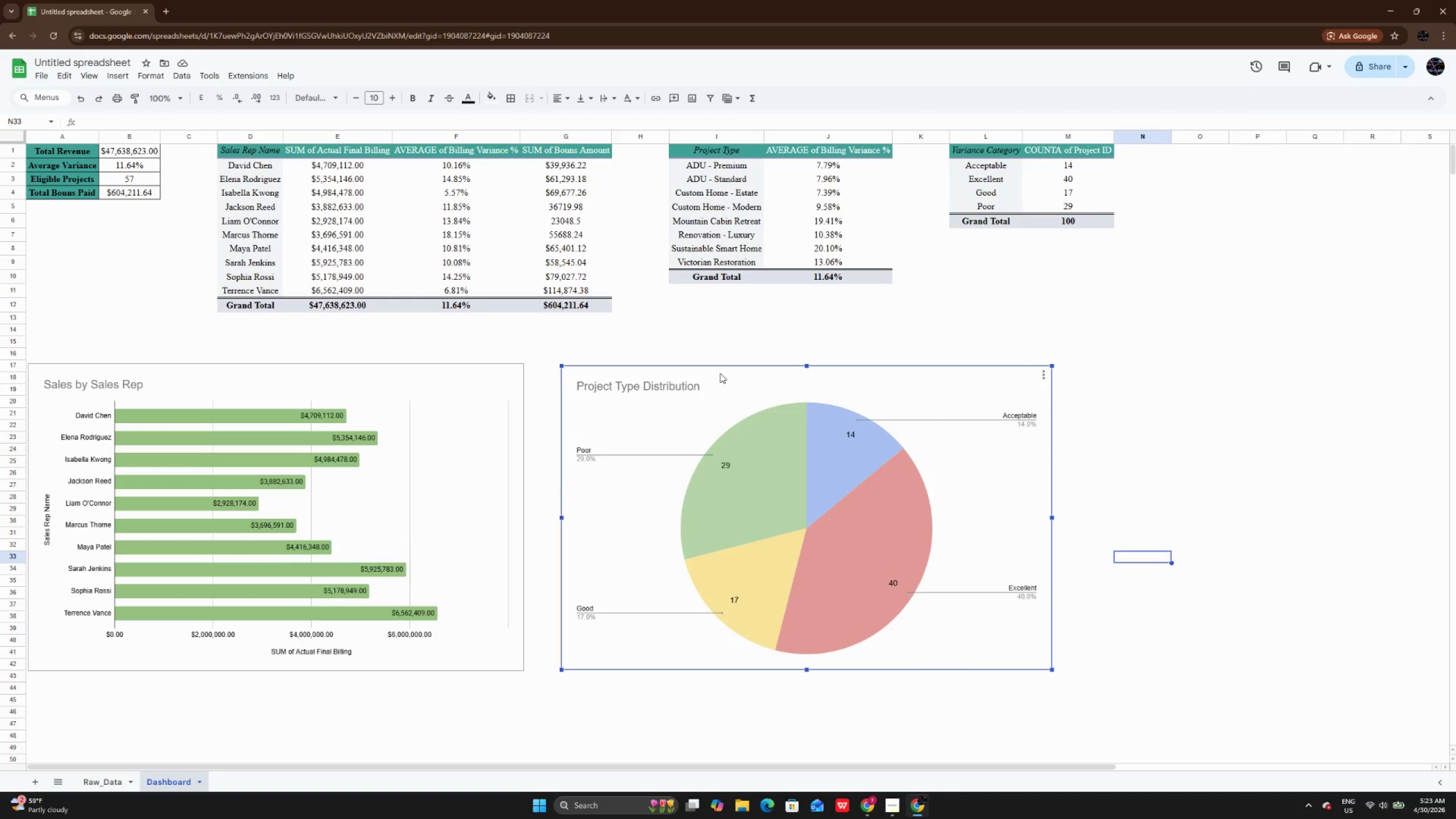 
left_click_drag(start_coordinate=[720, 373], to_coordinate=[709, 371])
 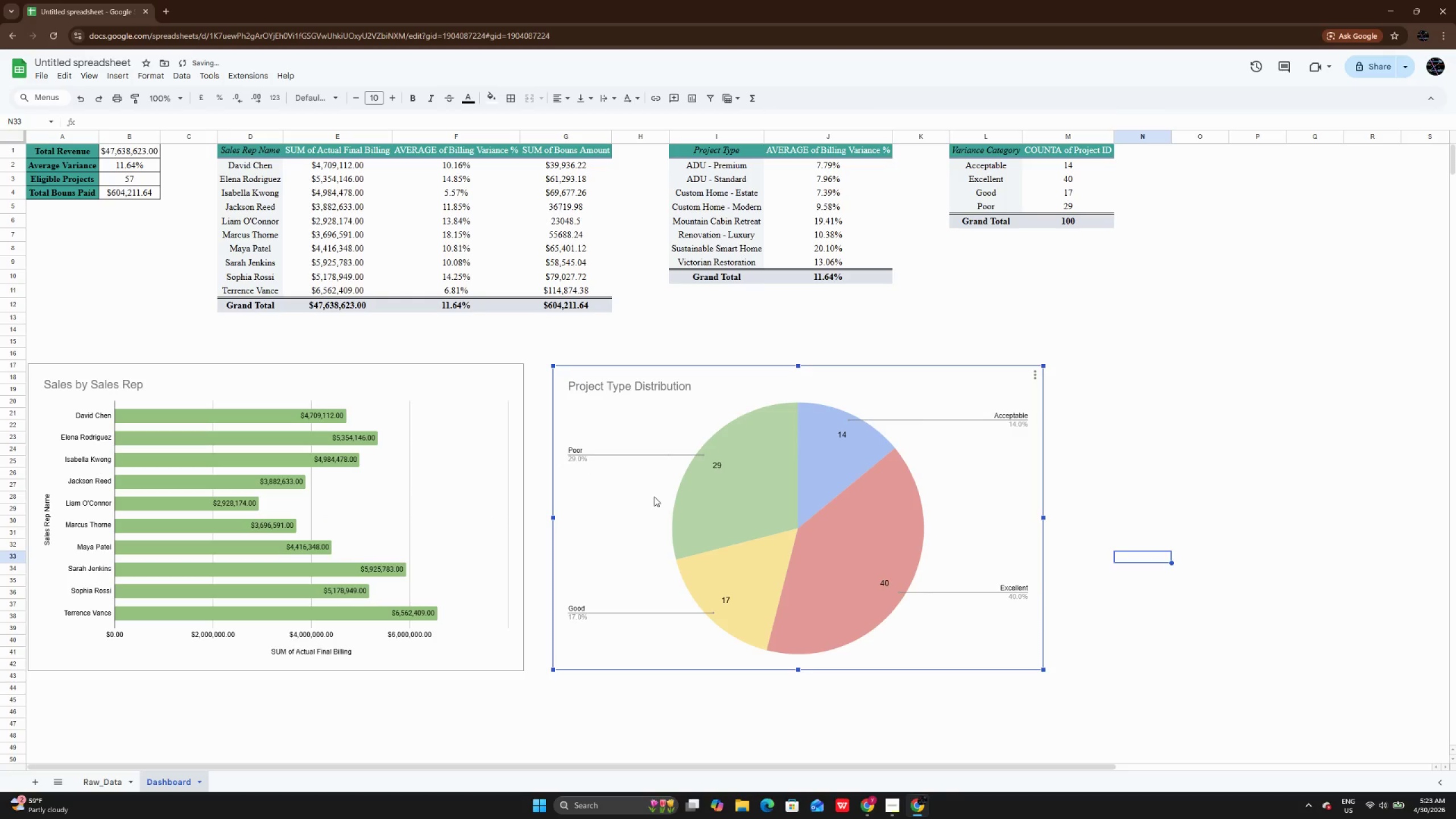 
scroll: coordinate [654, 497], scroll_direction: up, amount: 3.0
 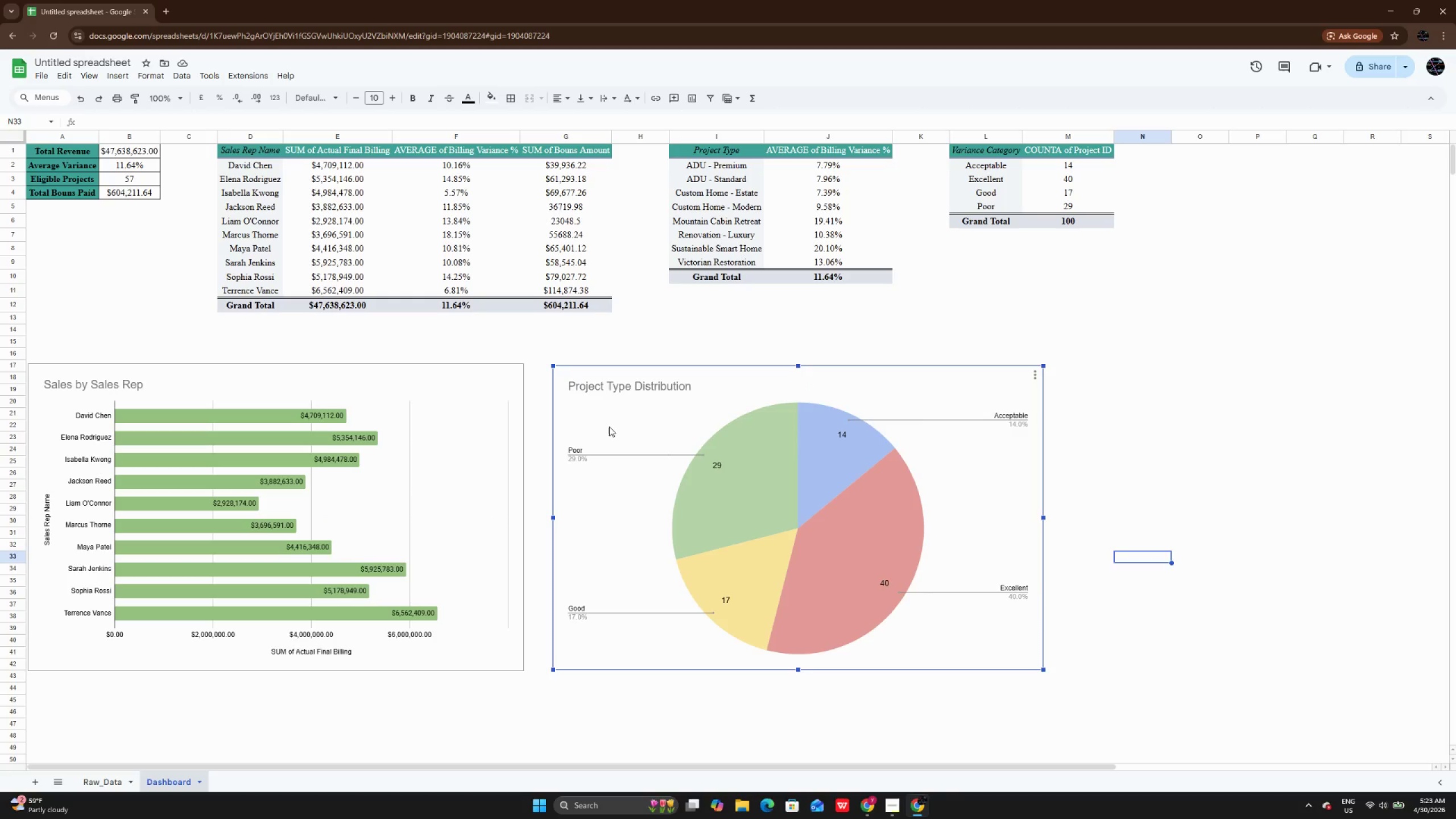 
wait(25.3)
 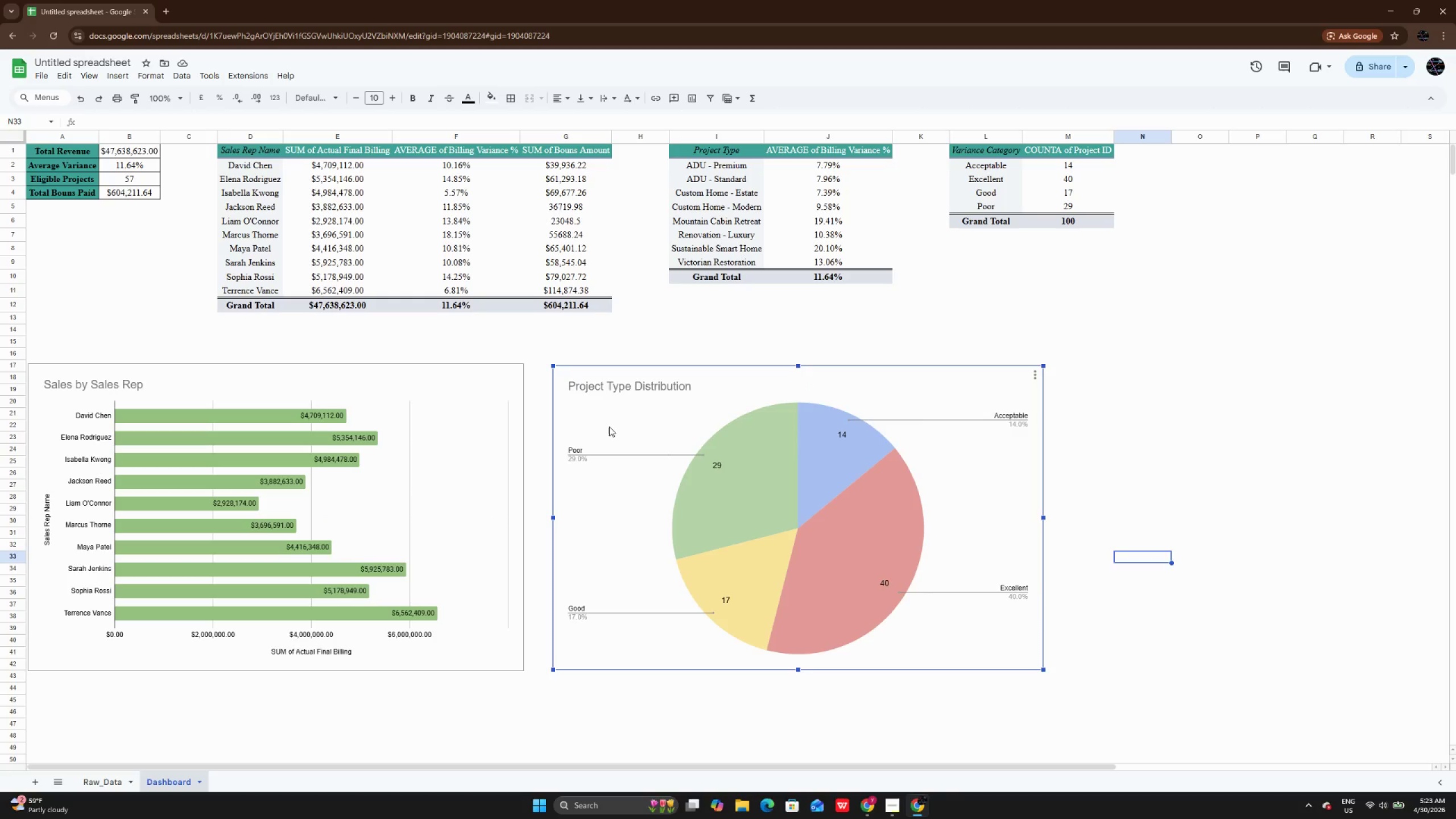 
left_click_drag(start_coordinate=[268, 153], to_coordinate=[268, 156])
 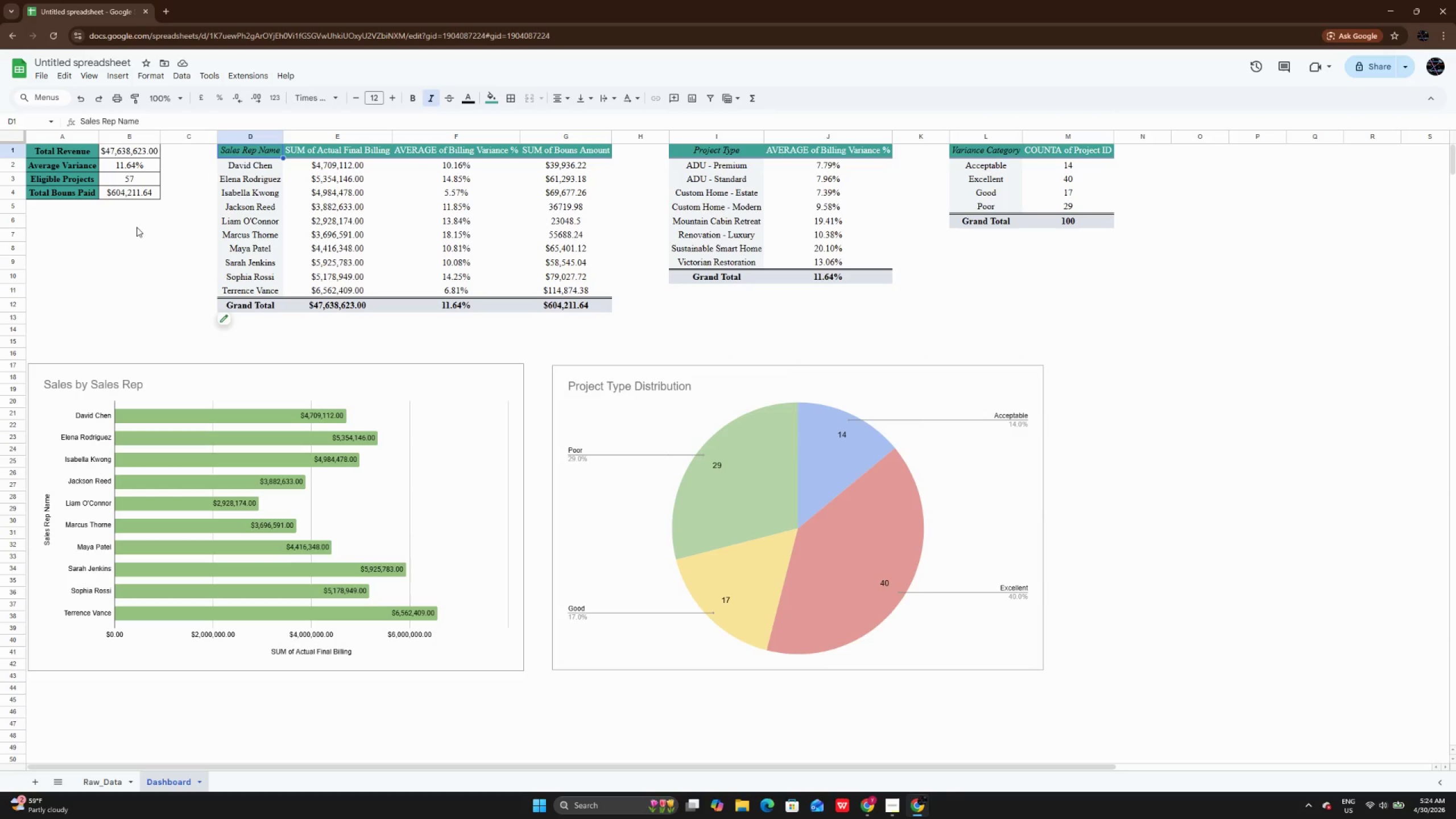 
left_click([139, 227])
 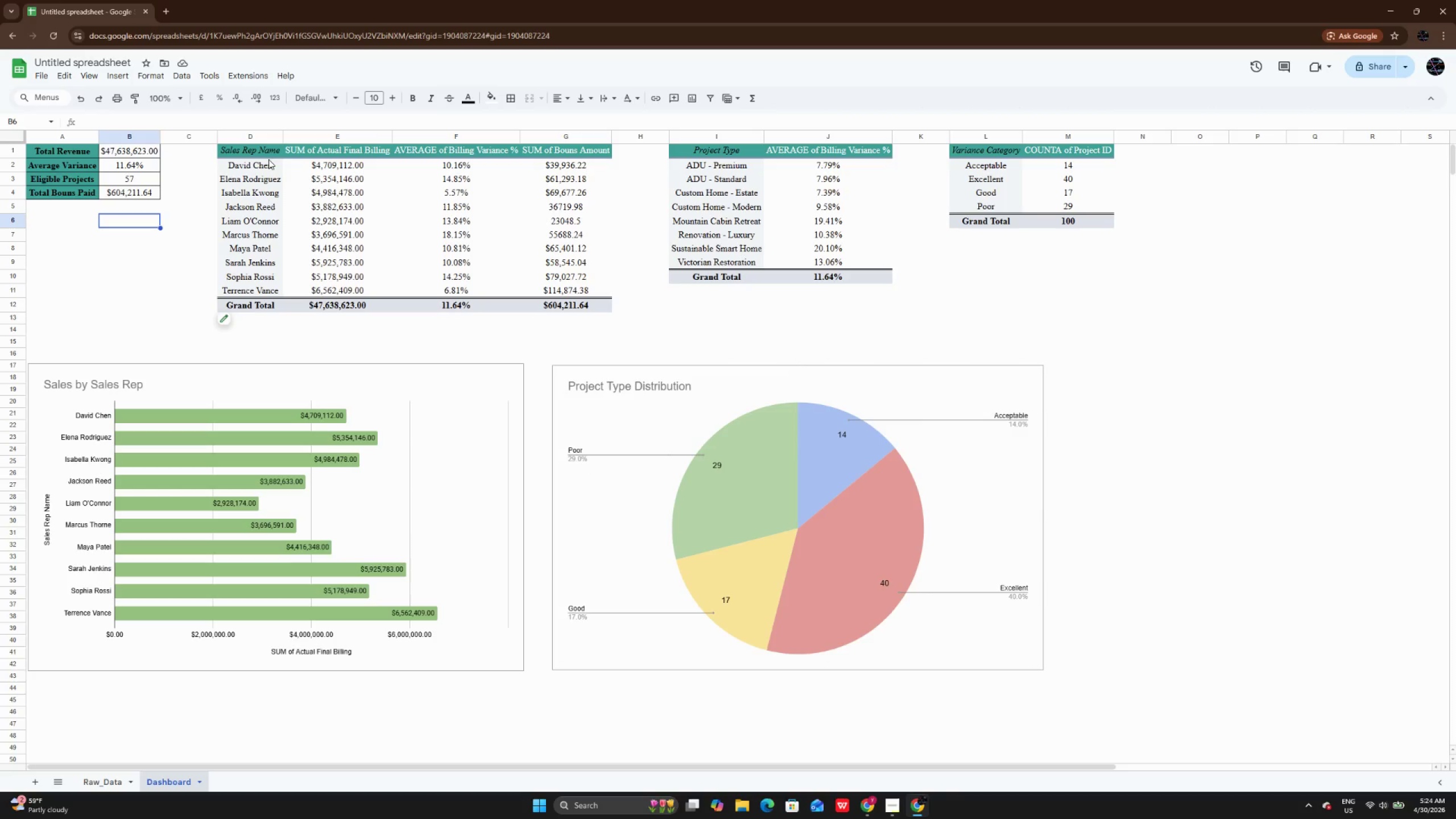 
left_click_drag(start_coordinate=[270, 151], to_coordinate=[259, 289])
 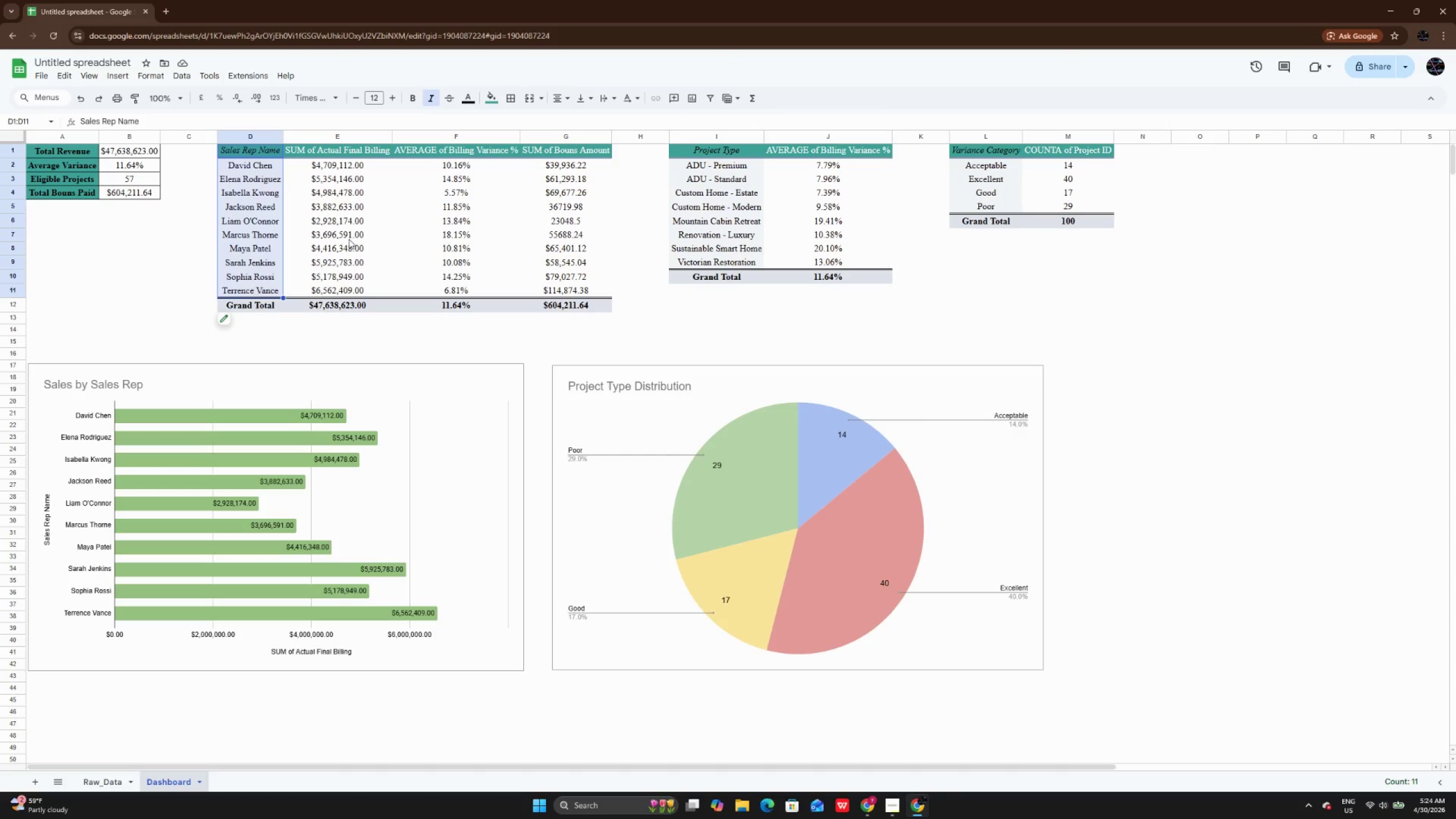 
hold_key(key=ControlLeft, duration=2.12)
left_click_drag(start_coordinate=[587, 153], to_coordinate=[585, 287])
 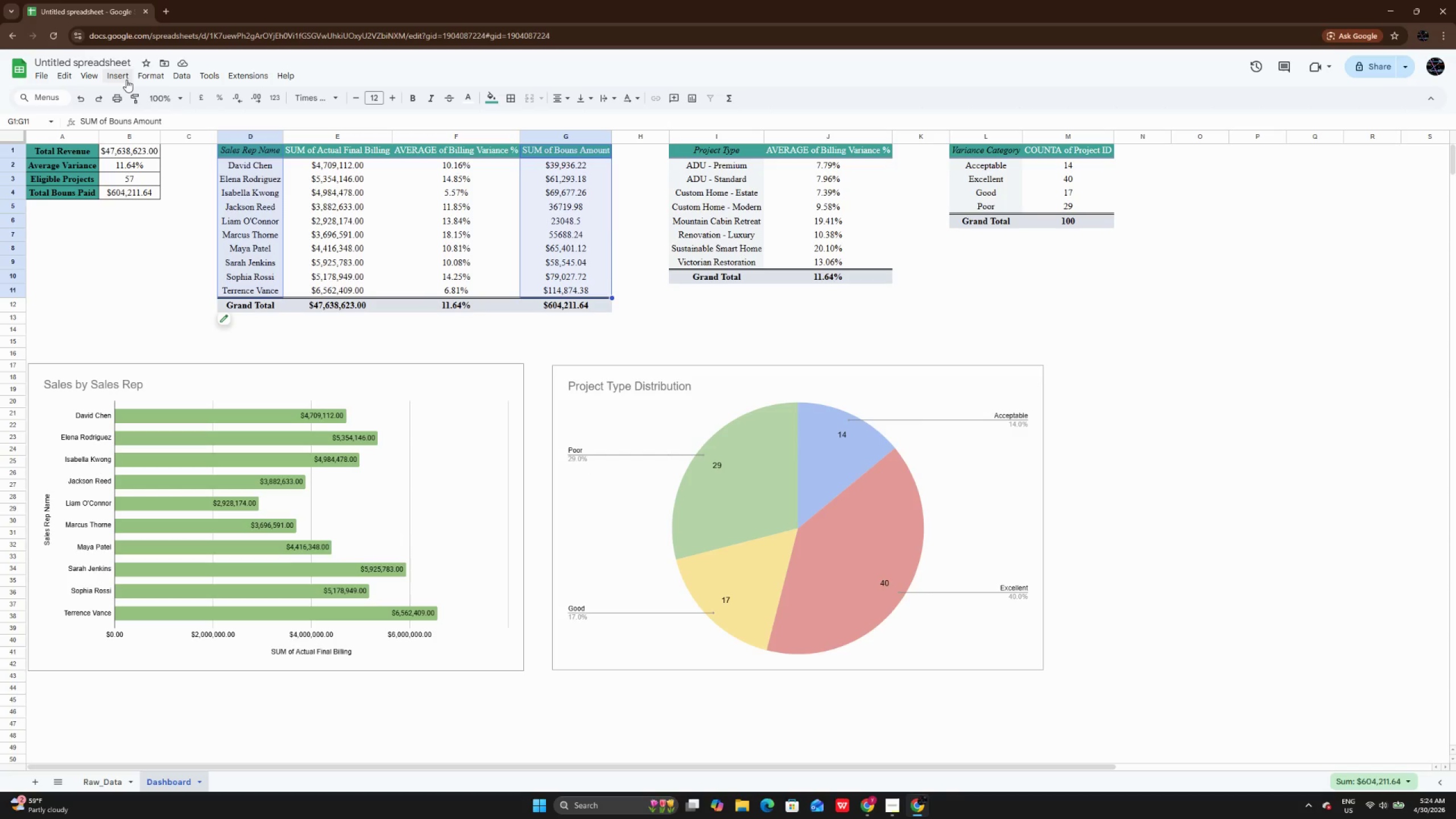 
left_click([126, 80])
 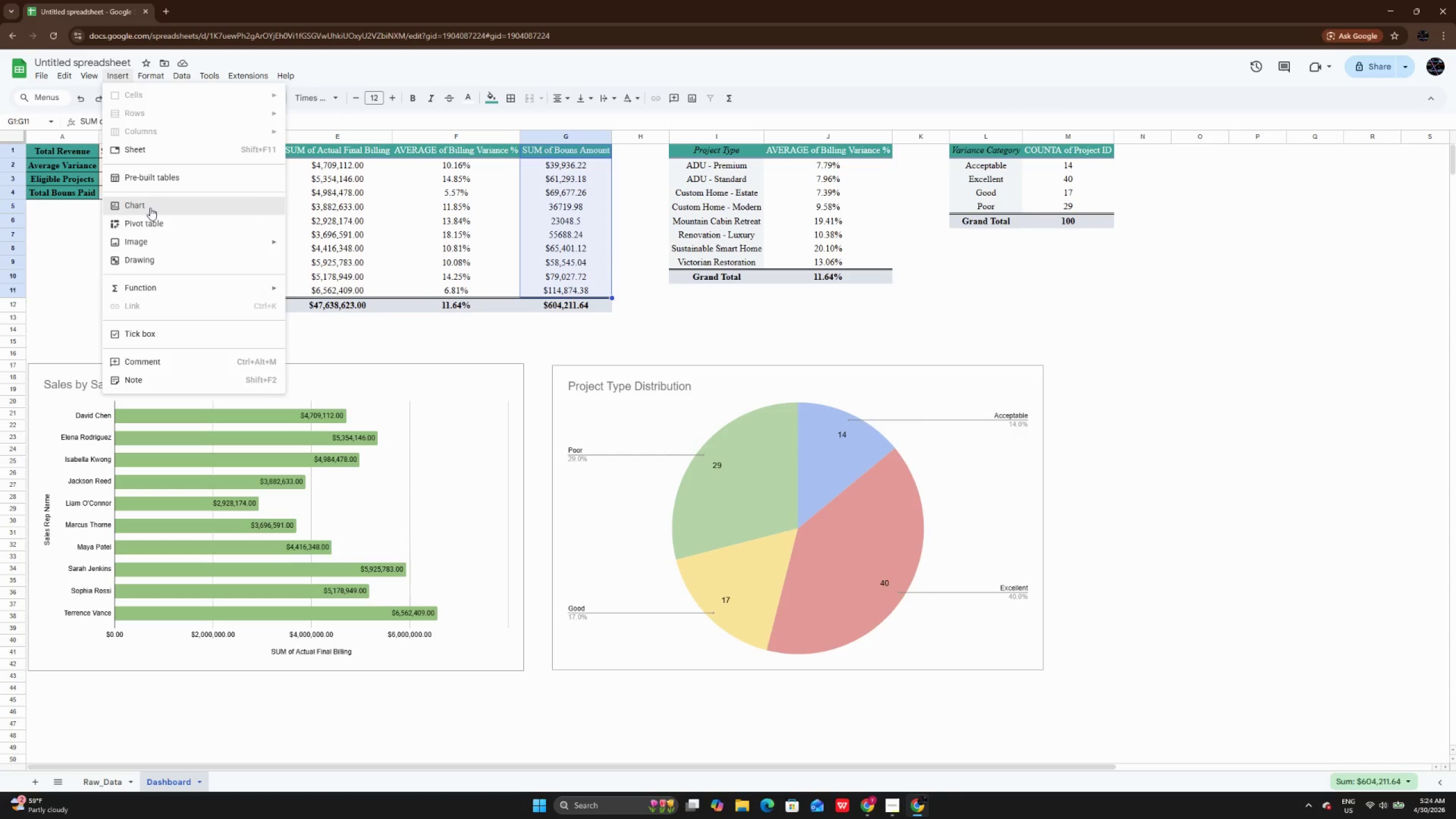 
left_click([150, 208])
 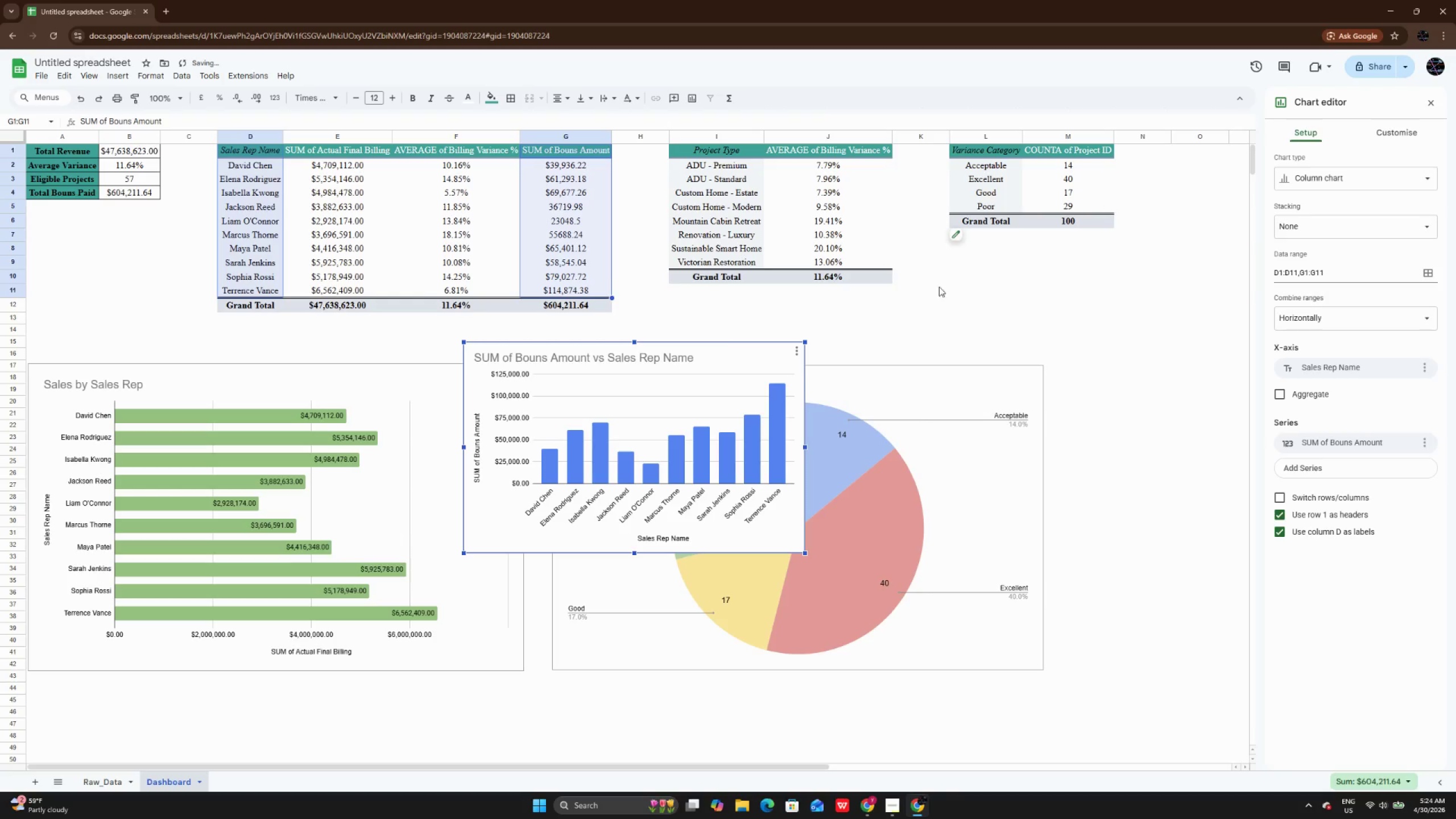 
left_click([754, 362])
 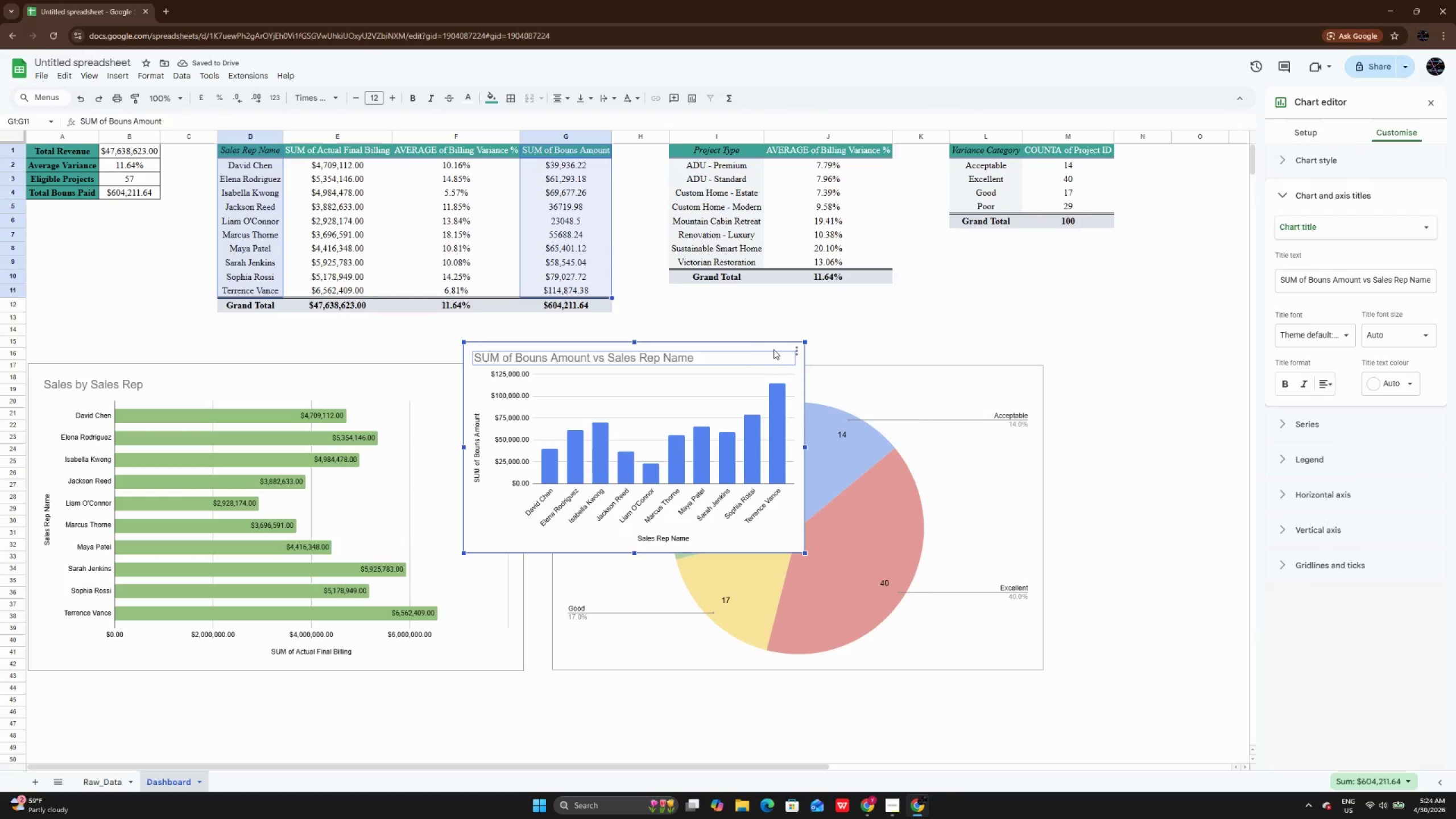 
left_click_drag(start_coordinate=[776, 348], to_coordinate=[554, 689])
 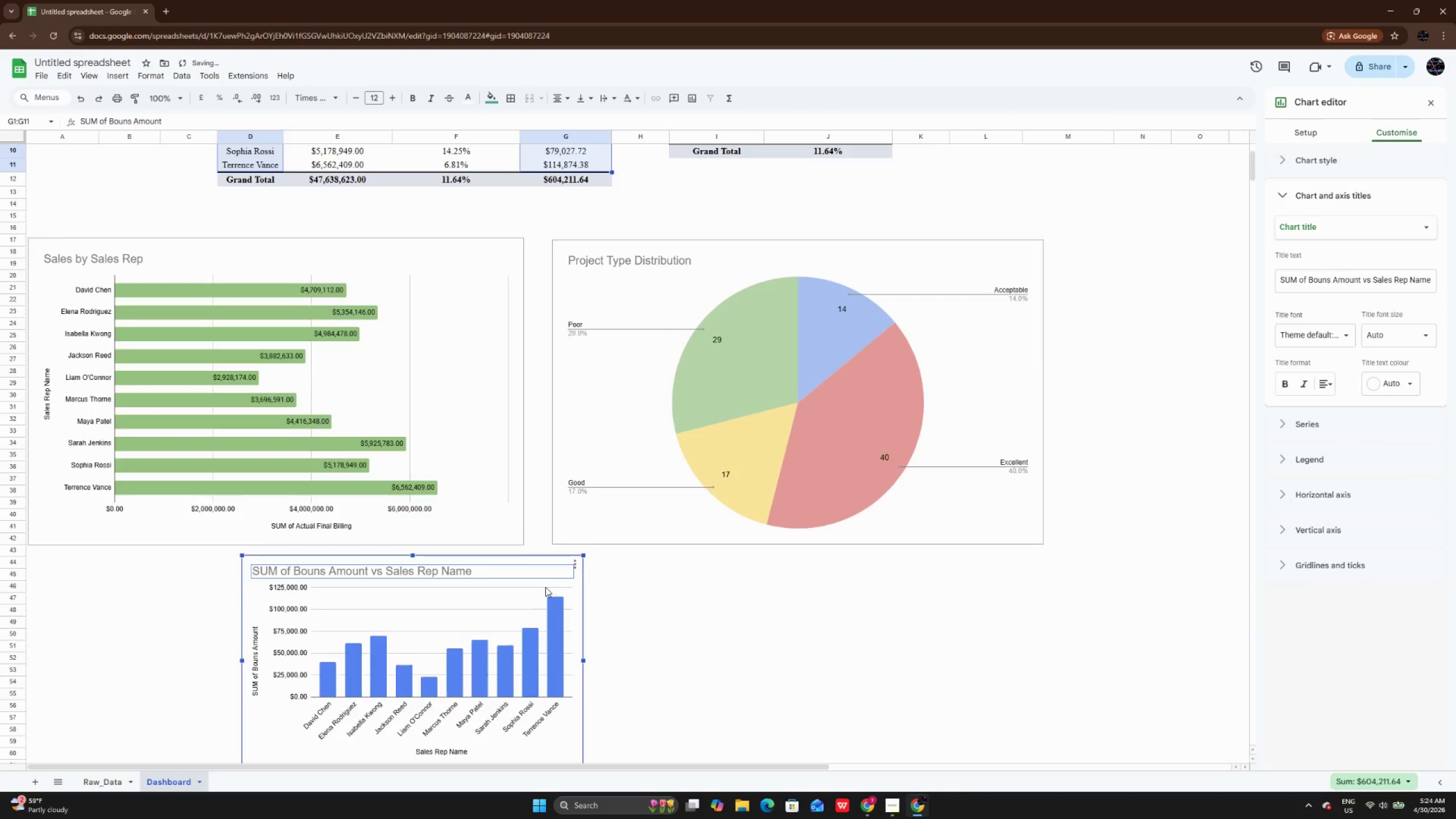 
scroll: coordinate [545, 587], scroll_direction: down, amount: 3.0
 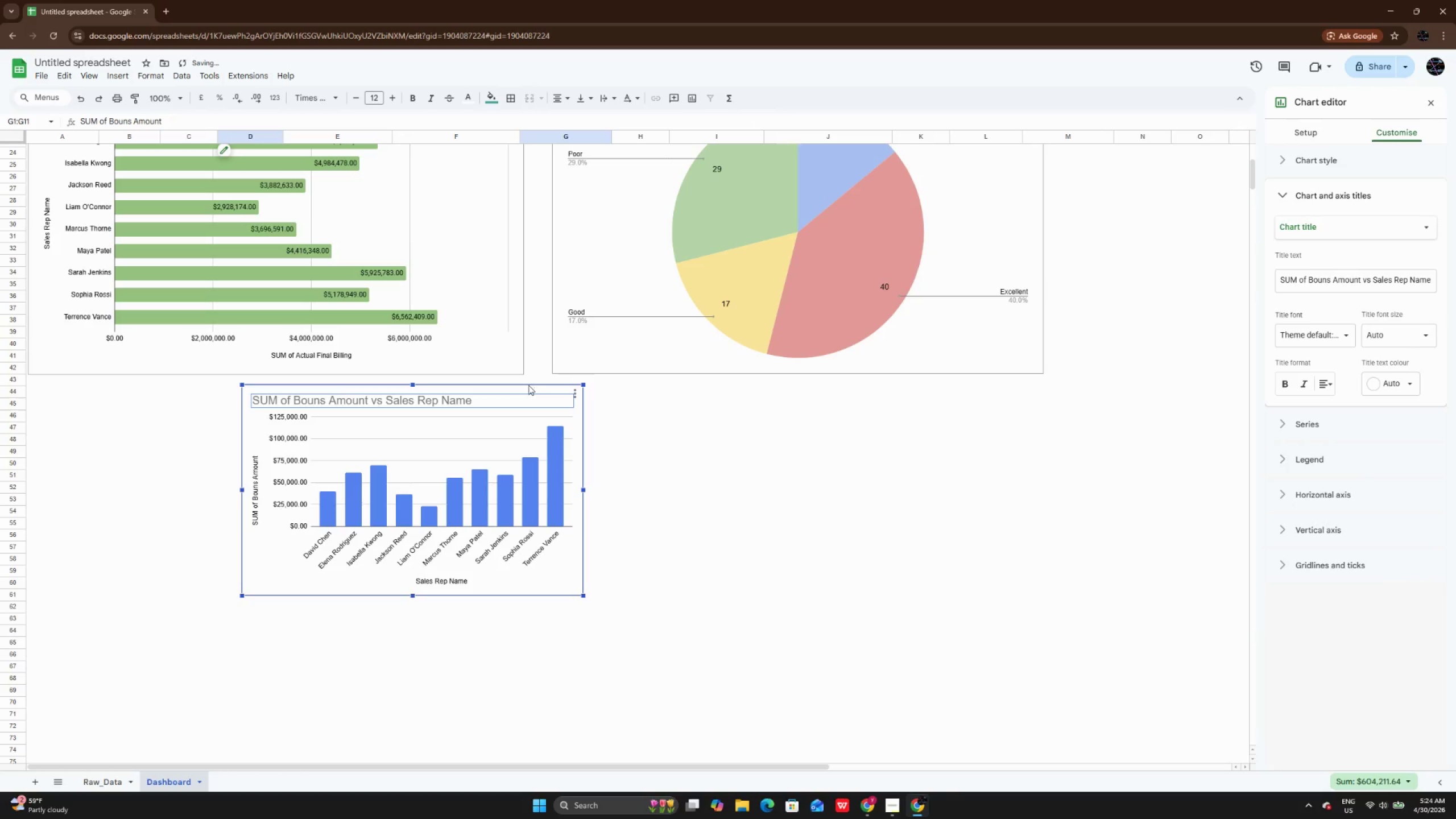 
left_click_drag(start_coordinate=[529, 387], to_coordinate=[304, 401])
 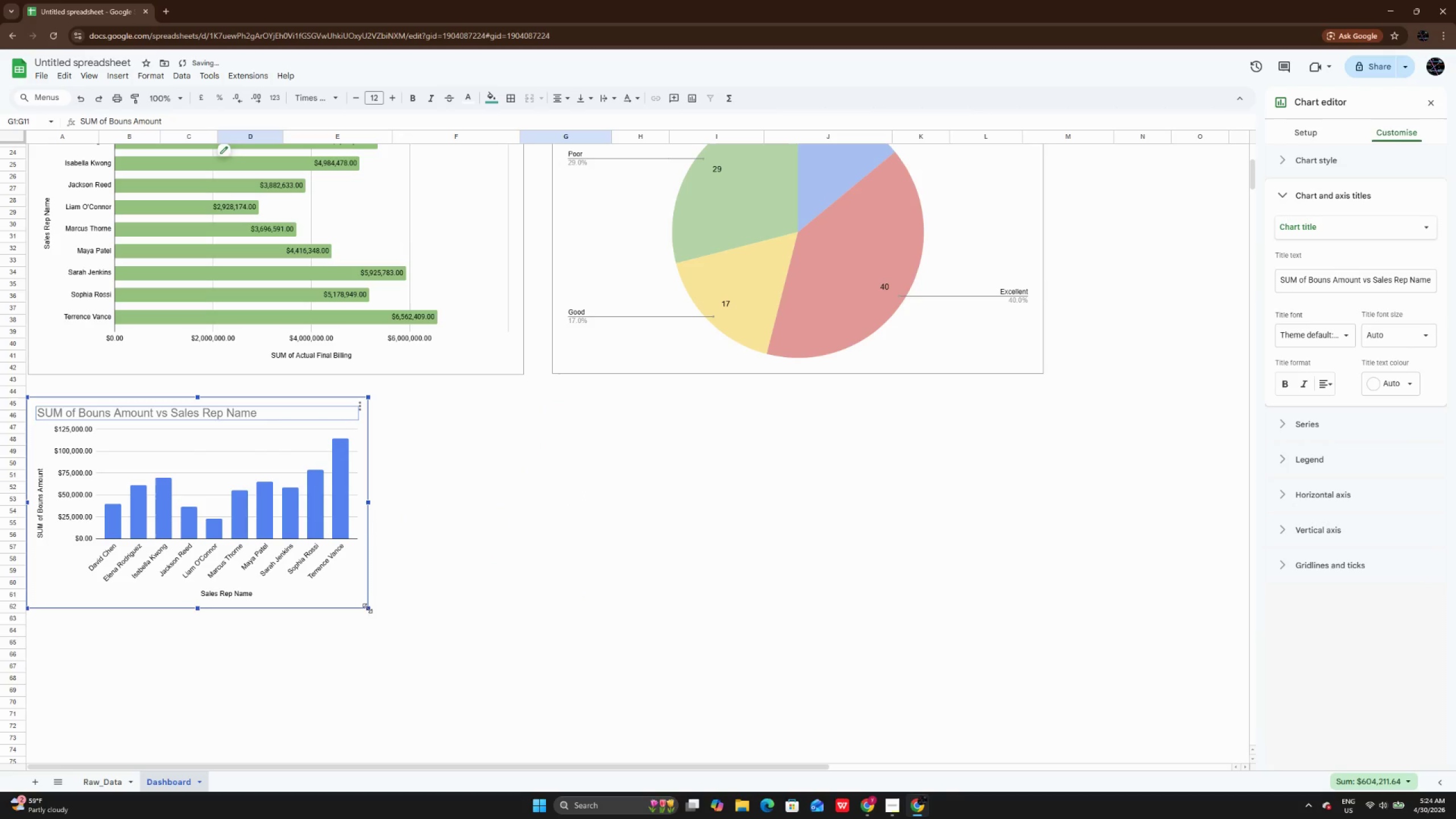 
left_click_drag(start_coordinate=[365, 608], to_coordinate=[453, 700])
 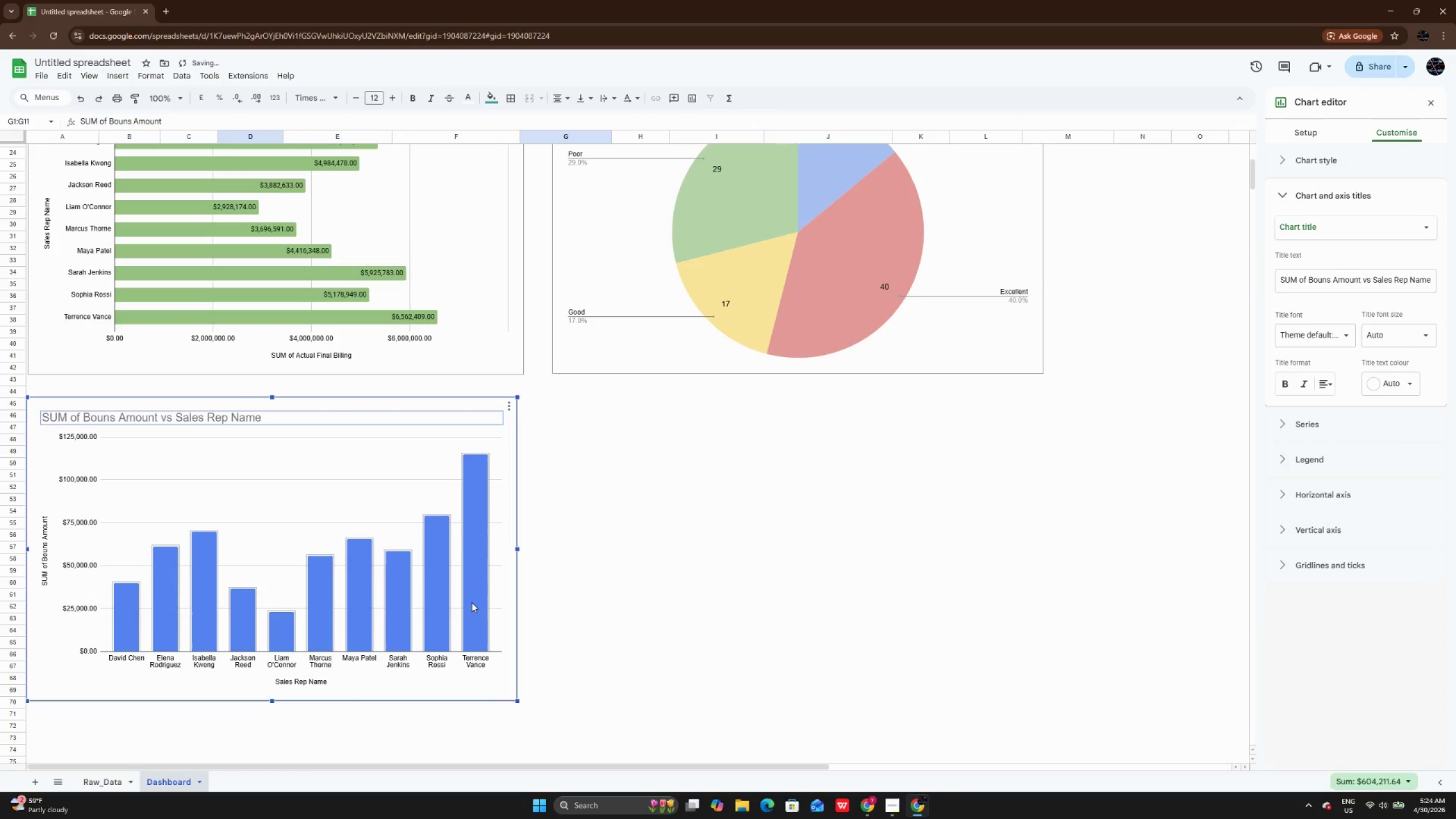 
left_click([471, 602])
 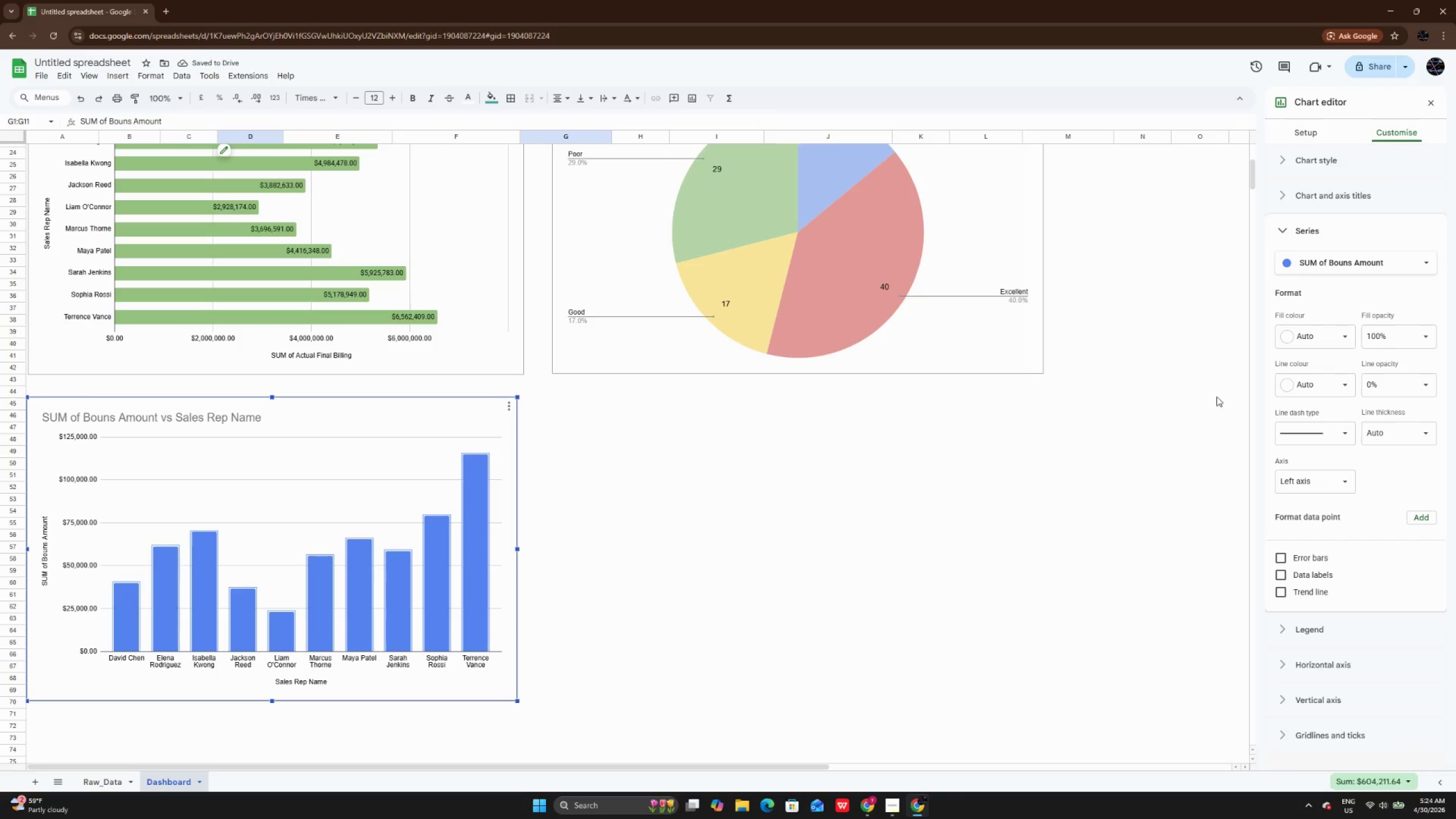 
left_click([1304, 341])
 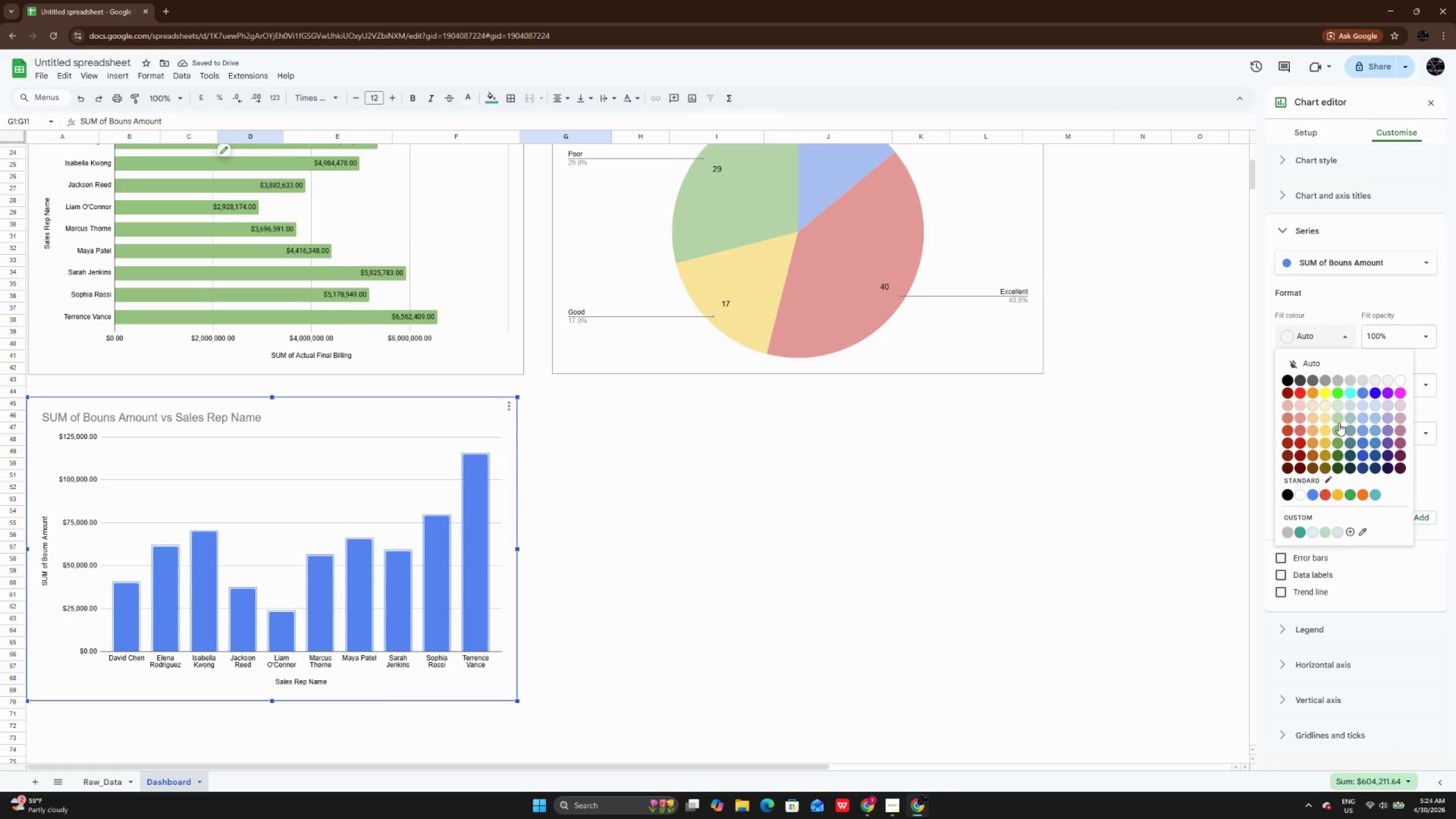 
left_click([1339, 423])
 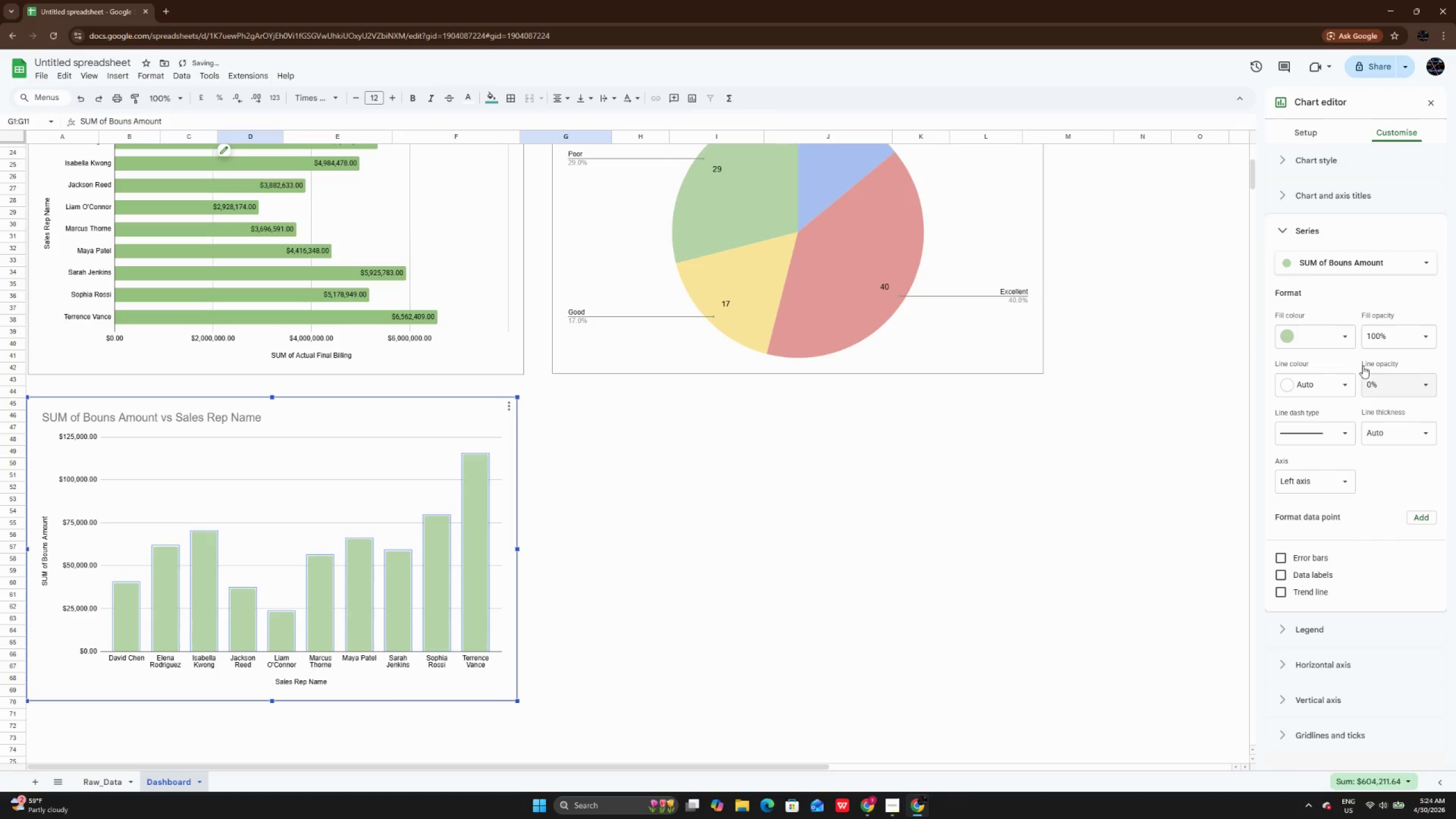 
left_click([1336, 328])
 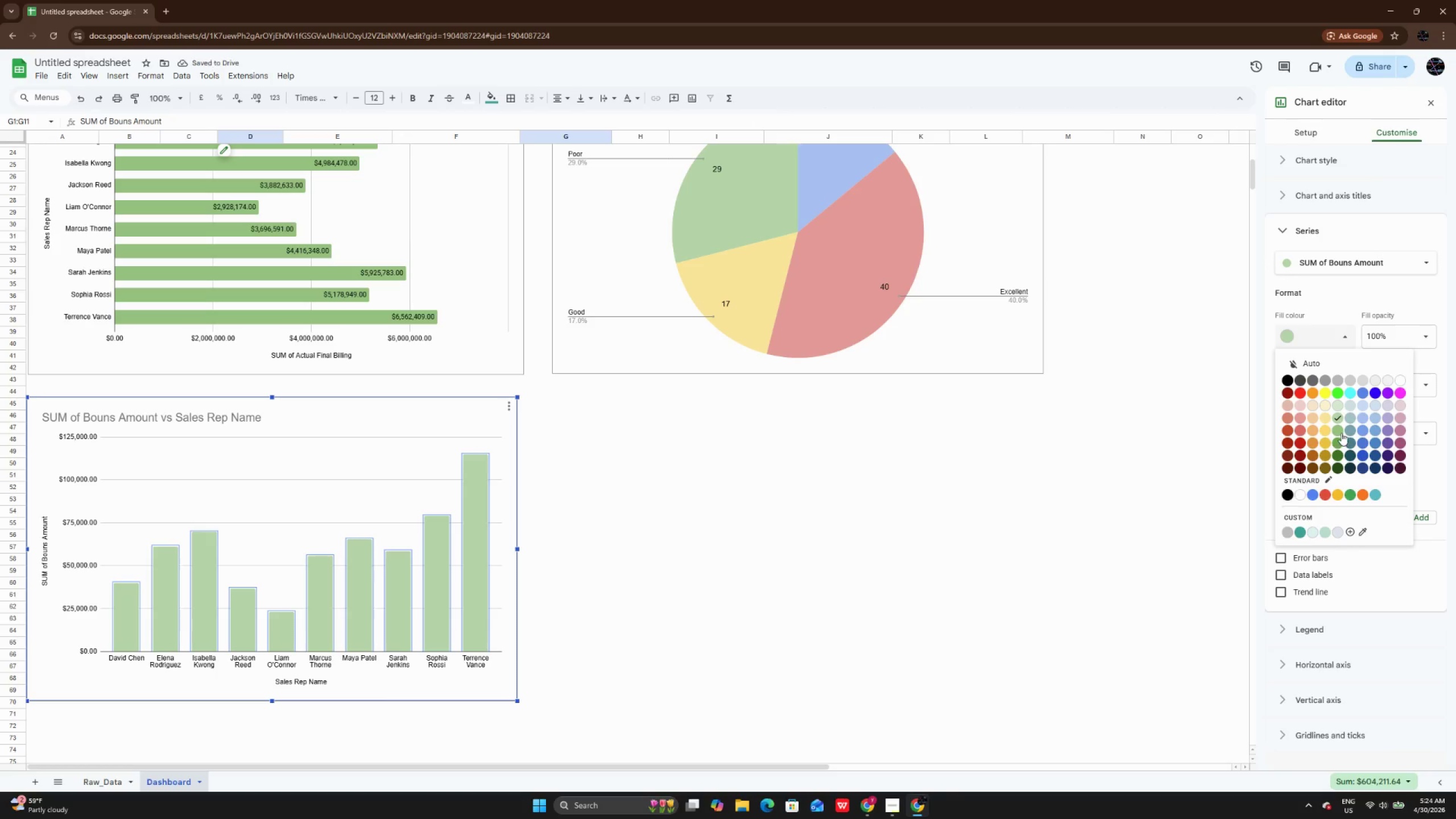 
left_click([1341, 433])
 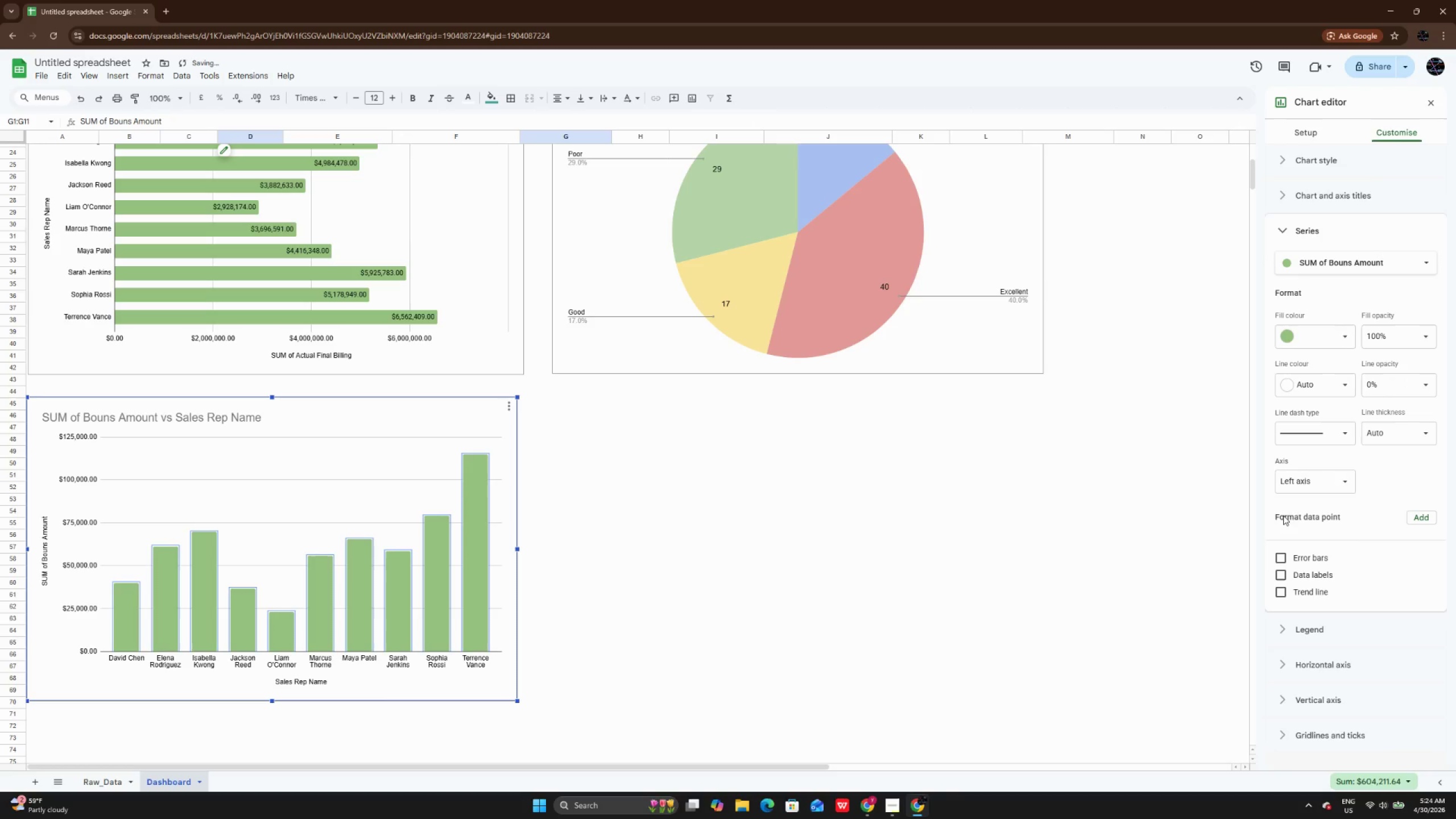 
left_click([1302, 576])
 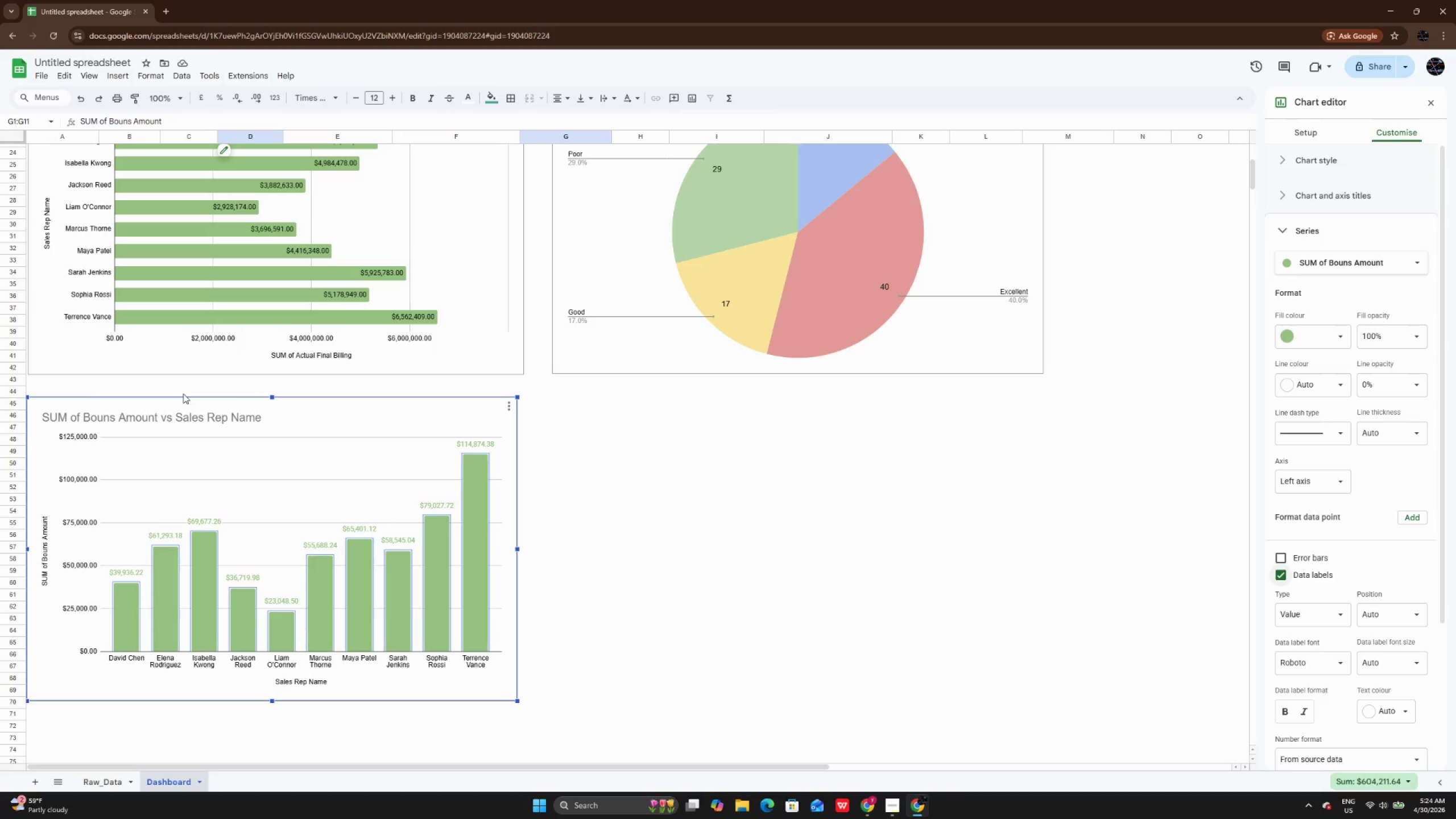 
wait(24.03)
 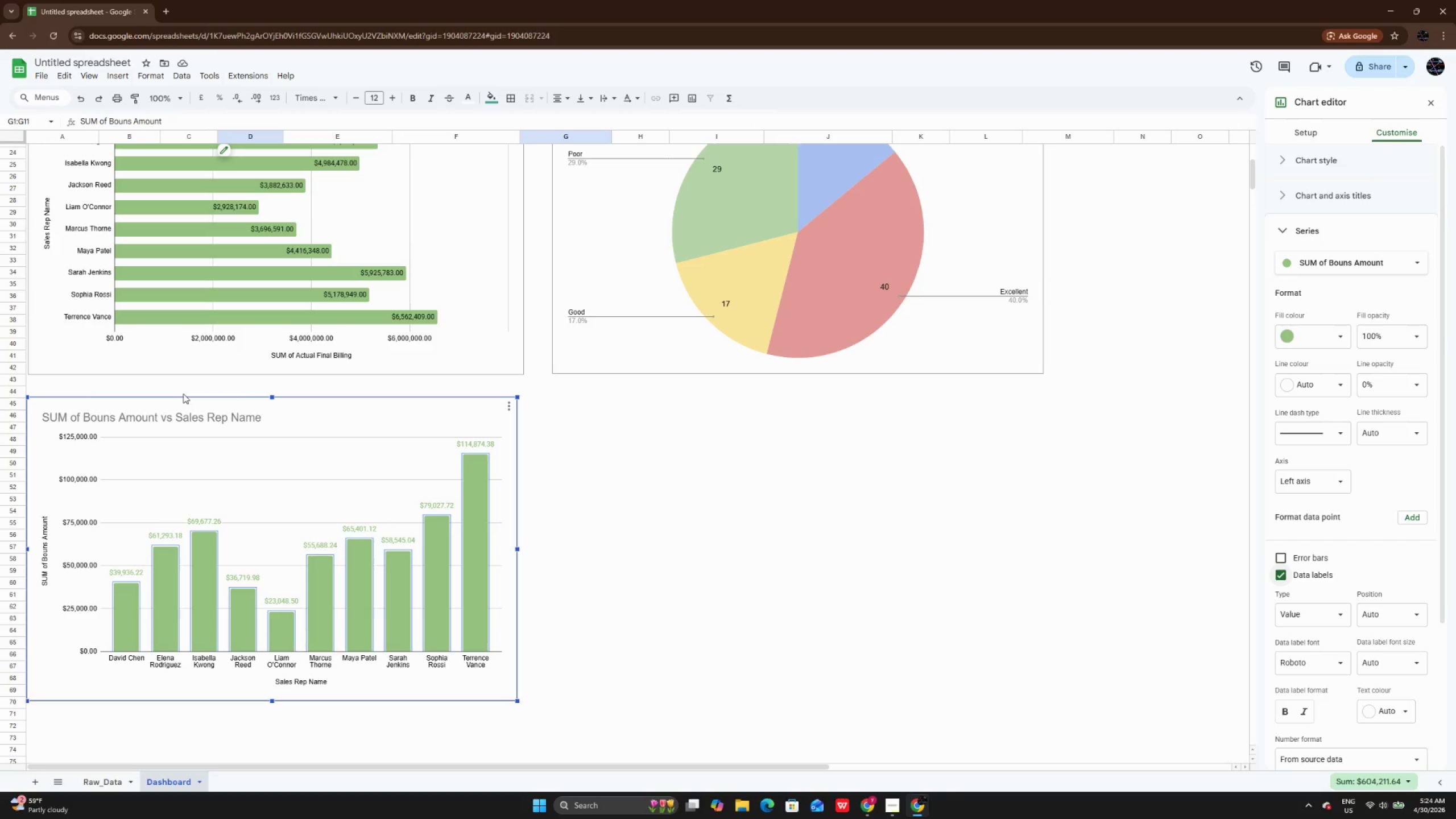 
scroll: coordinate [192, 403], scroll_direction: up, amount: 6.0
 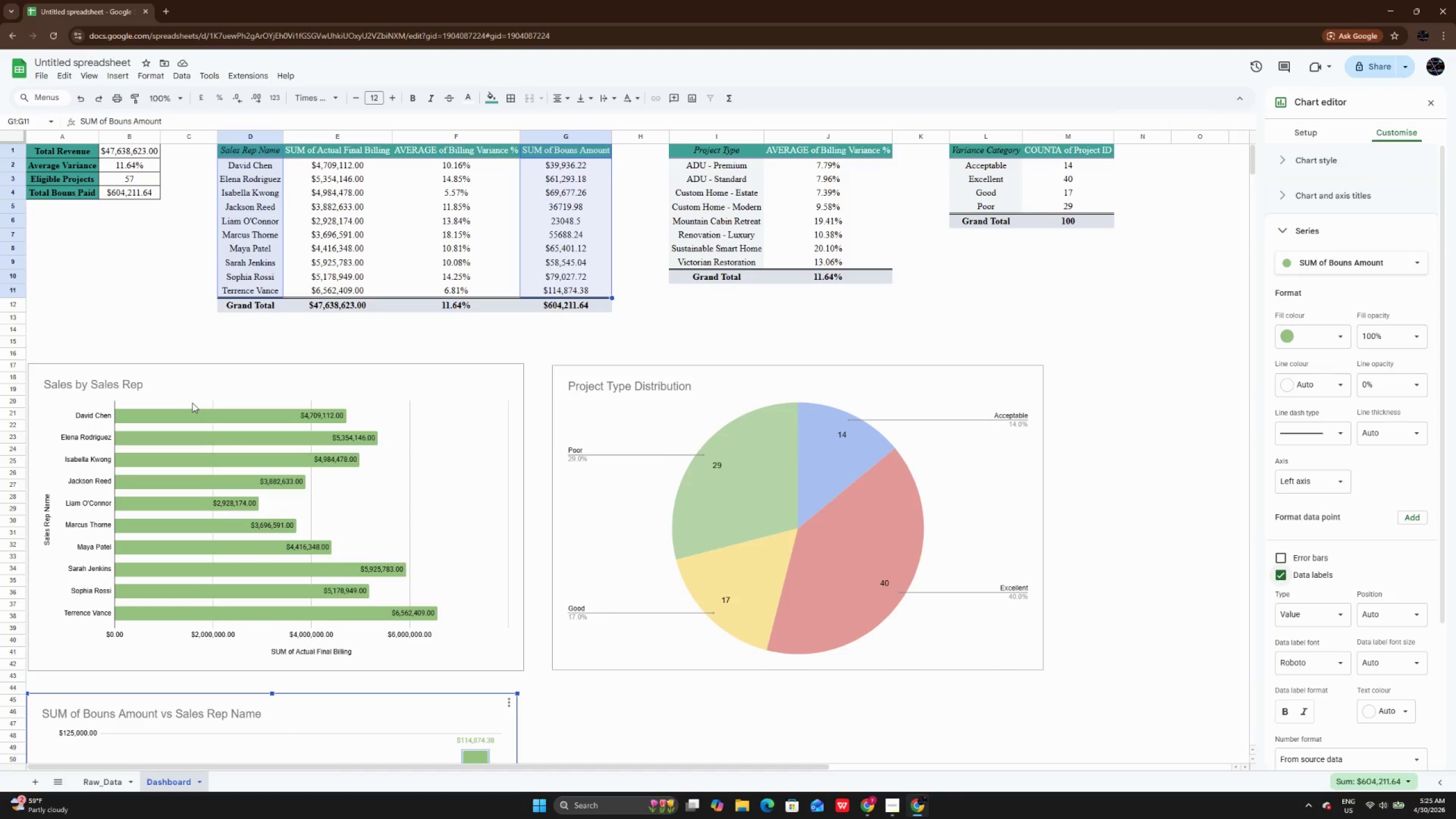 
scroll: coordinate [192, 403], scroll_direction: down, amount: 2.0
 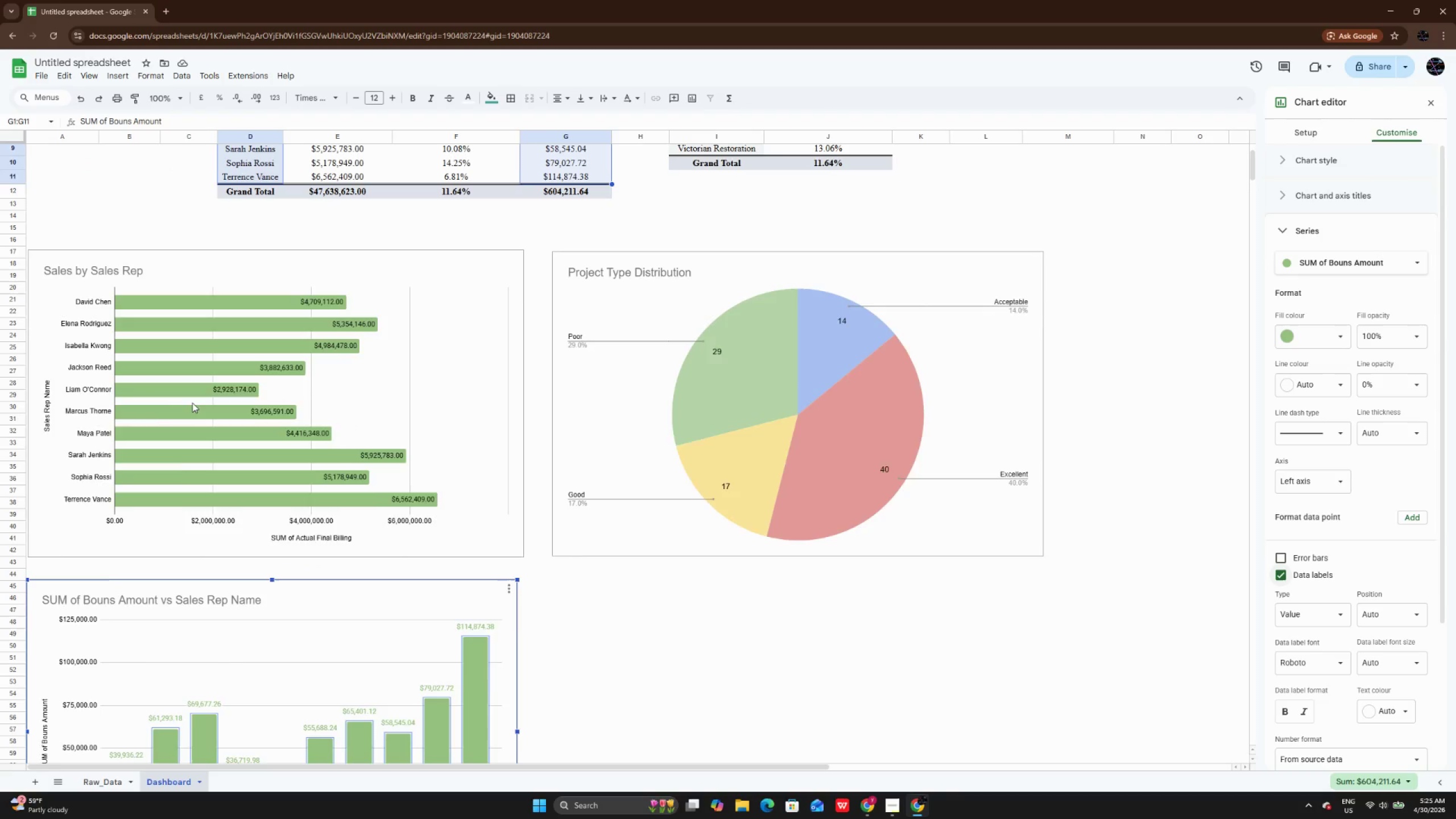 
scroll: coordinate [192, 403], scroll_direction: up, amount: 2.0
 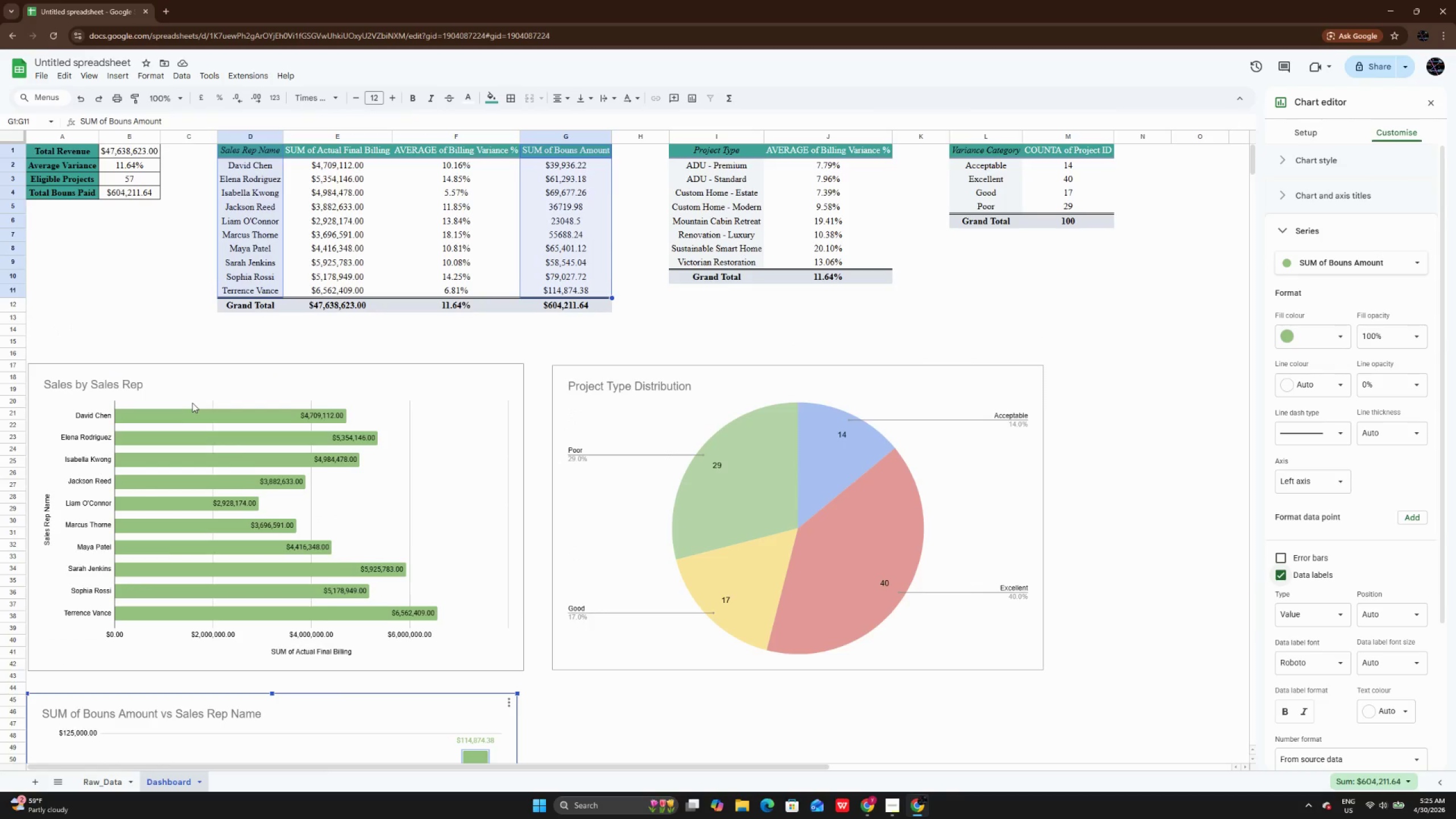 
scroll: coordinate [192, 403], scroll_direction: down, amount: 3.0
 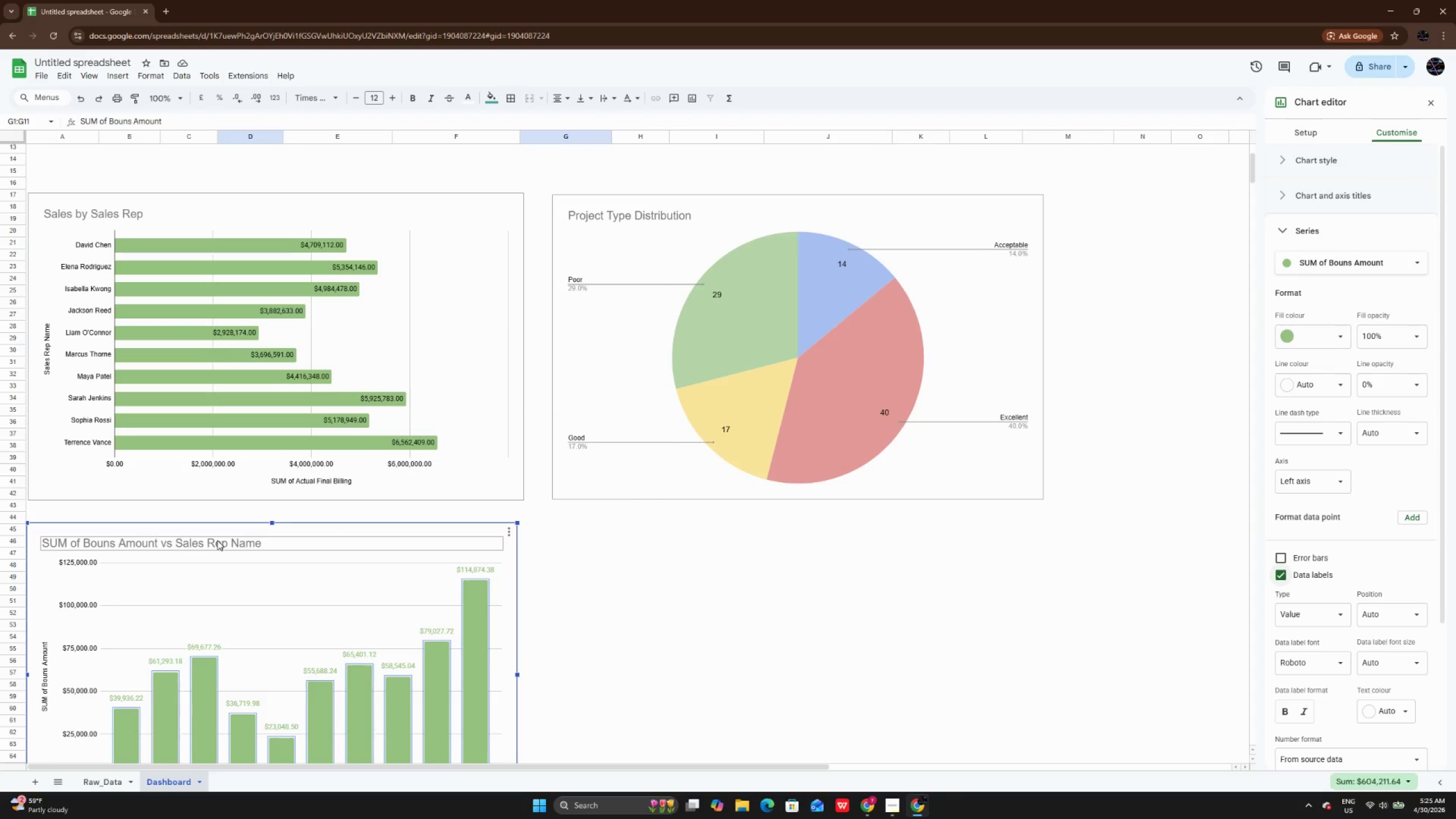 
double_click([214, 543])
 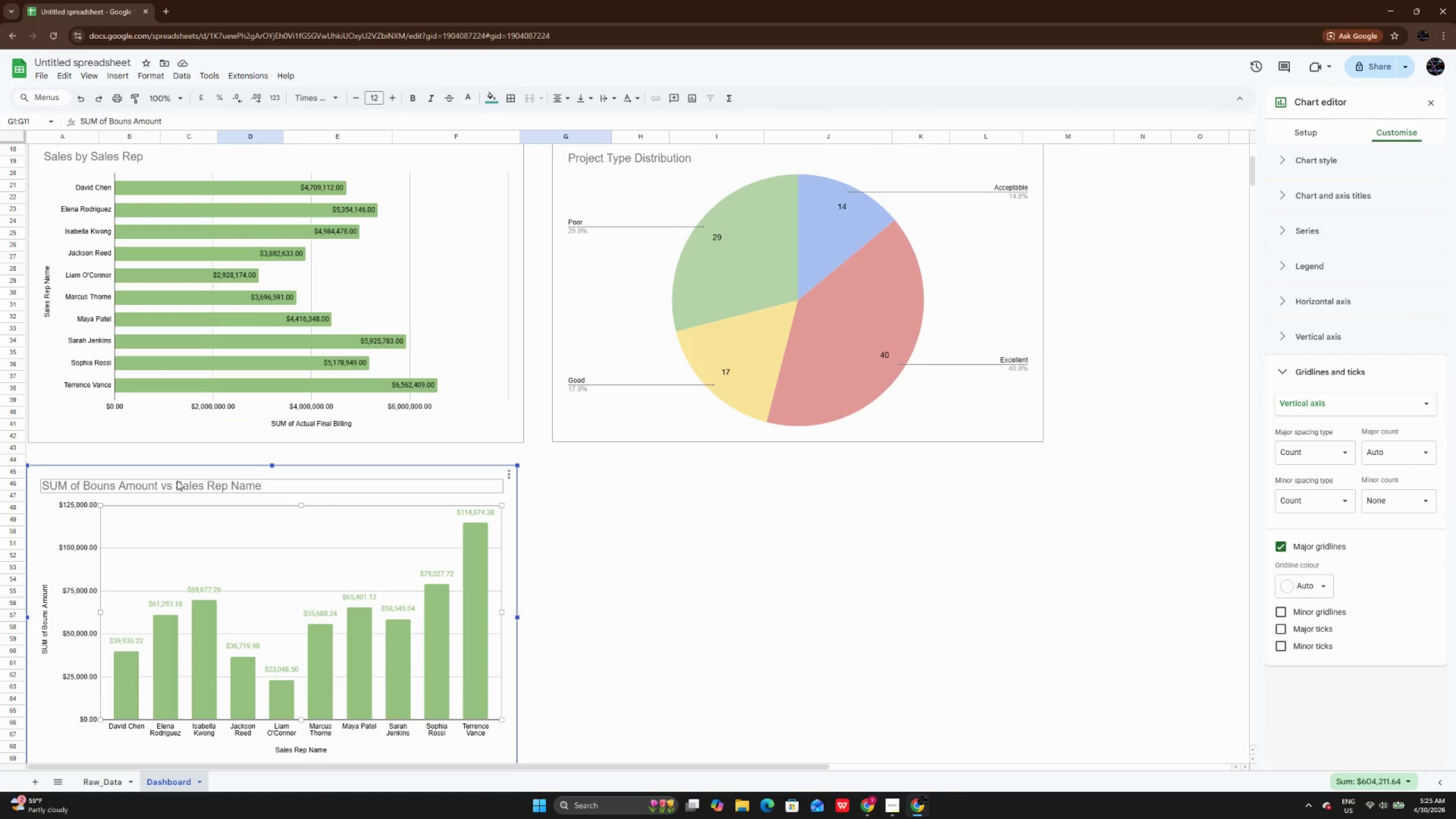 
double_click([177, 481])
 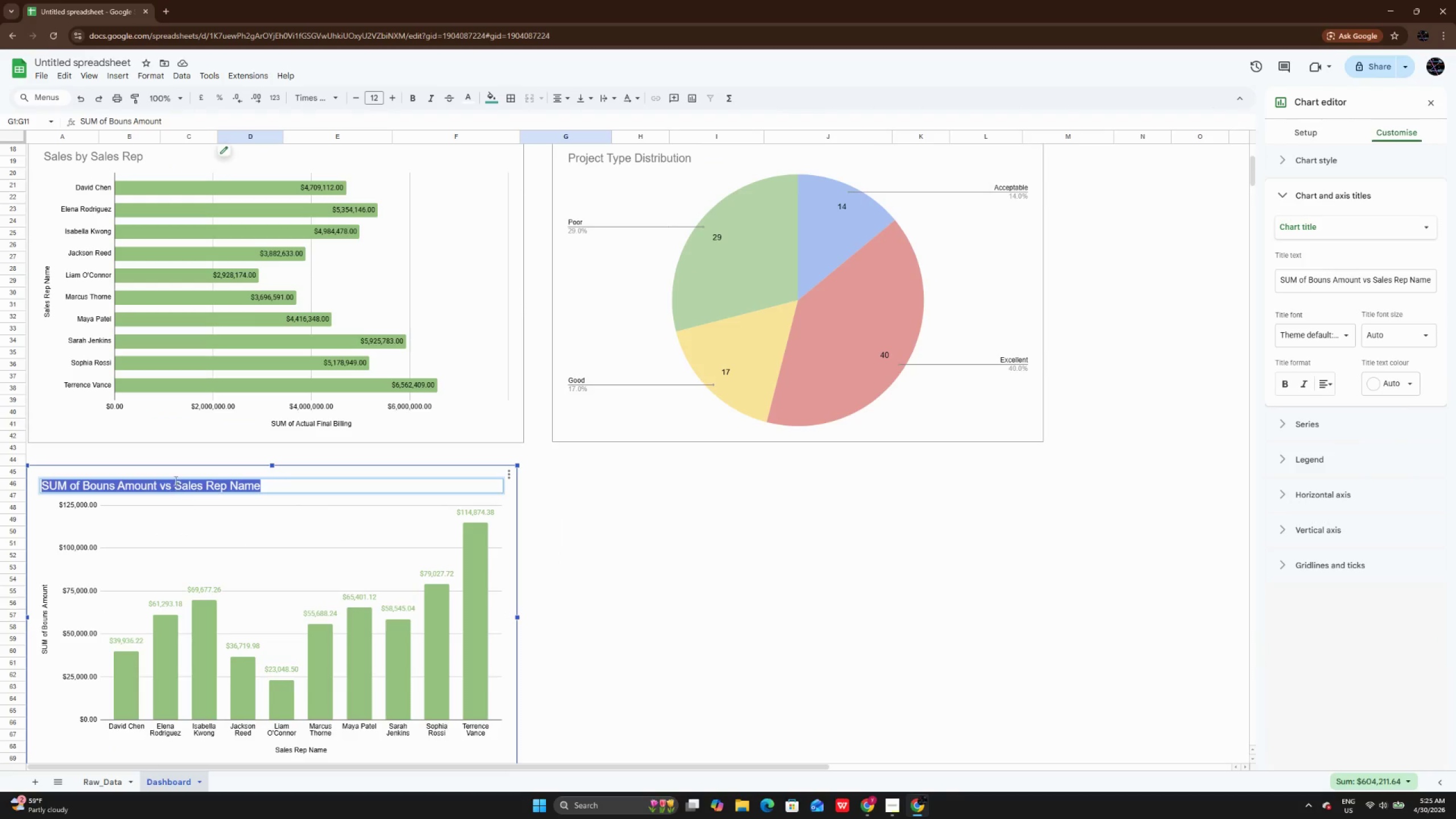 
left_click([174, 478])
 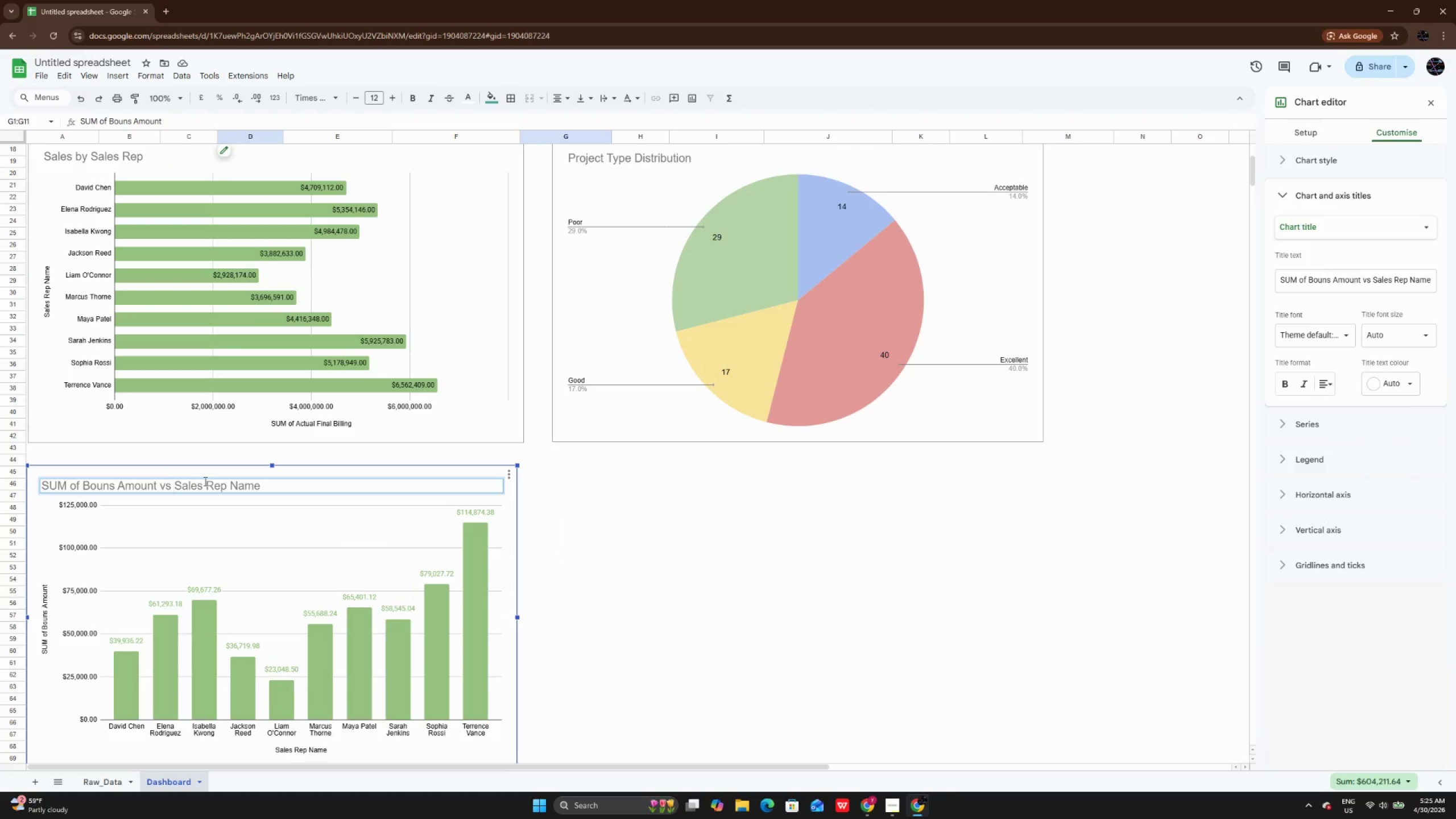 
key(ArrowRight)
 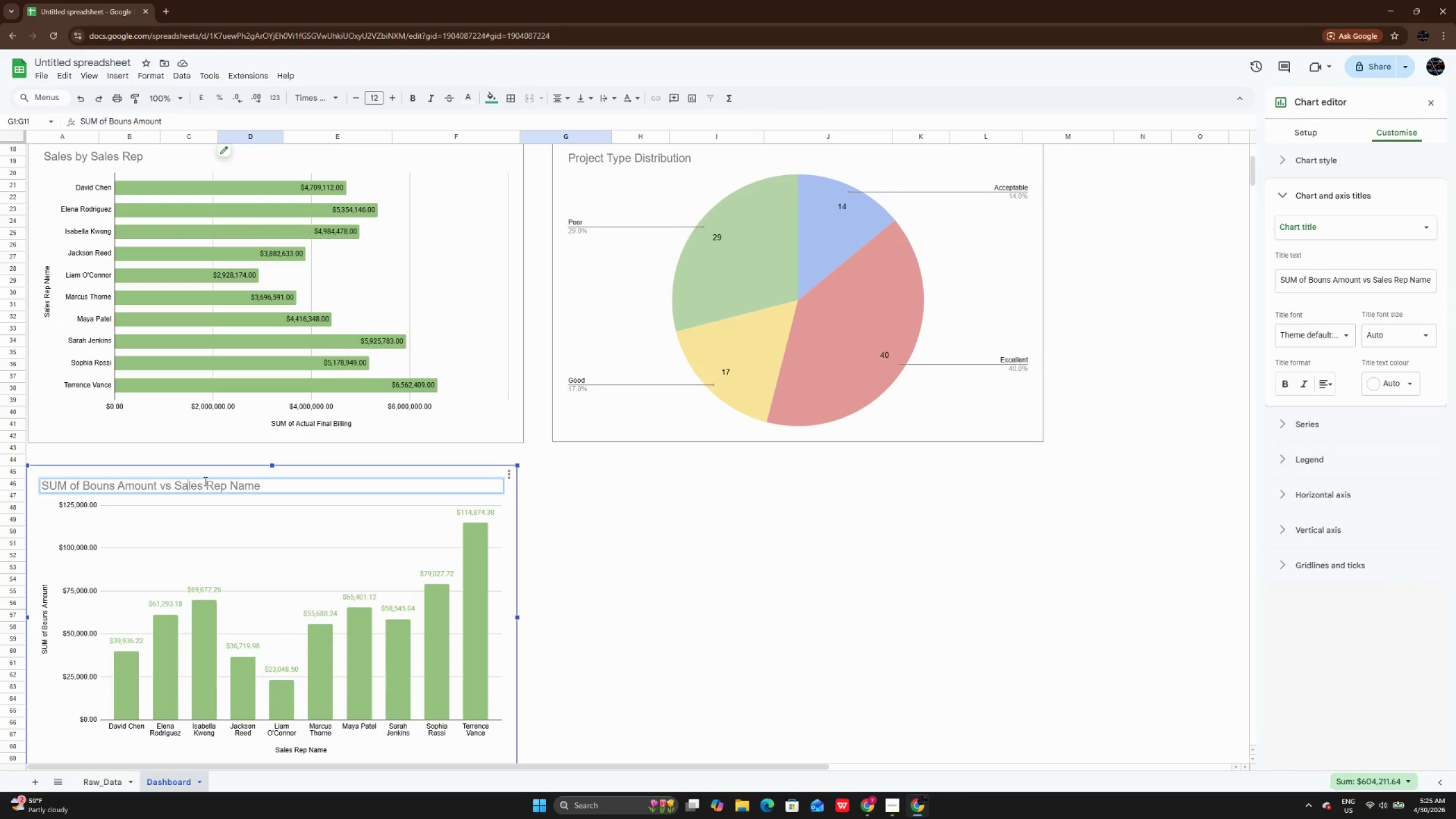 
key(ArrowRight)
 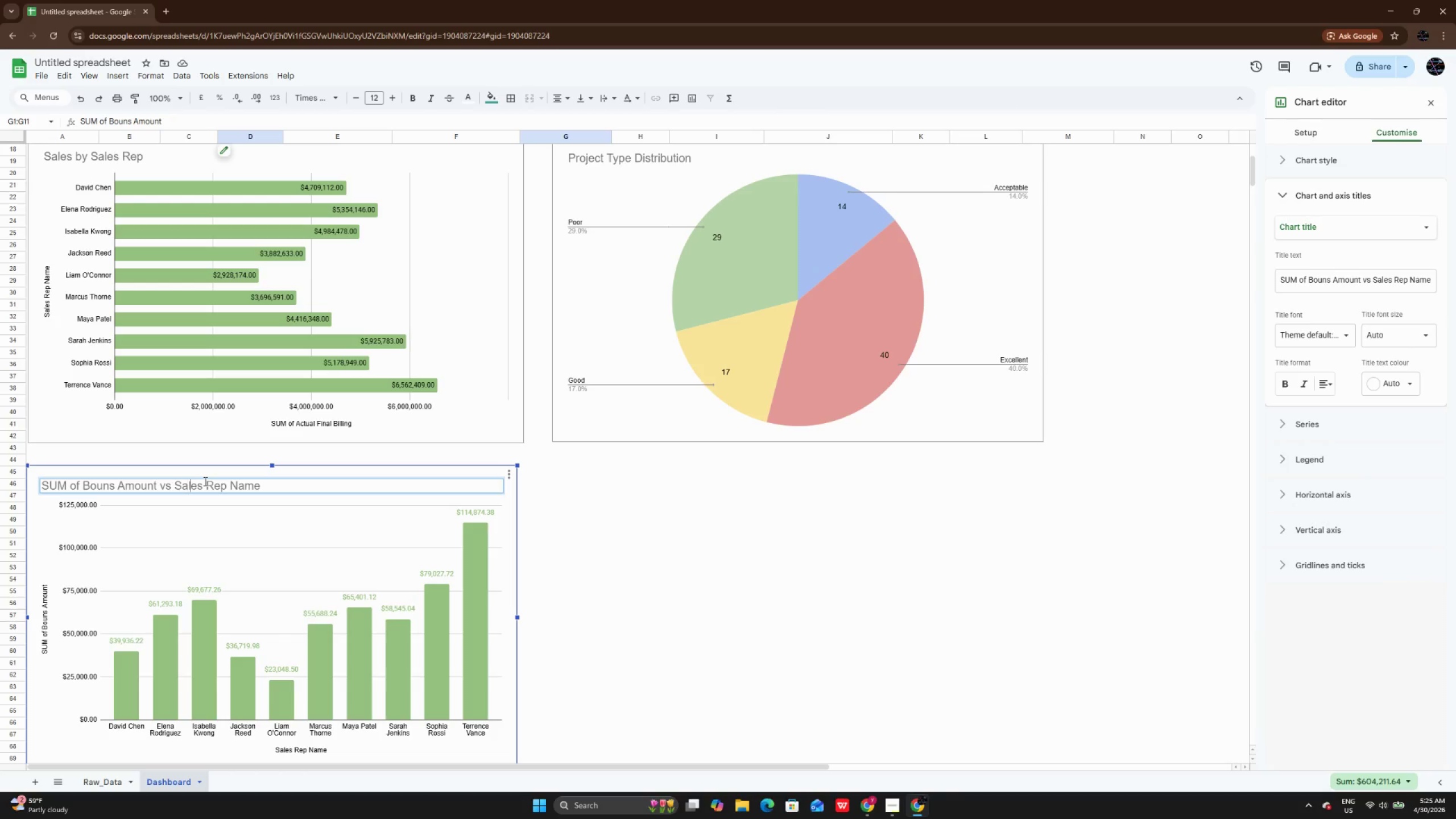 
key(ArrowRight)
 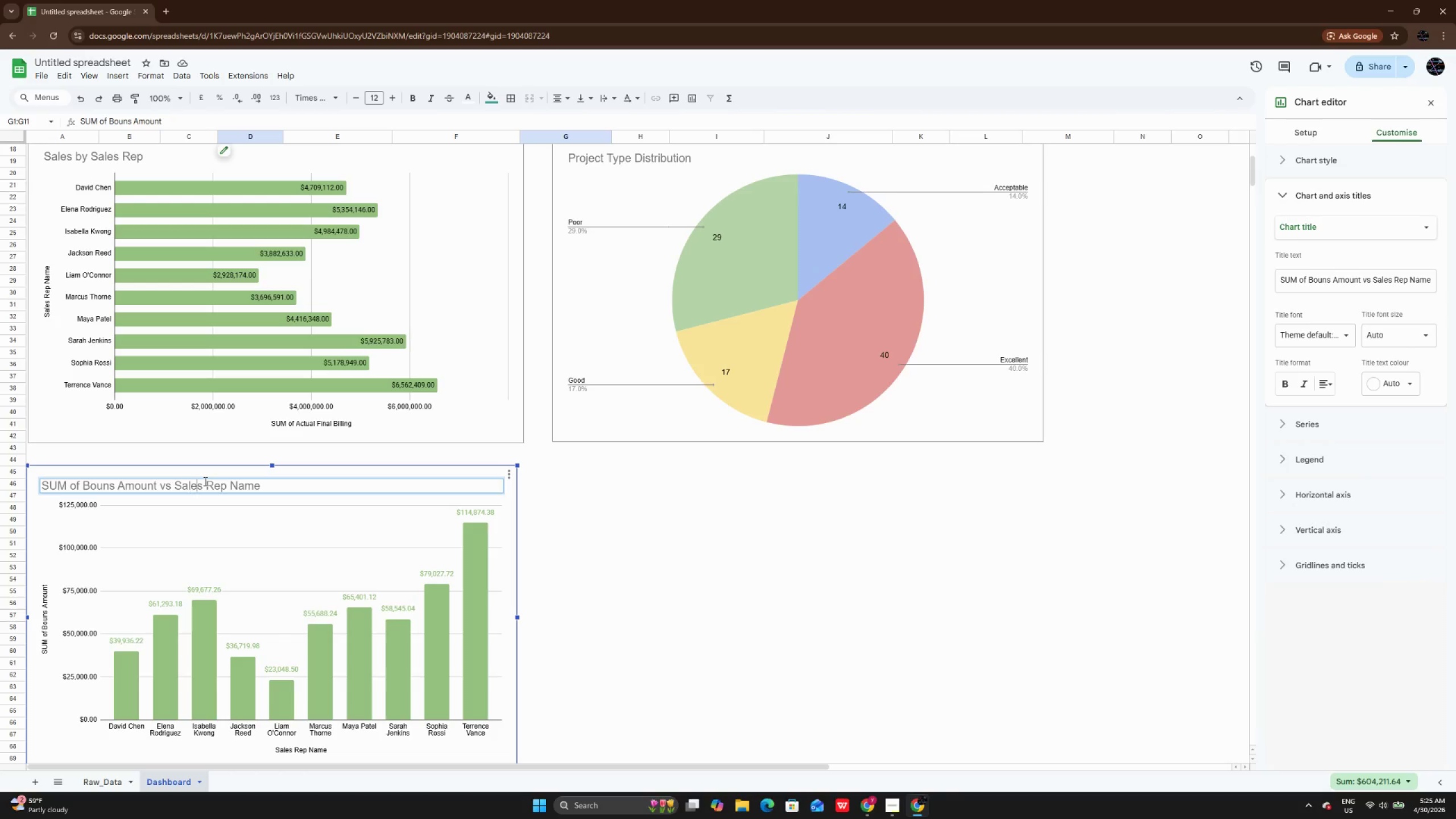 
key(ArrowRight)
 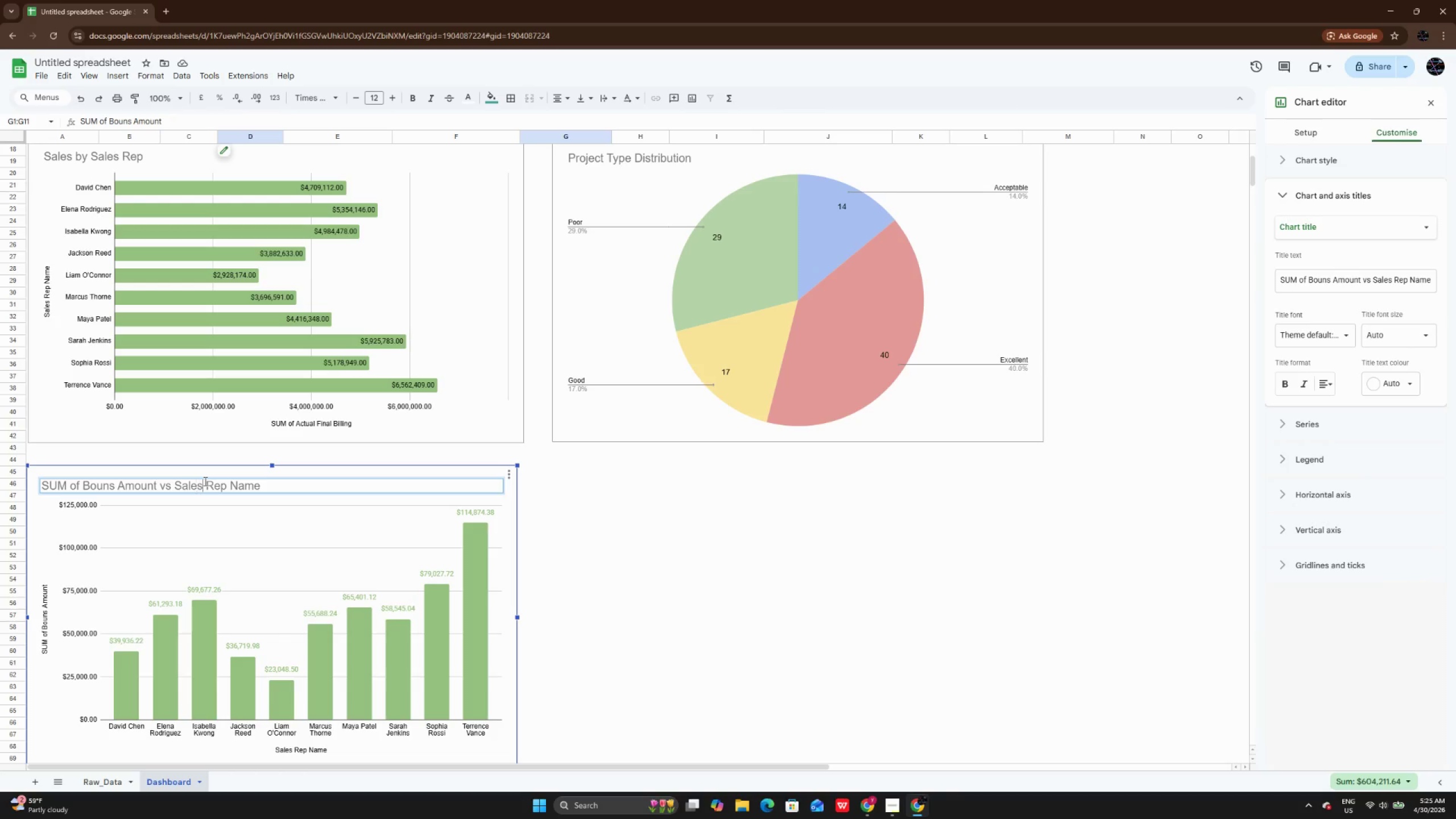 
key(ArrowRight)
 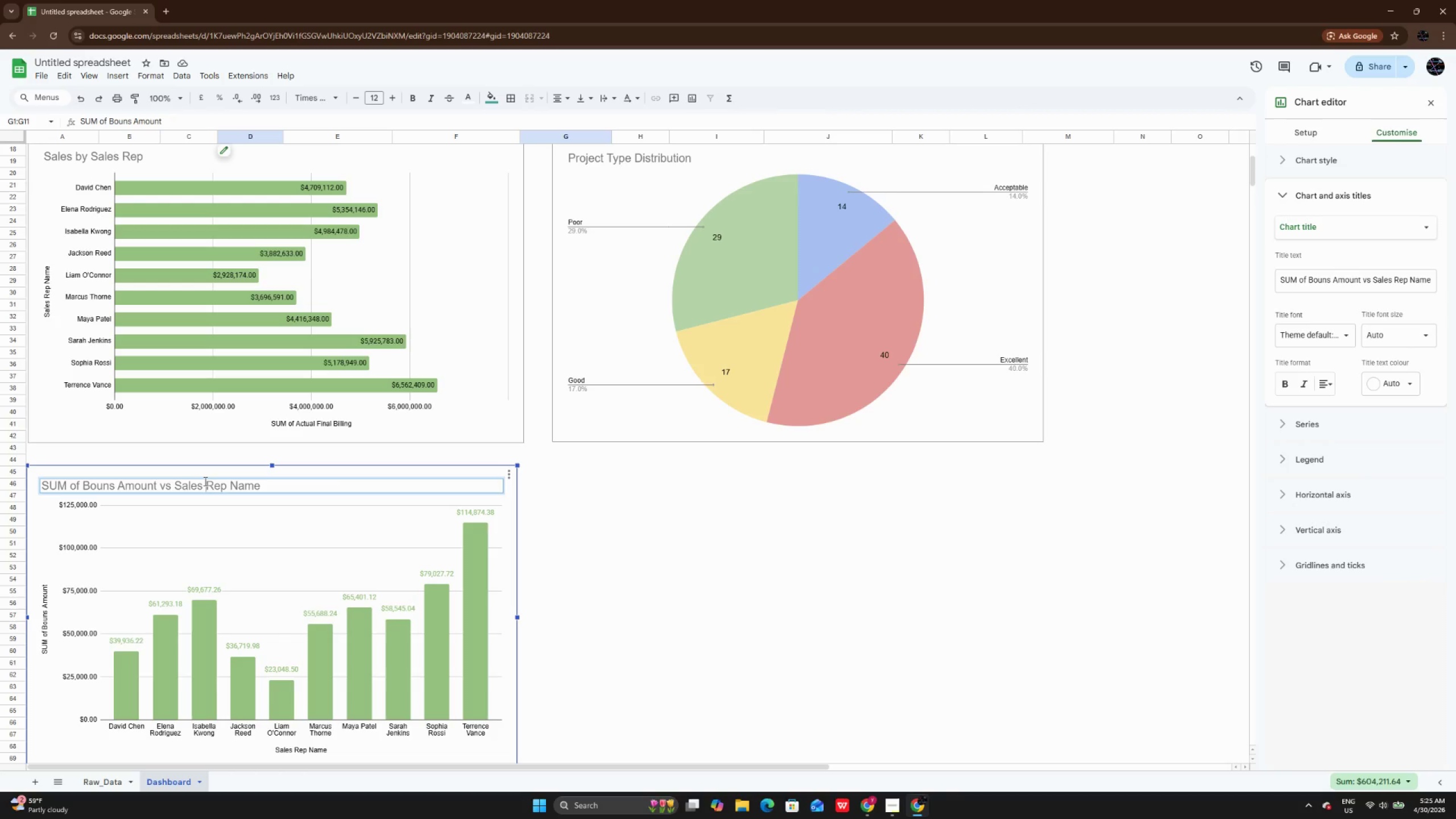 
key(ArrowRight)
 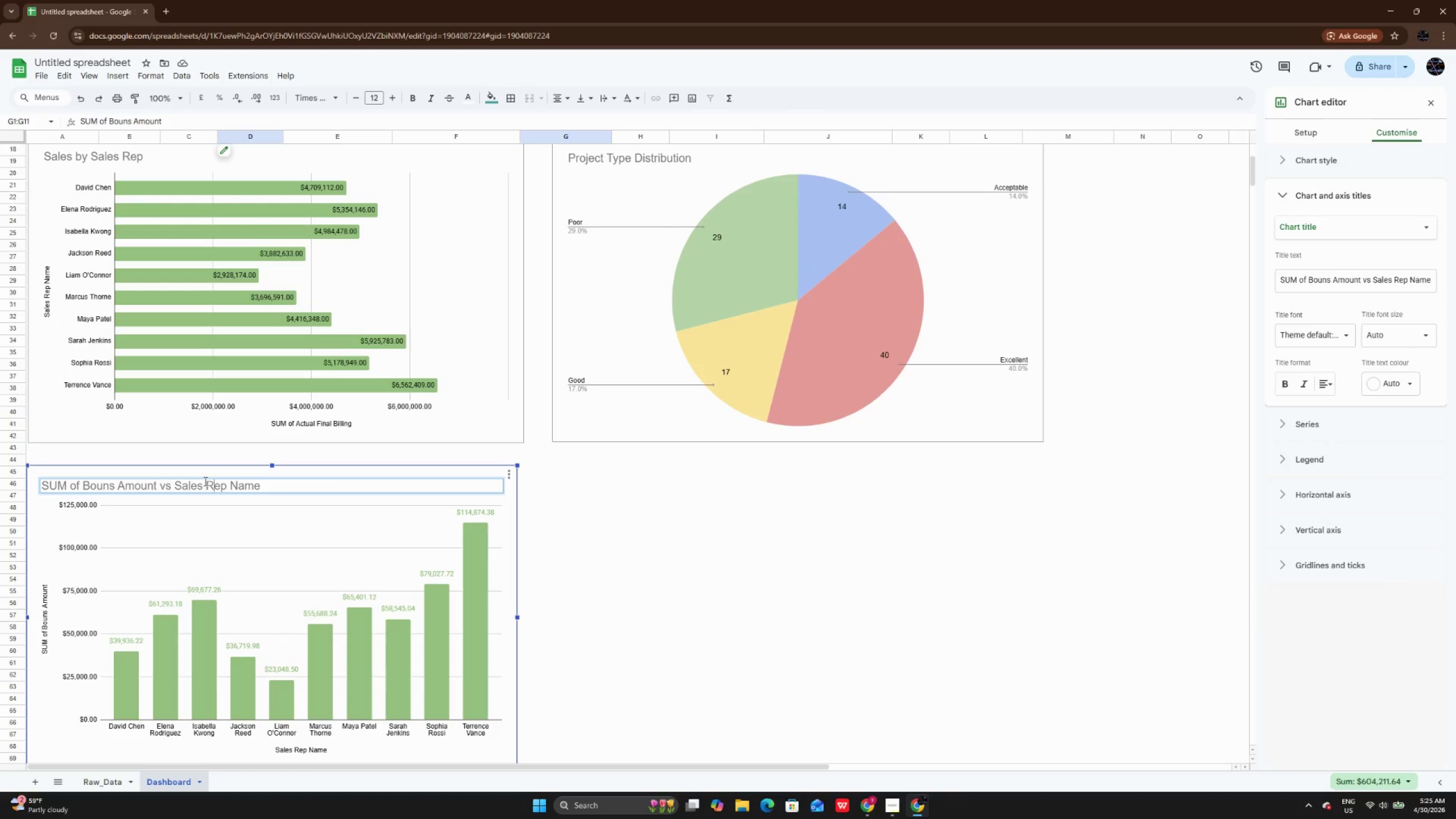 
hold_key(key=ArrowRight, duration=0.62)
 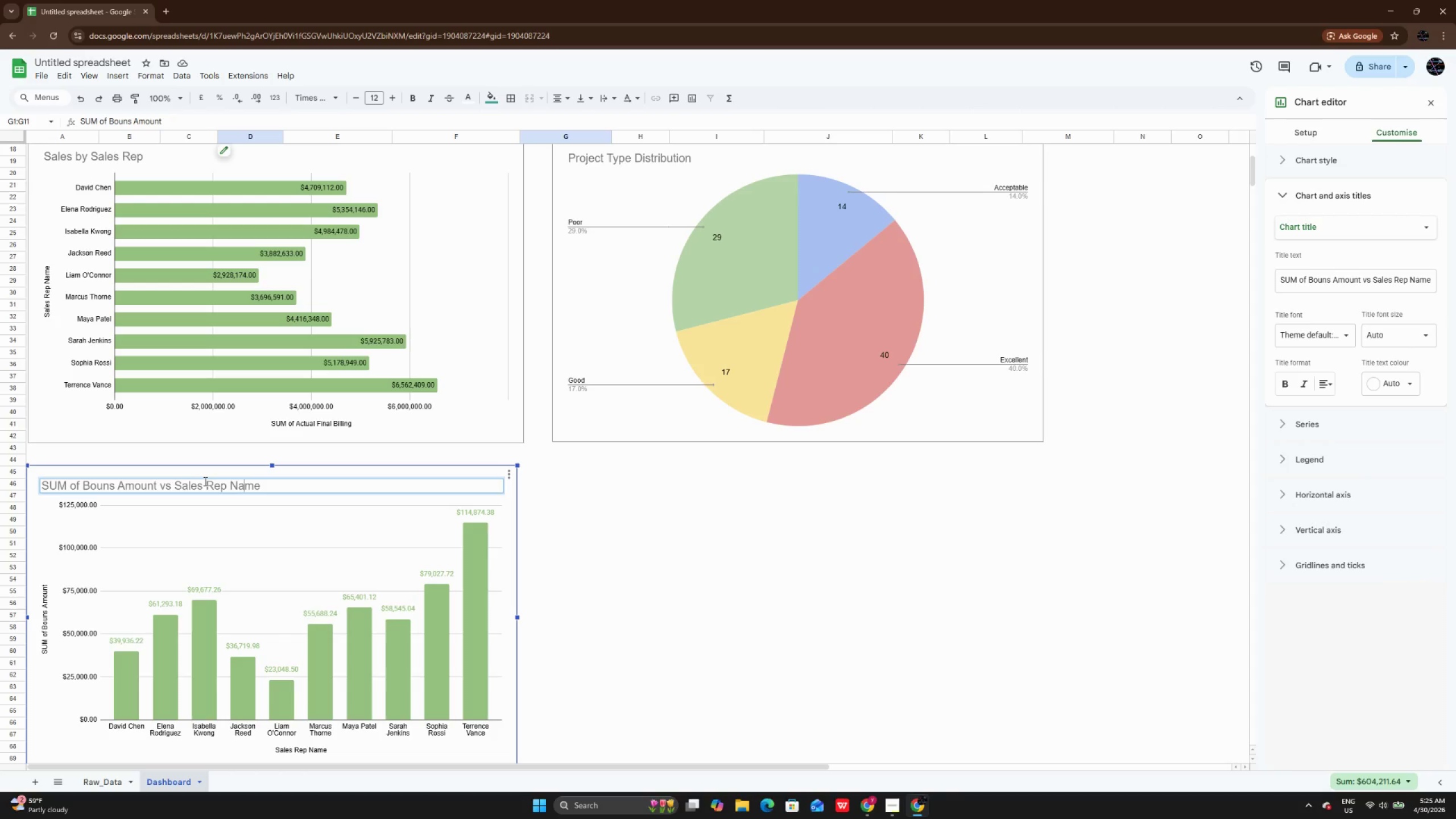 
key(ArrowRight)
 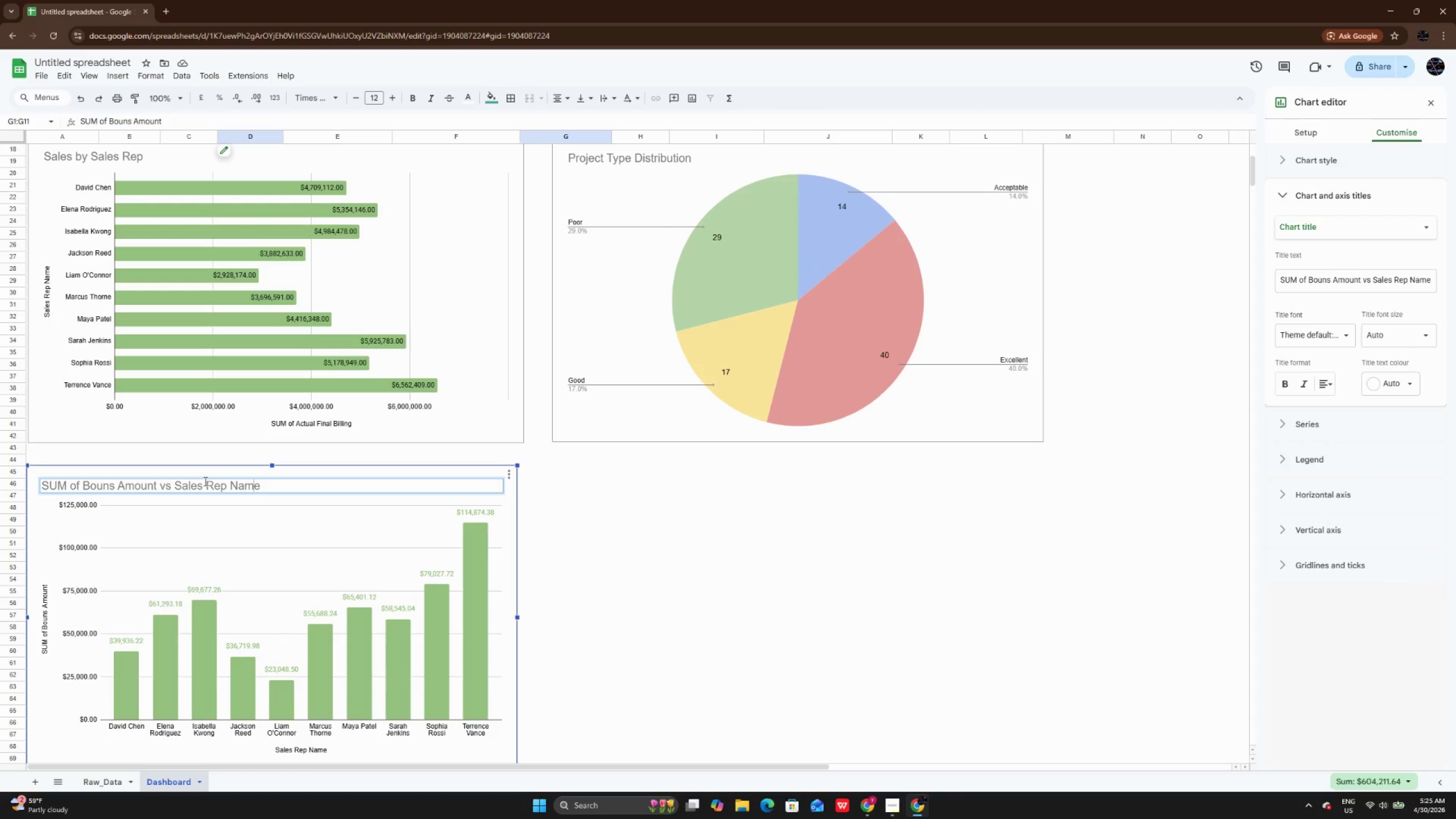 
key(ArrowRight)
 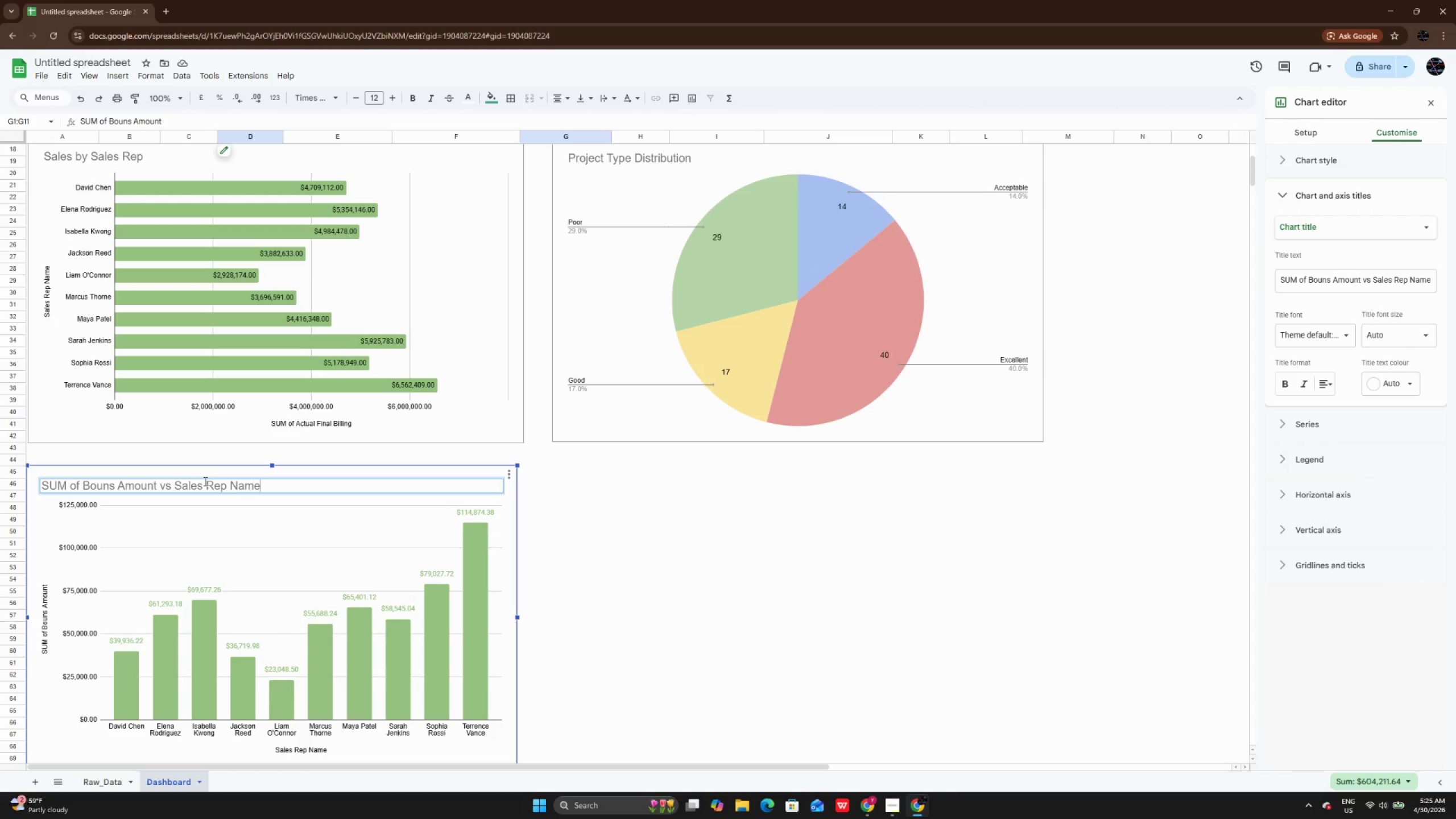 
key(ArrowRight)
 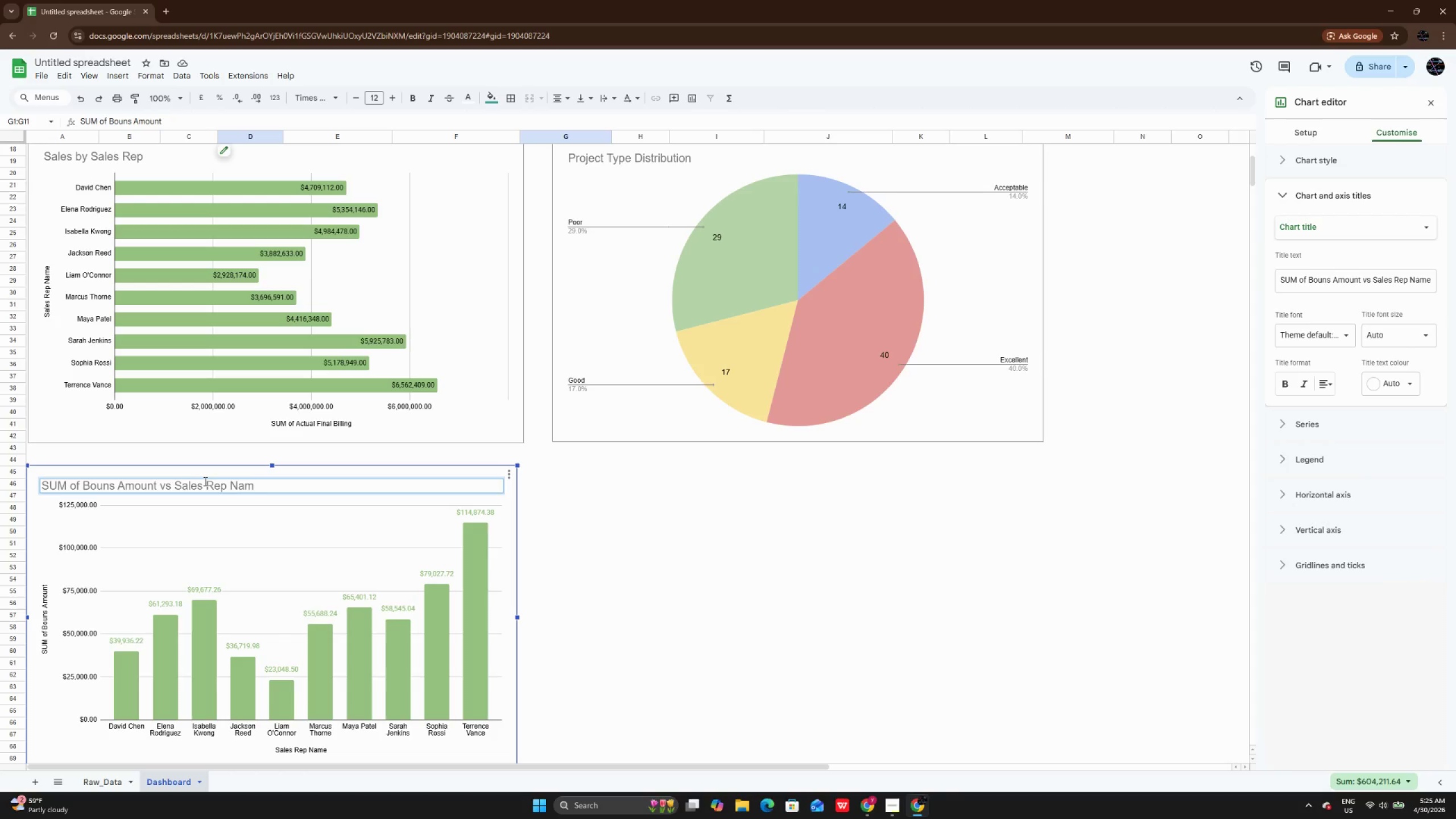 
hold_key(key=Backspace, duration=0.88)
 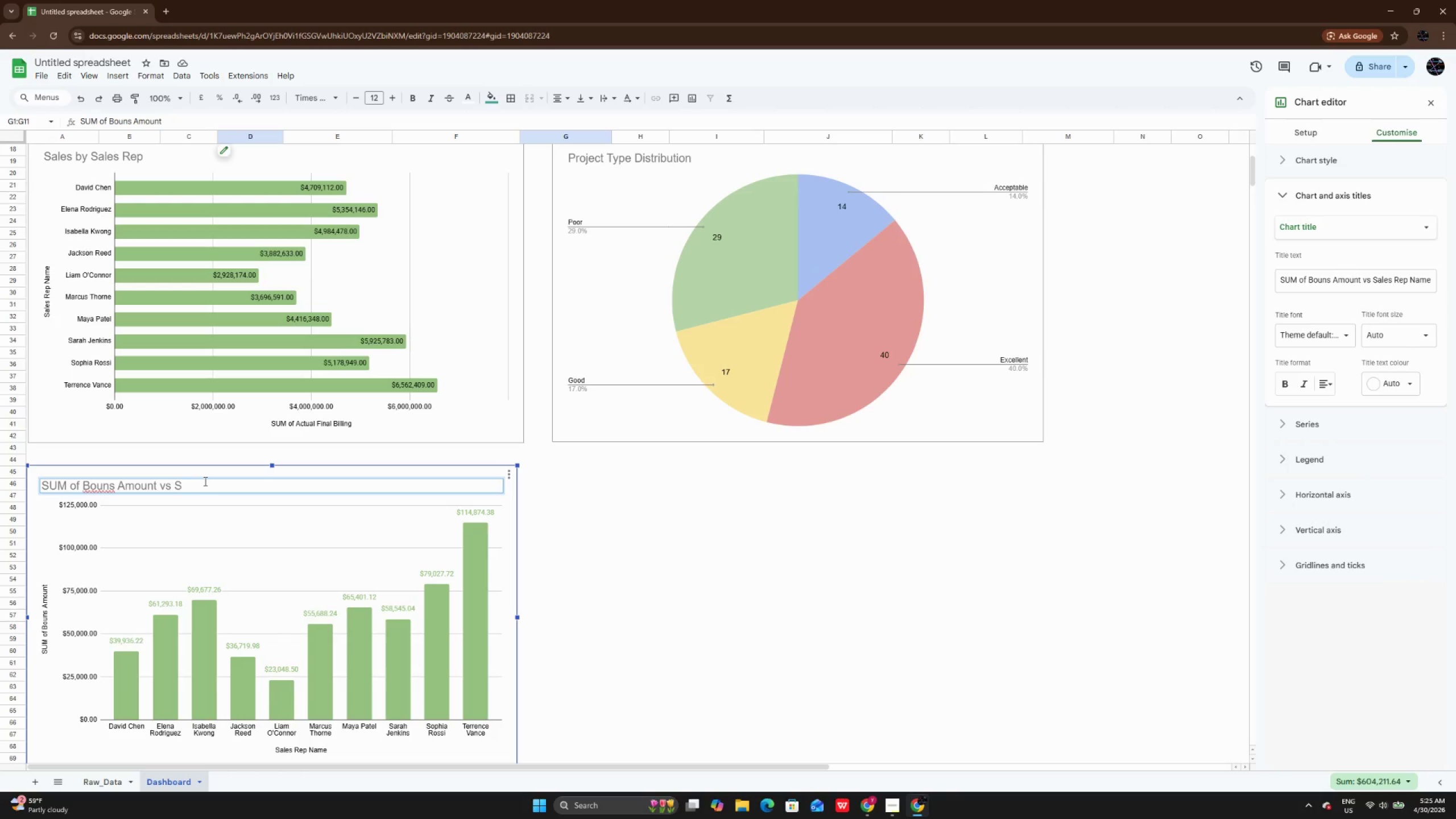 
key(Backspace)
key(Backspace)
key(Backspace)
key(Backspace)
key(Backspace)
type(BY r)
key(Backspace)
type(sales Rep)
 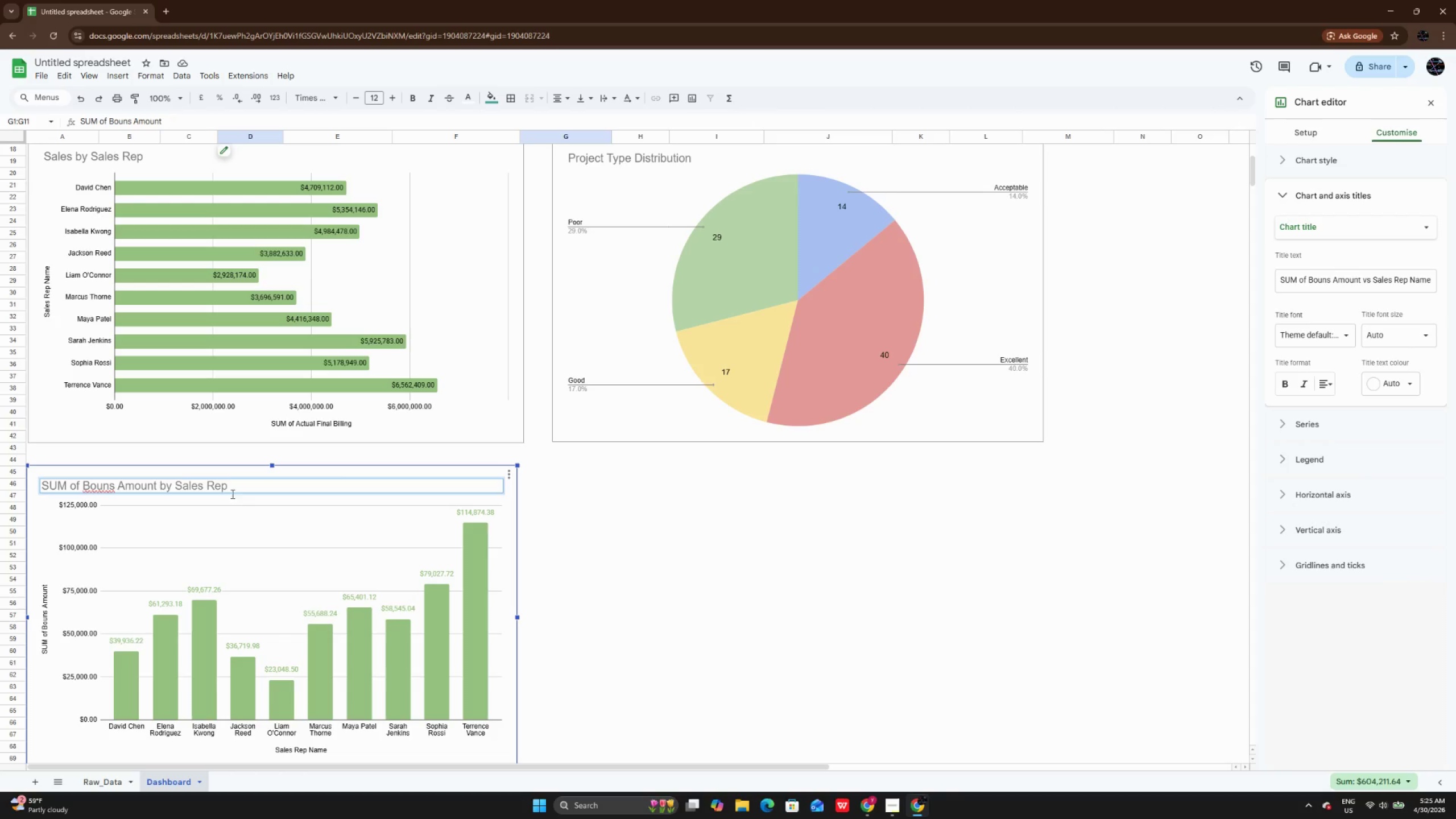 
hold_key(key=CapsLock, duration=0.33)
 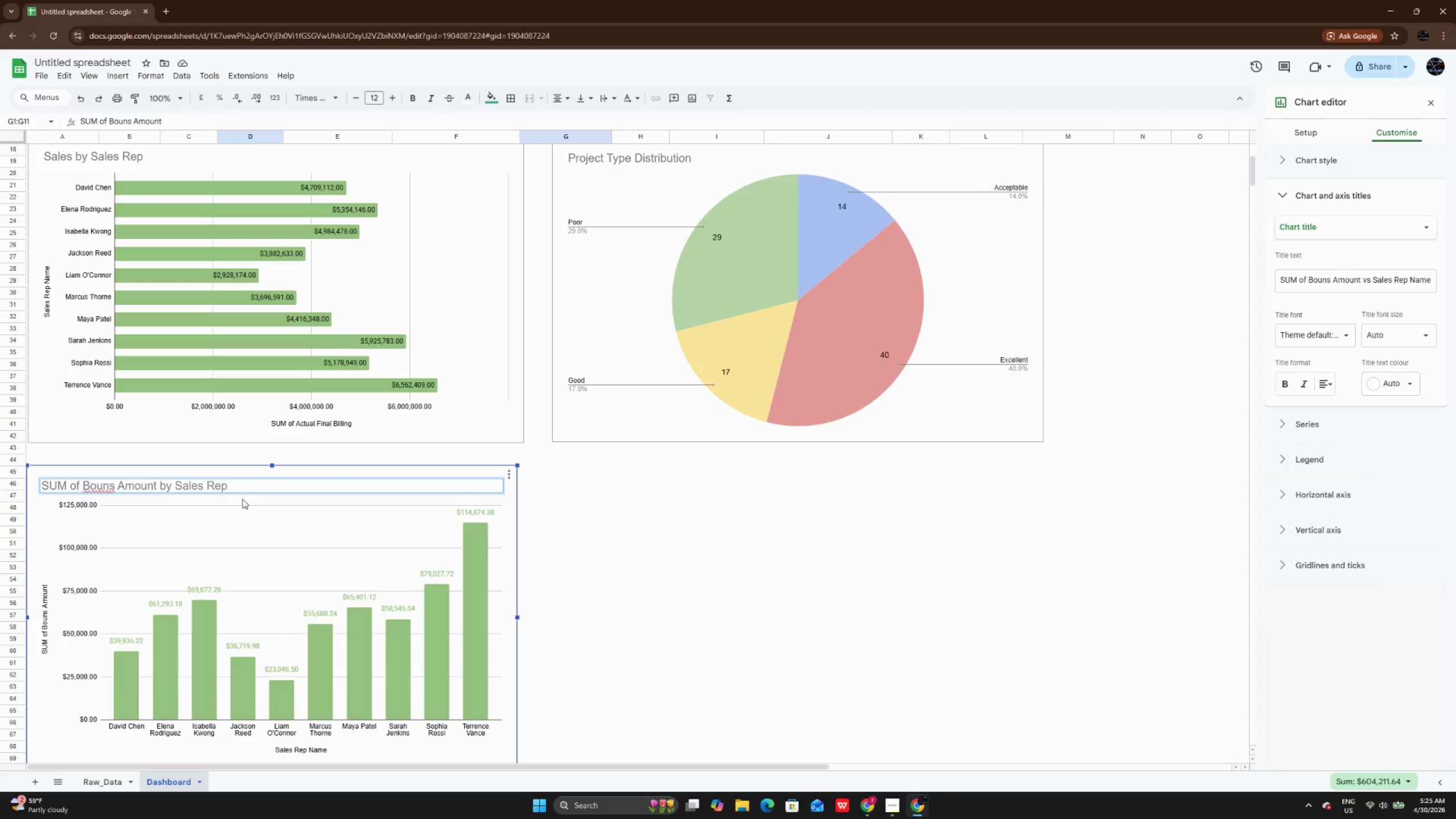 
right_click([107, 485])
 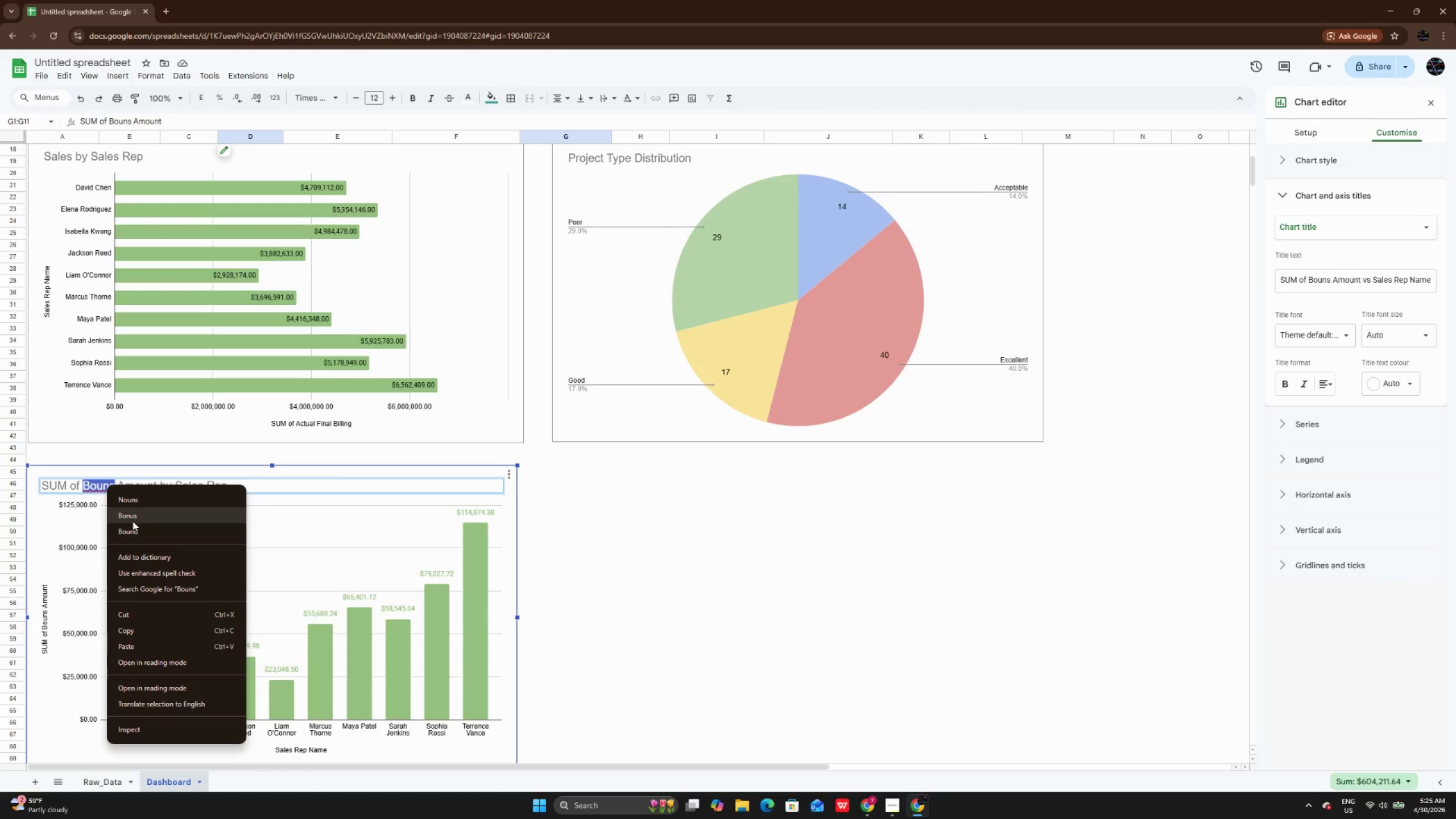 
left_click([133, 521])
 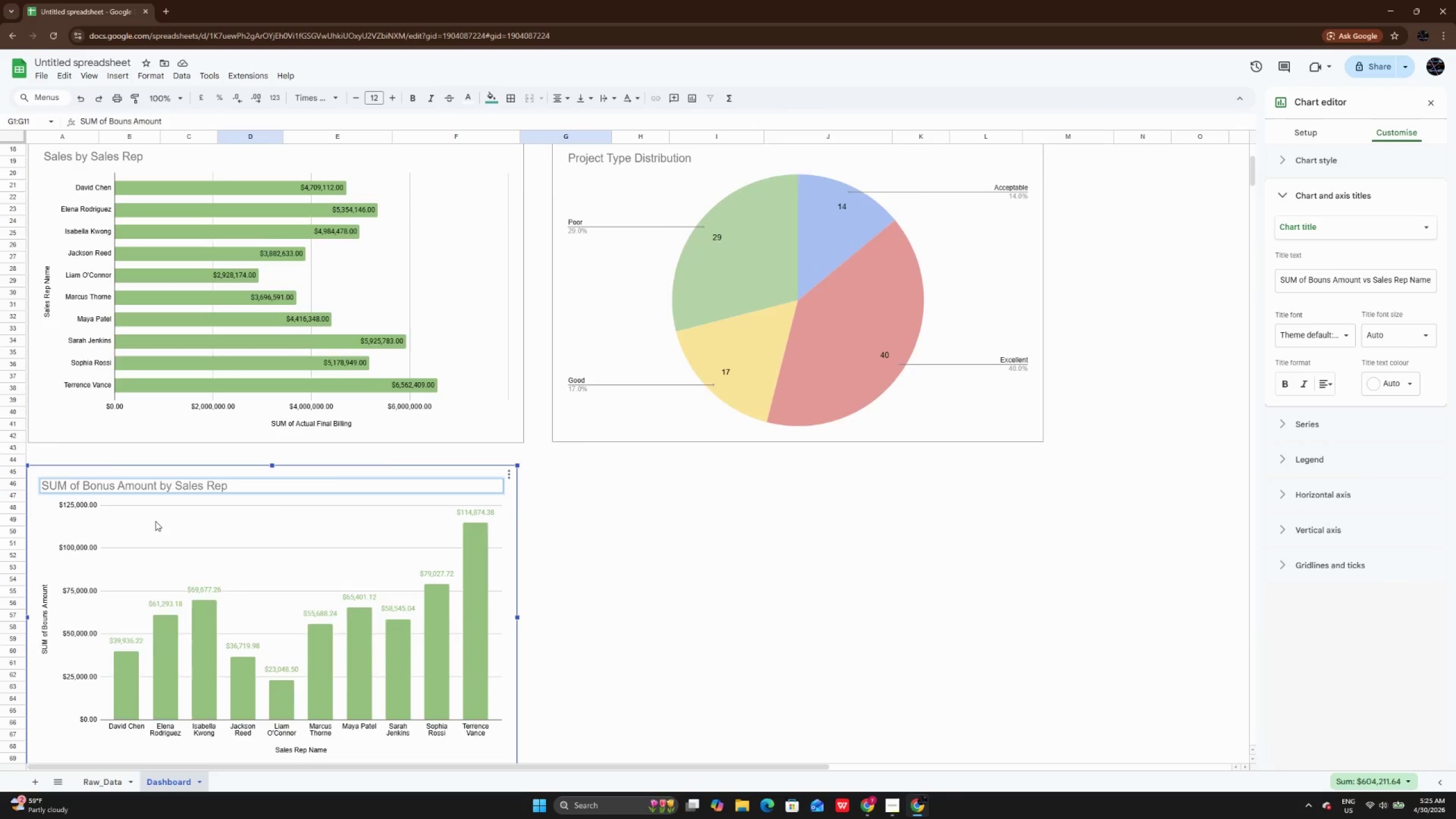 
scroll: coordinate [155, 521], scroll_direction: up, amount: 9.0
 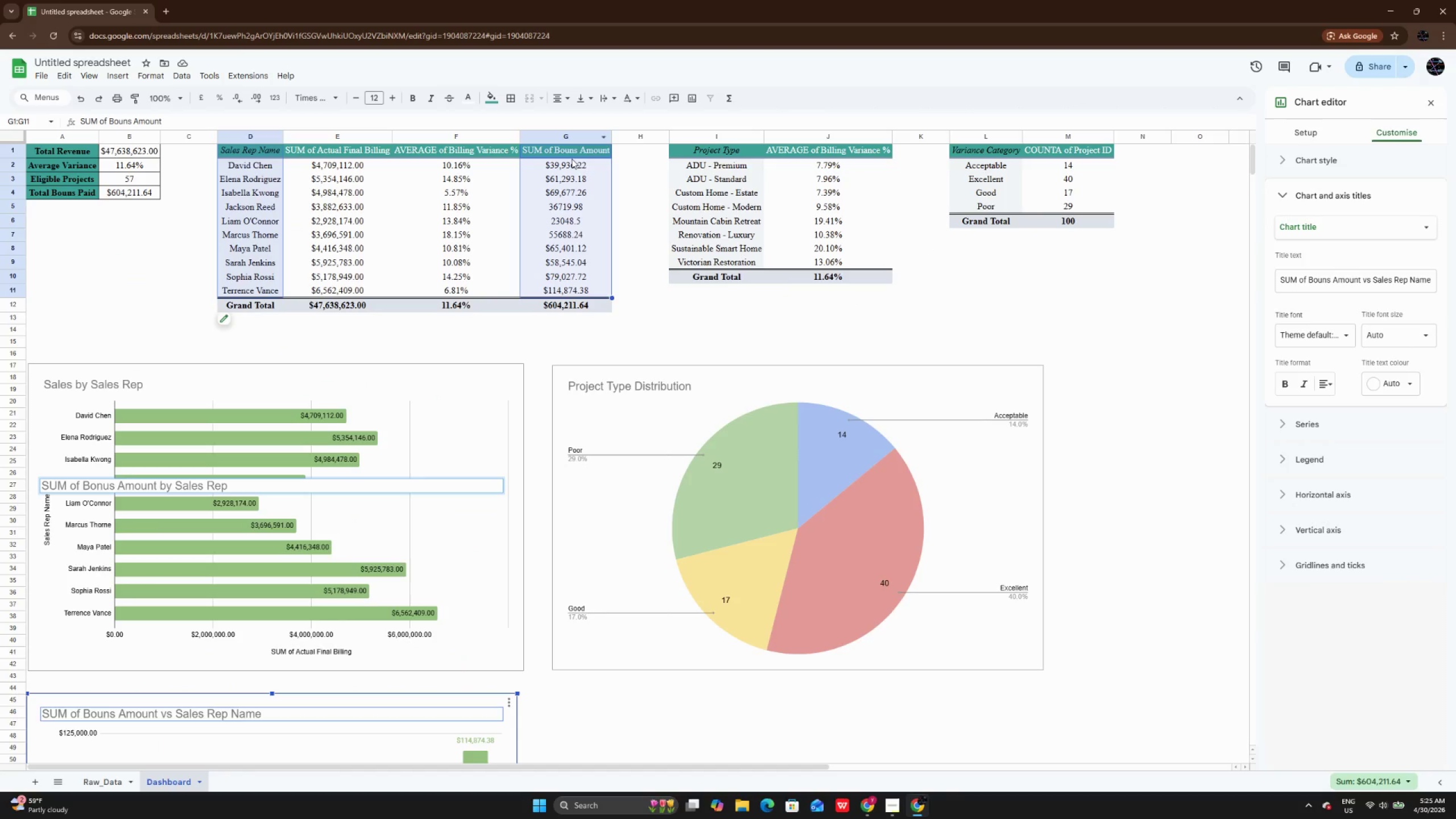 
left_click([572, 155])
 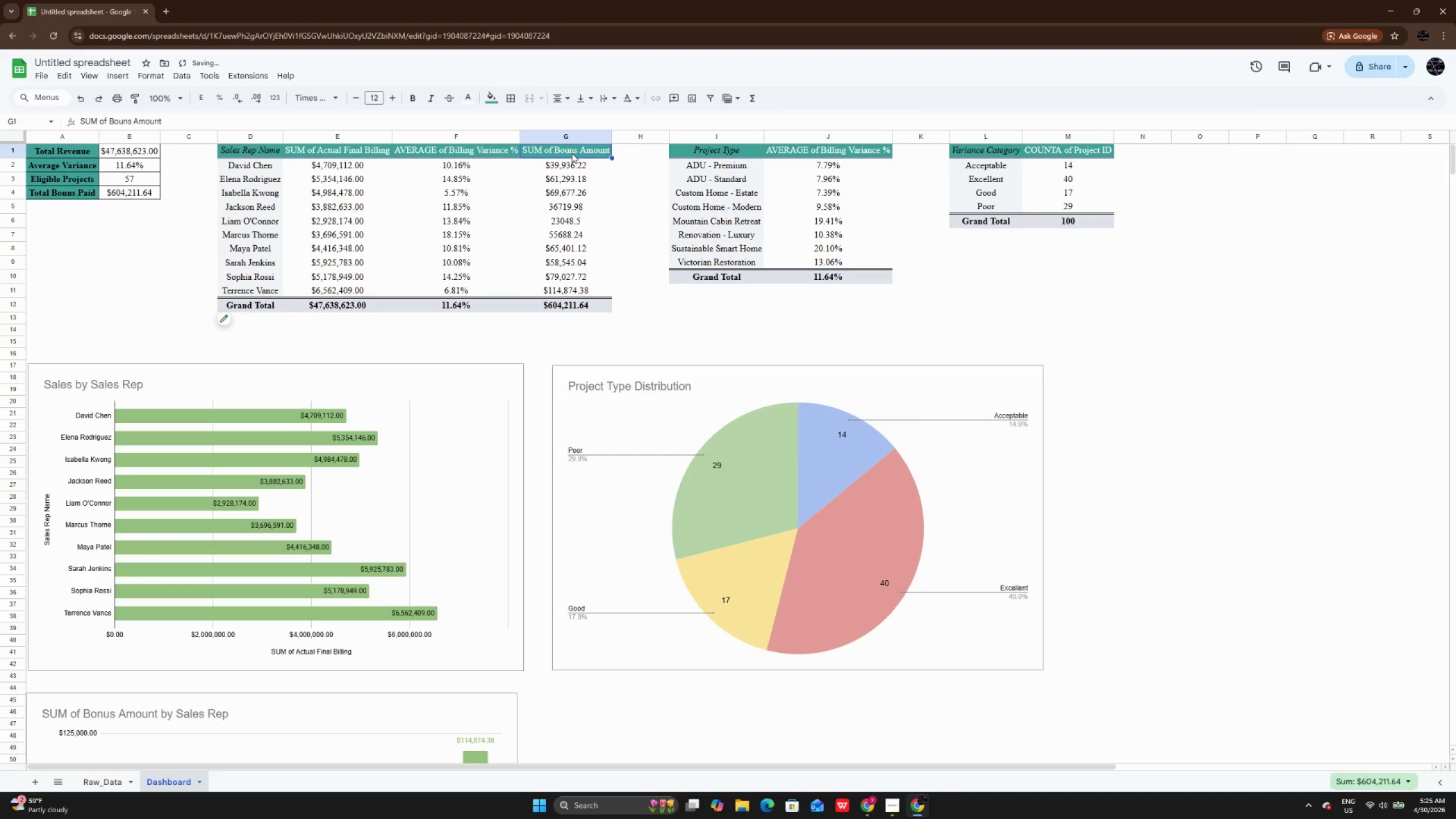 
double_click([572, 153])
 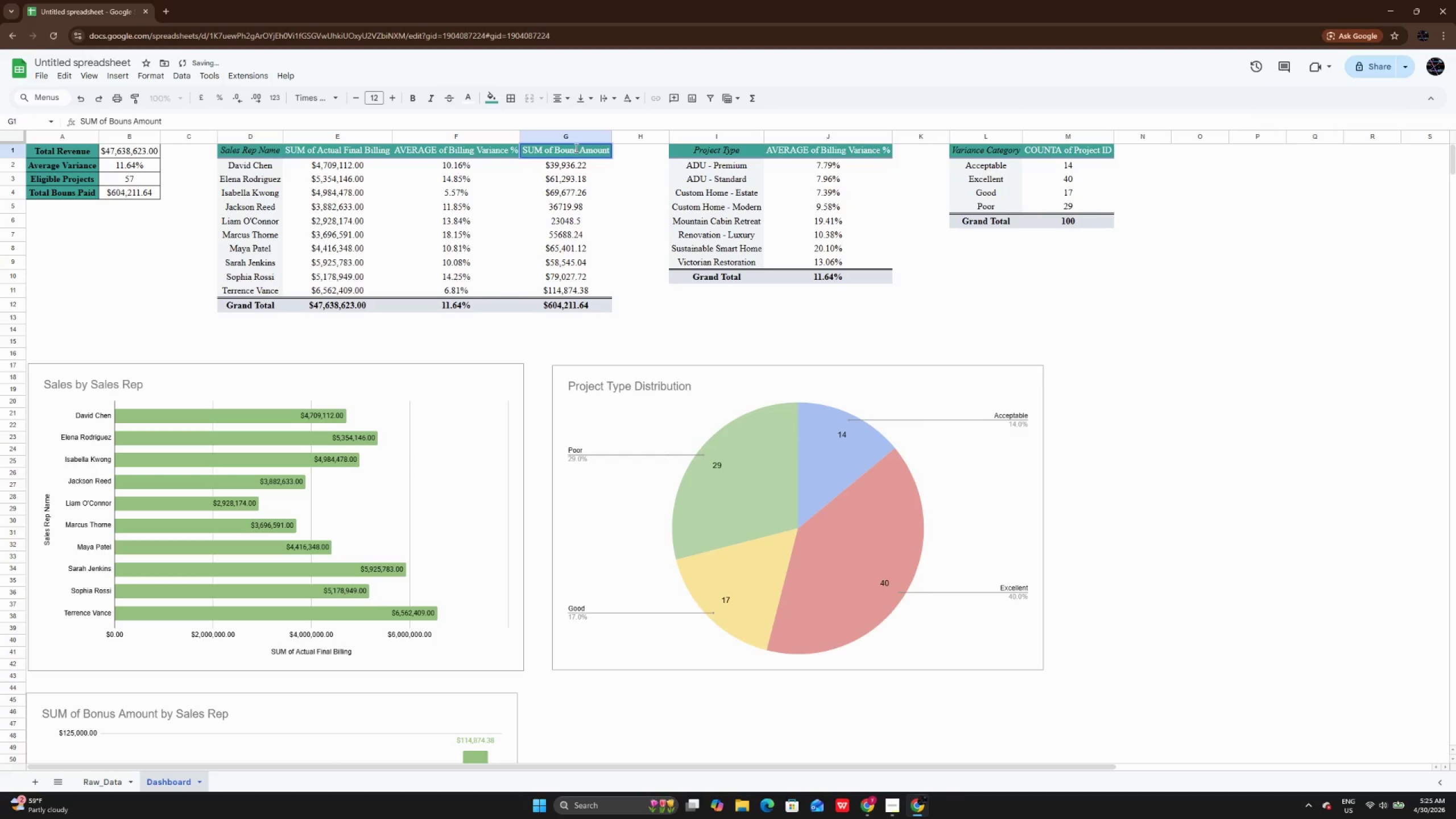 
left_click([575, 148])
 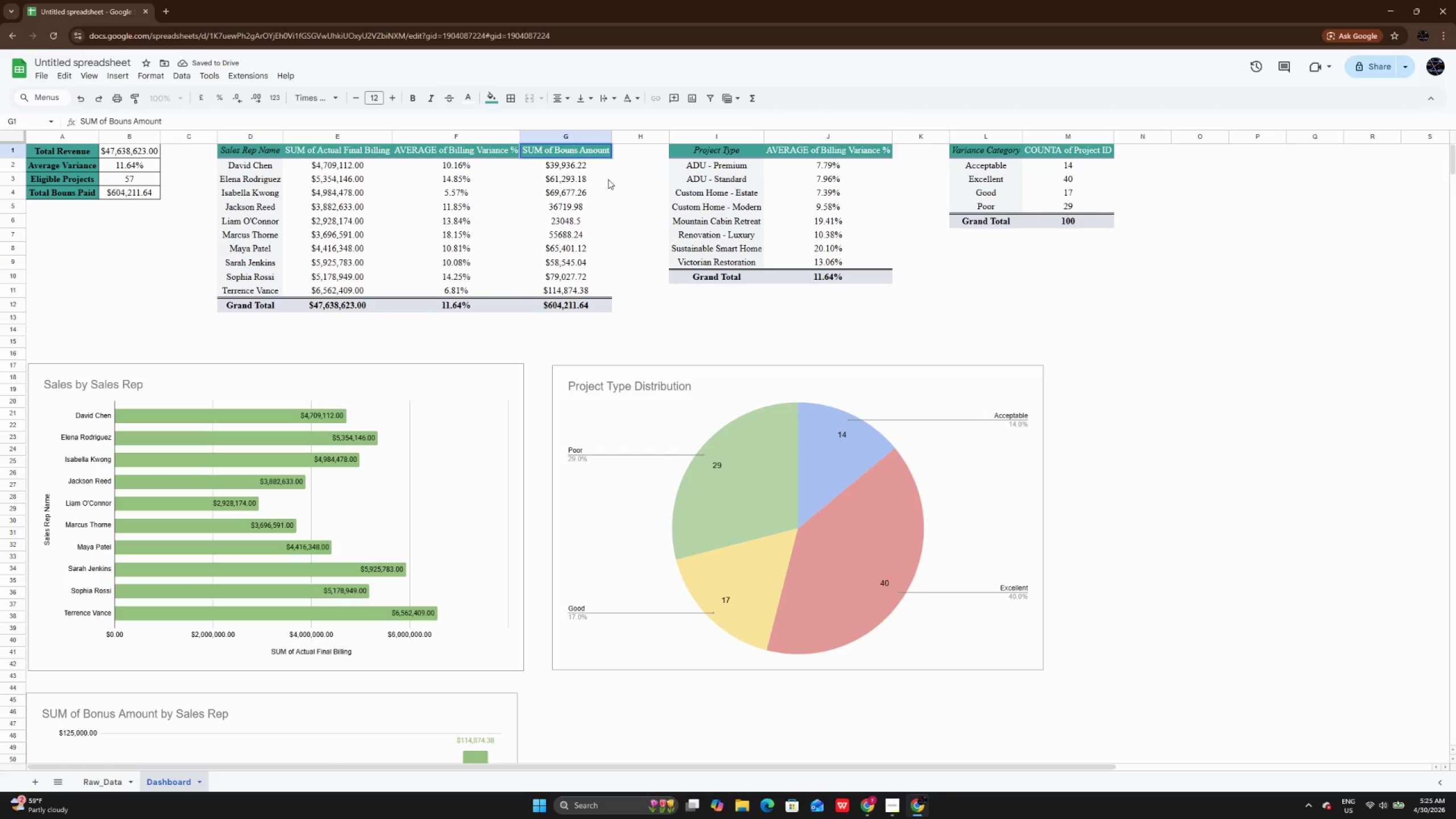 
key(Backspace)
key(Backspace)
type(NU)
 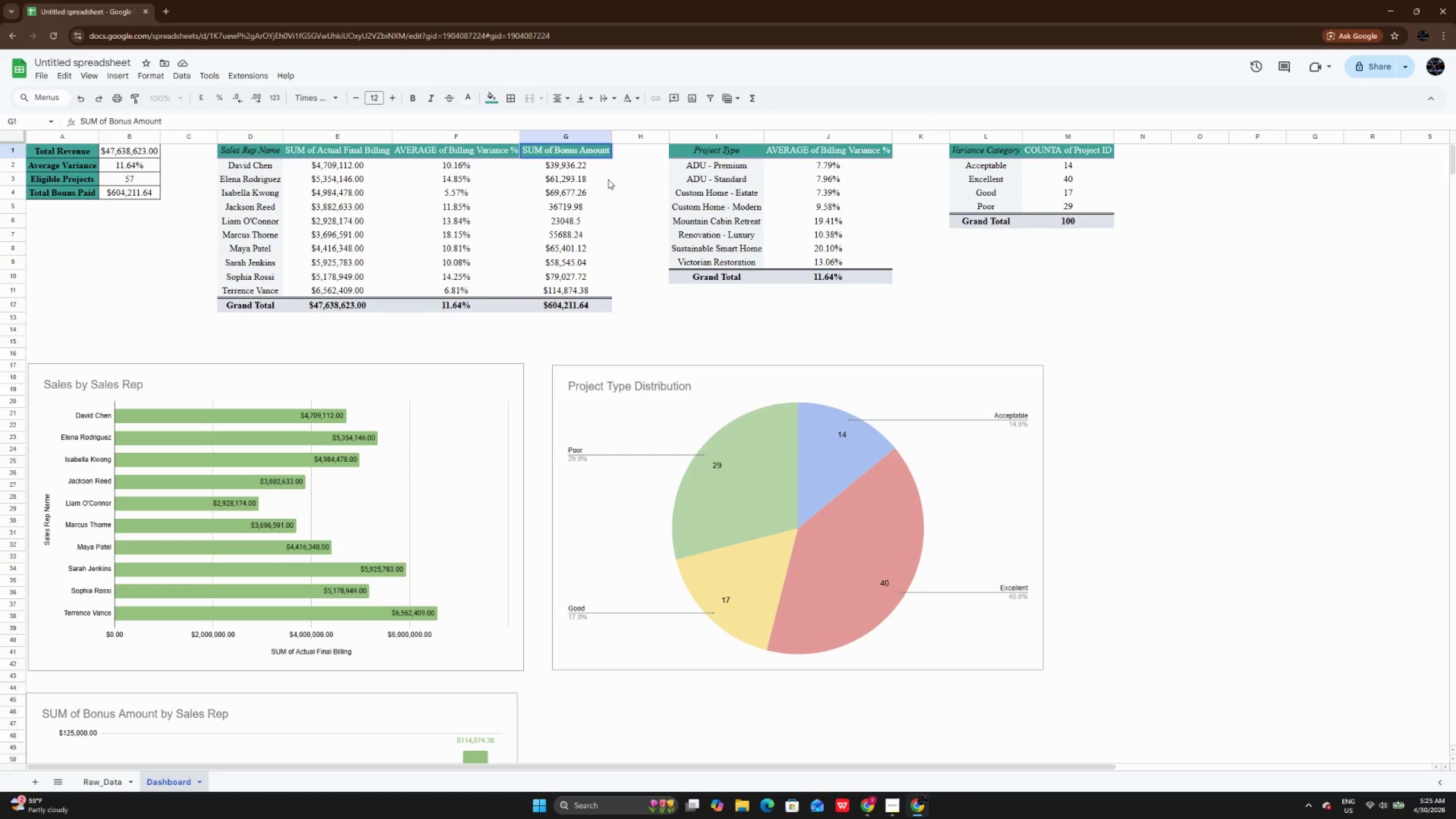 
left_click([820, 328])
 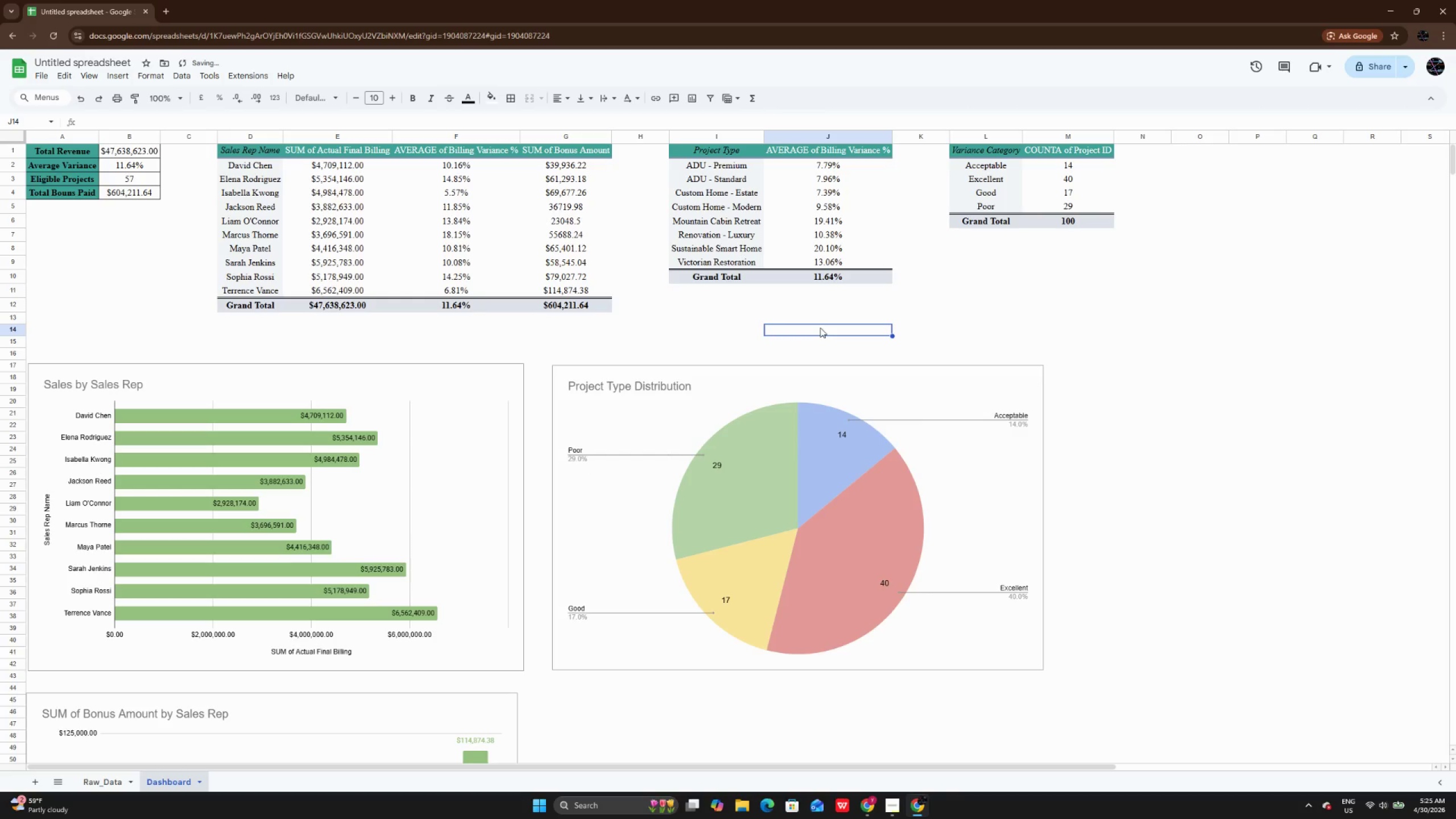 
scroll: coordinate [820, 328], scroll_direction: up, amount: 1.0
 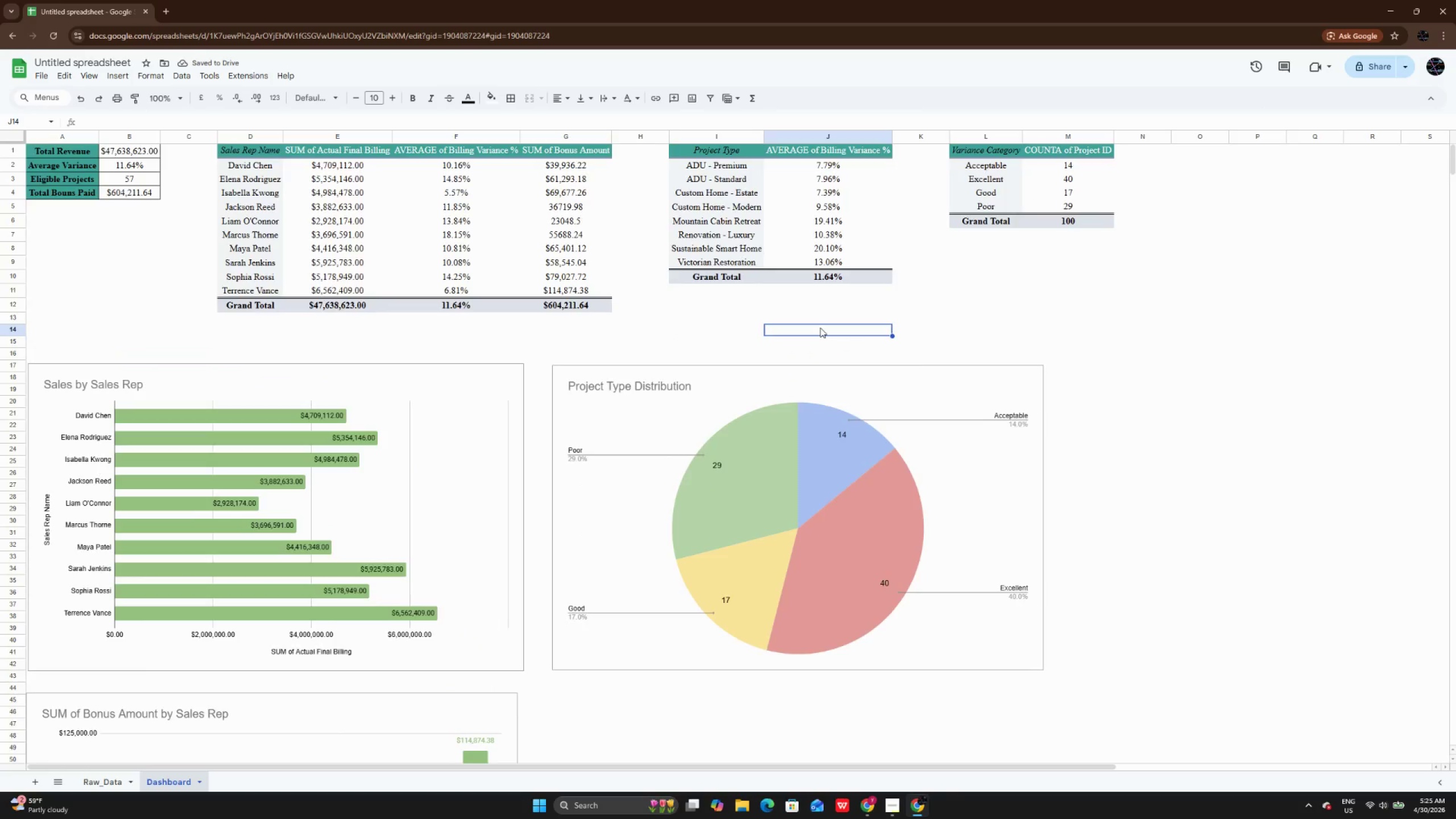 
scroll: coordinate [820, 328], scroll_direction: down, amount: 8.0
 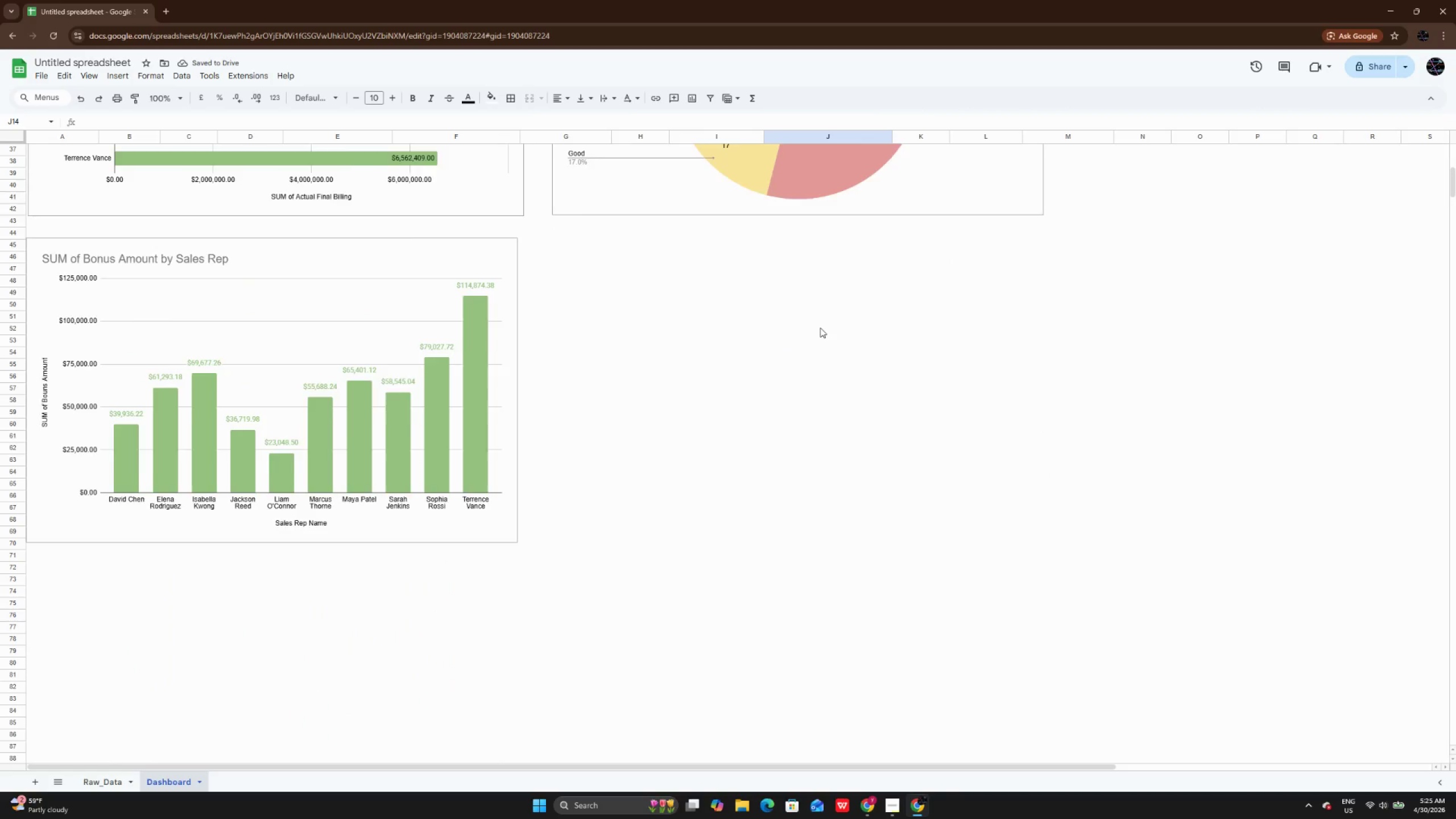 
scroll: coordinate [820, 328], scroll_direction: up, amount: 7.0
 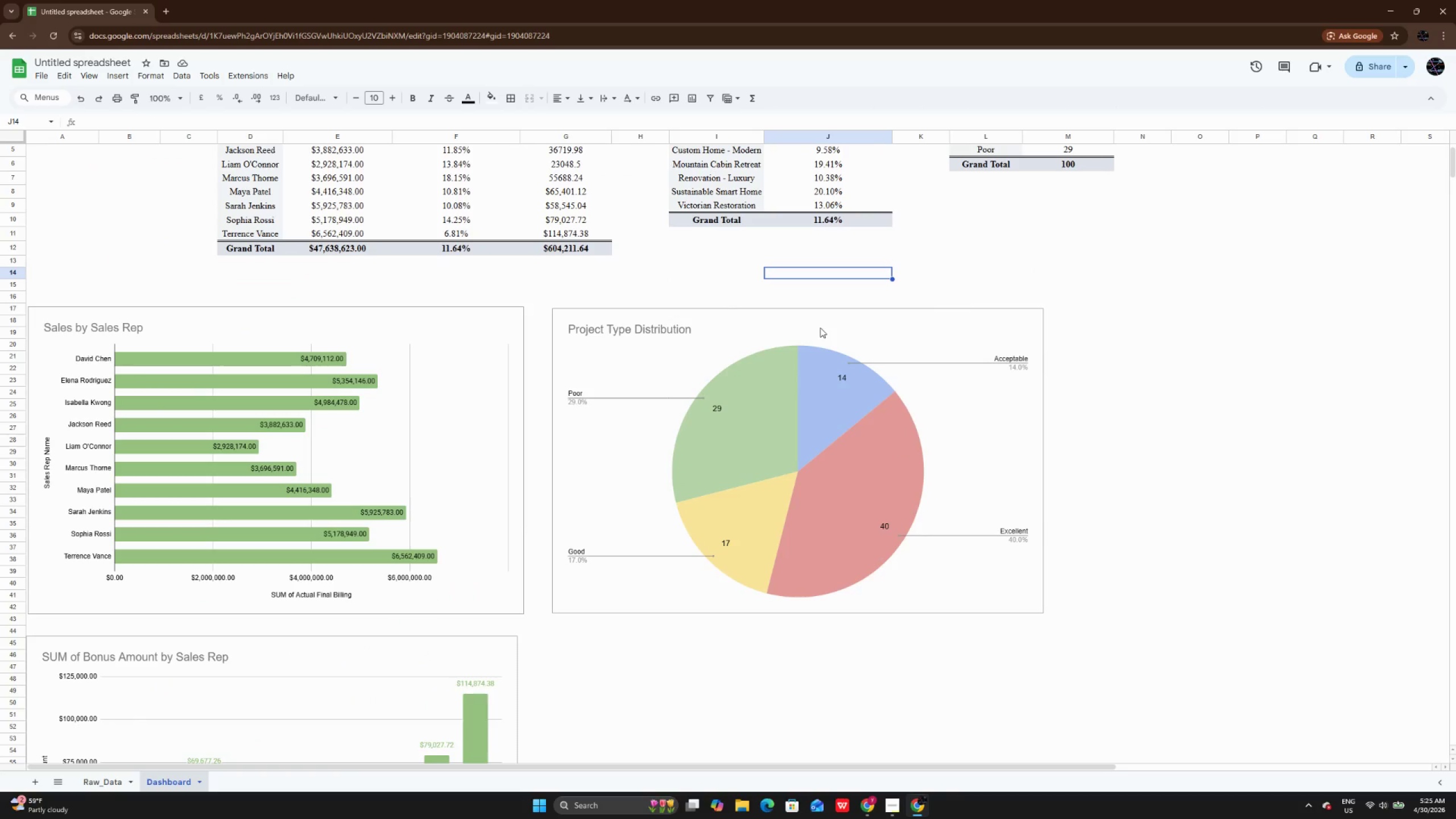 
scroll: coordinate [820, 328], scroll_direction: down, amount: 7.0
 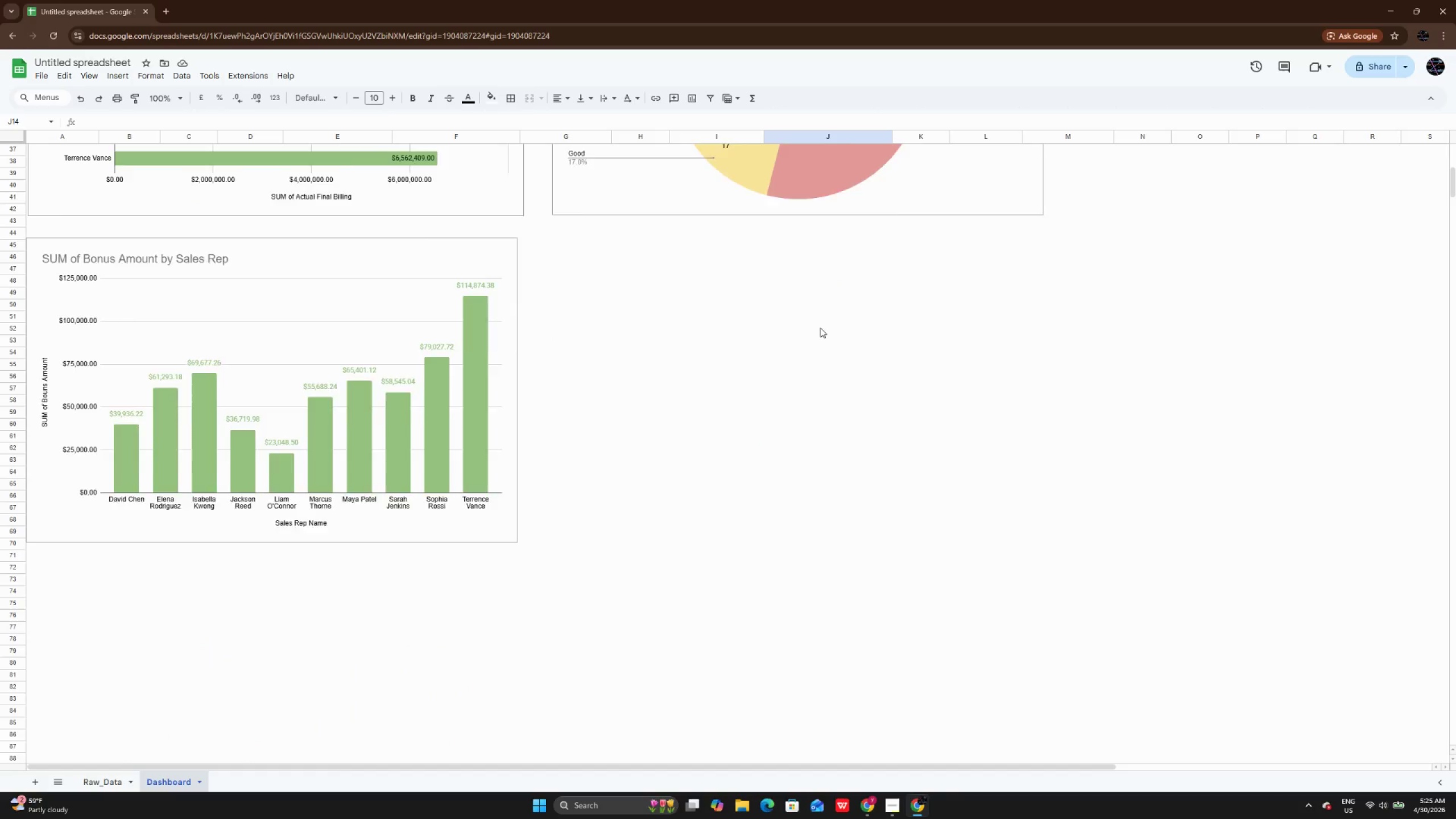 
scroll: coordinate [820, 328], scroll_direction: up, amount: 7.0
 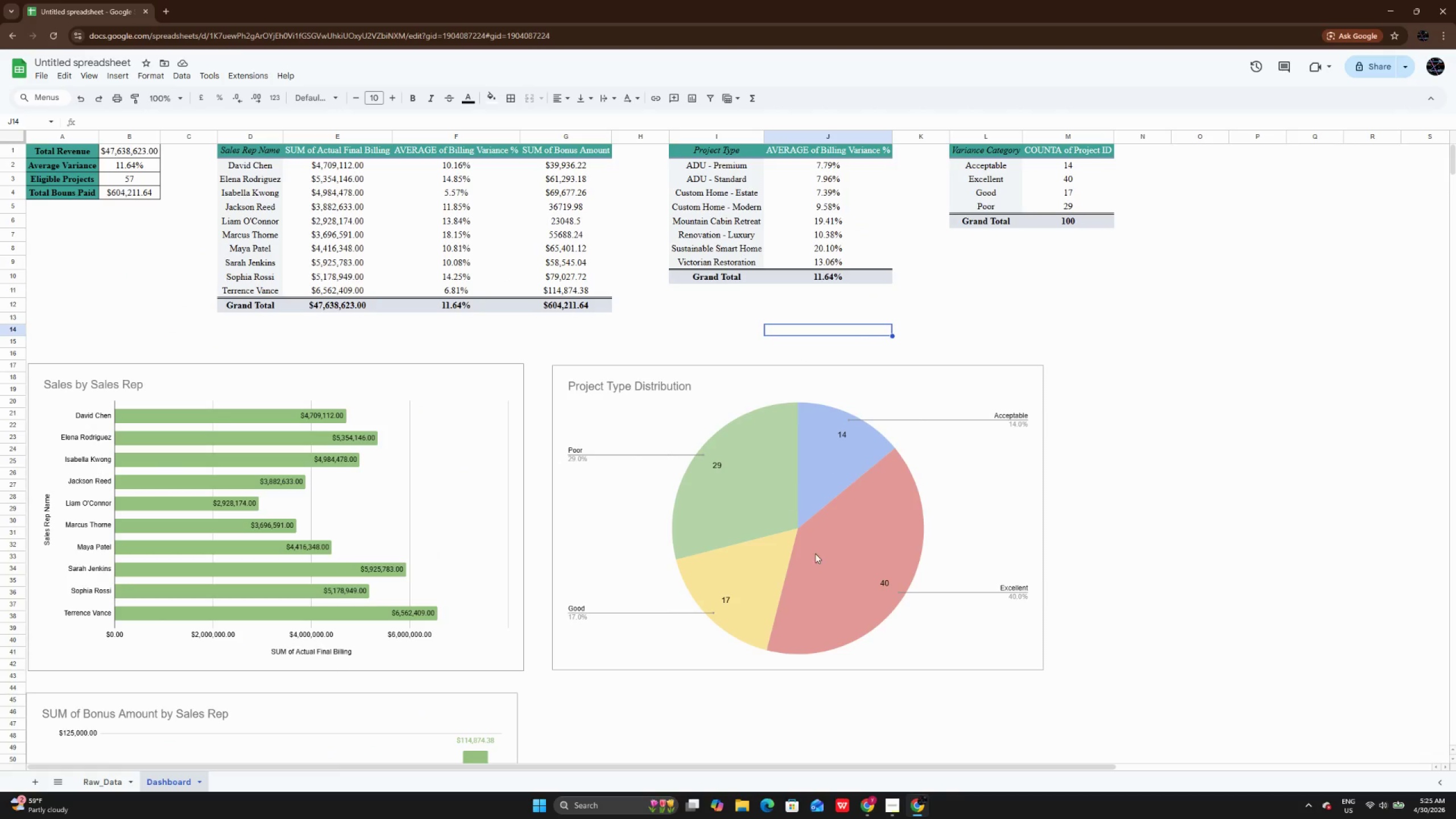 
wait(5.06)
 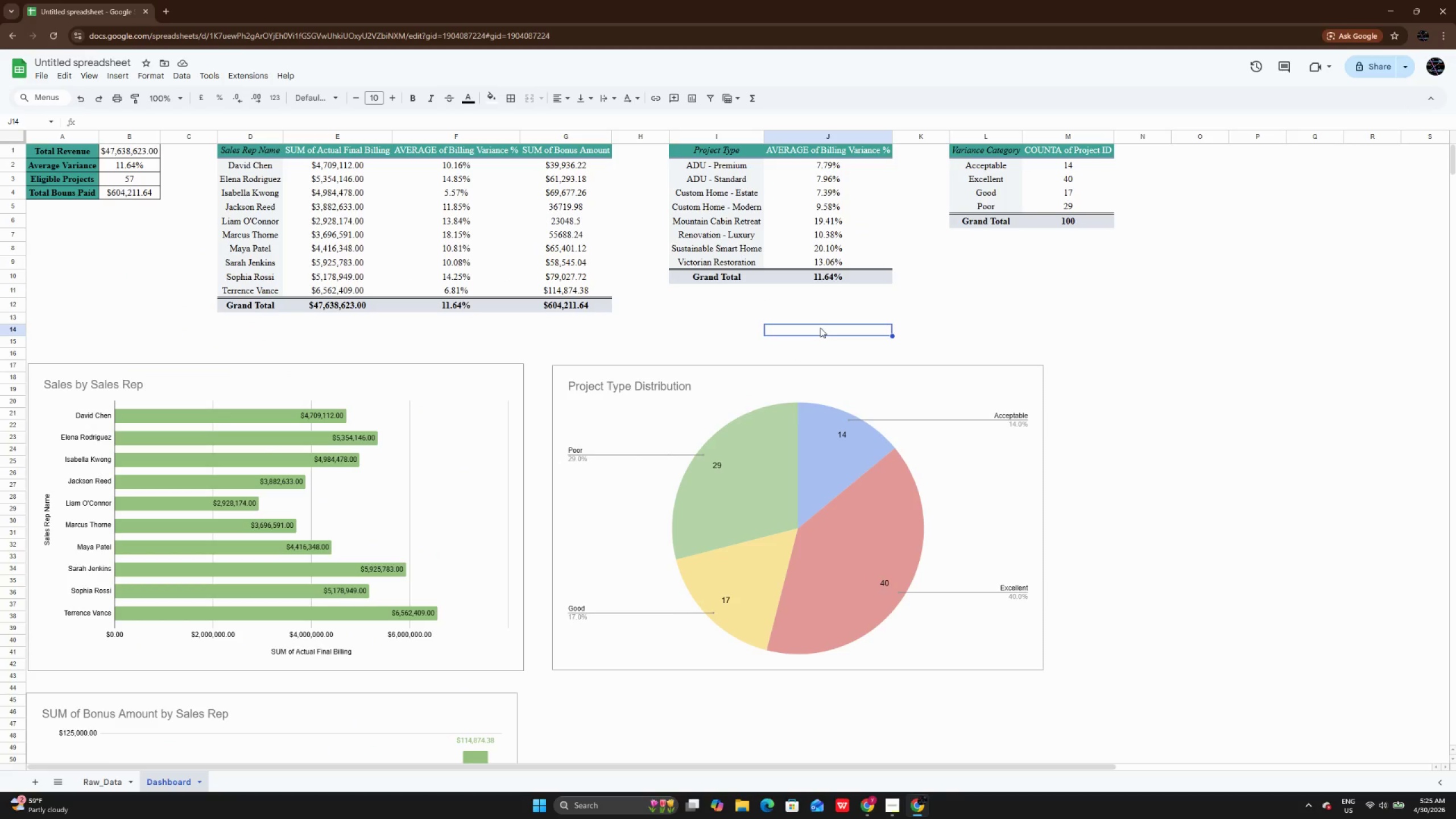 
left_click([897, 813])